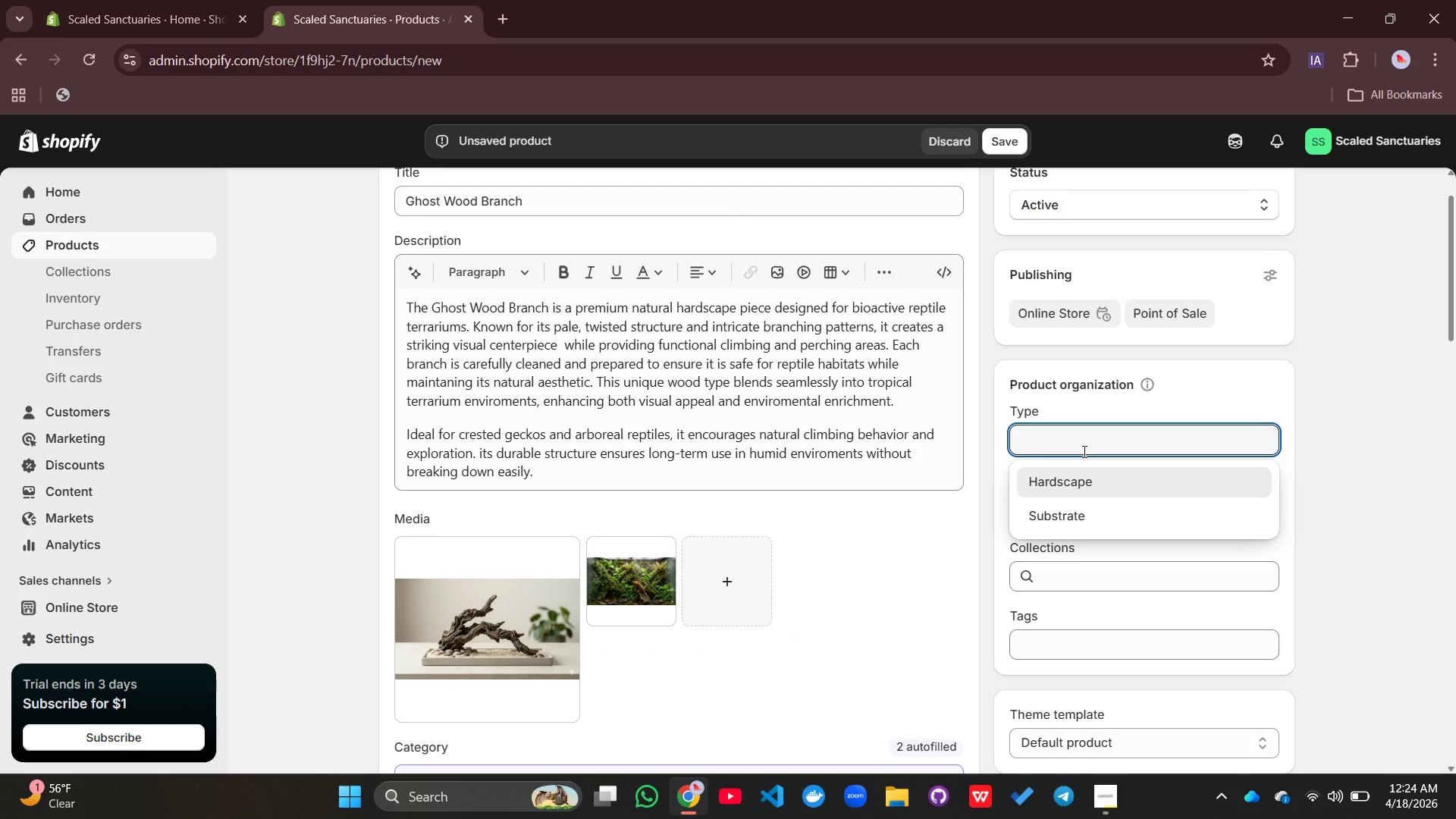 
type(Hard)
 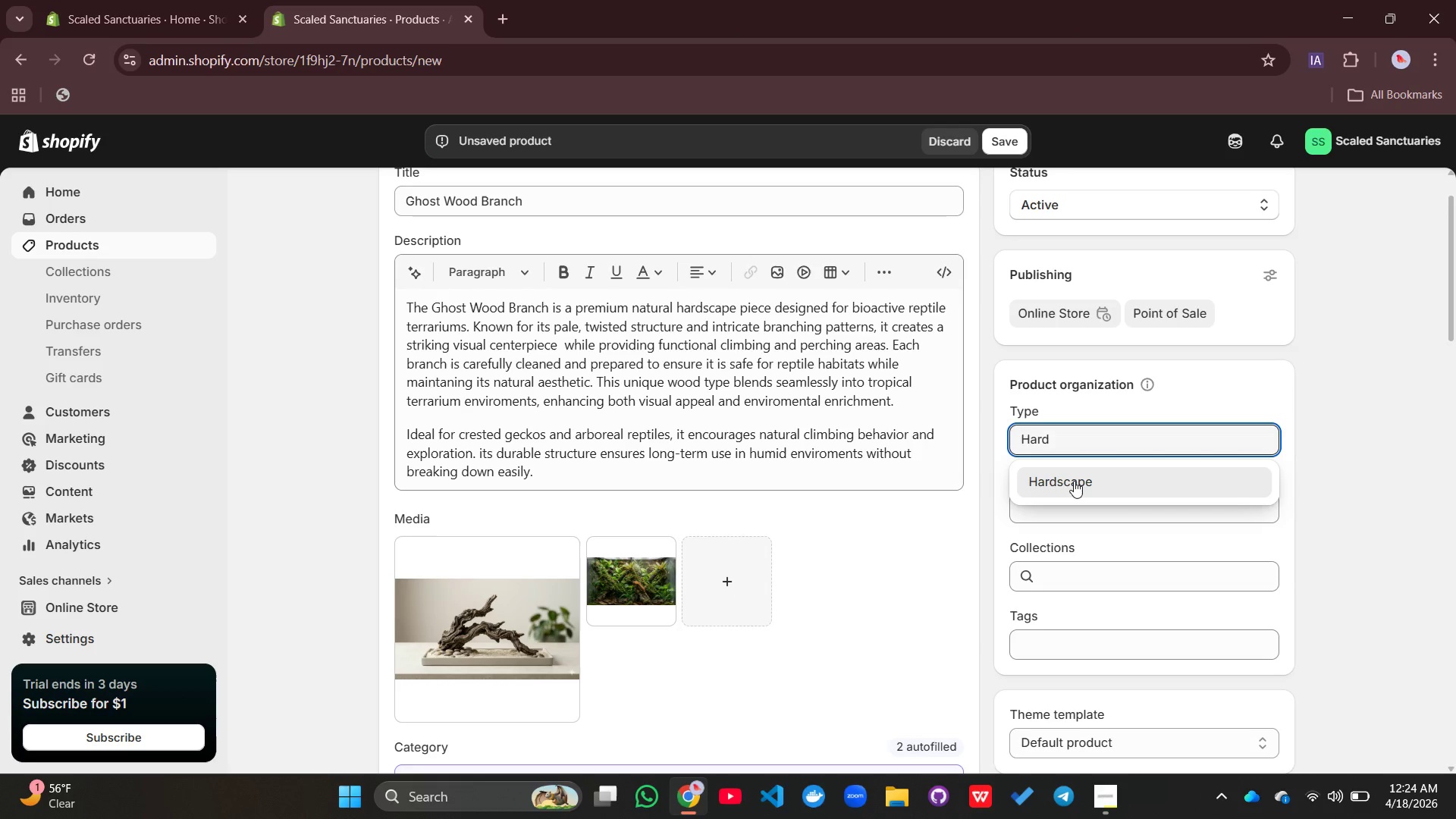 
left_click([1074, 481])
 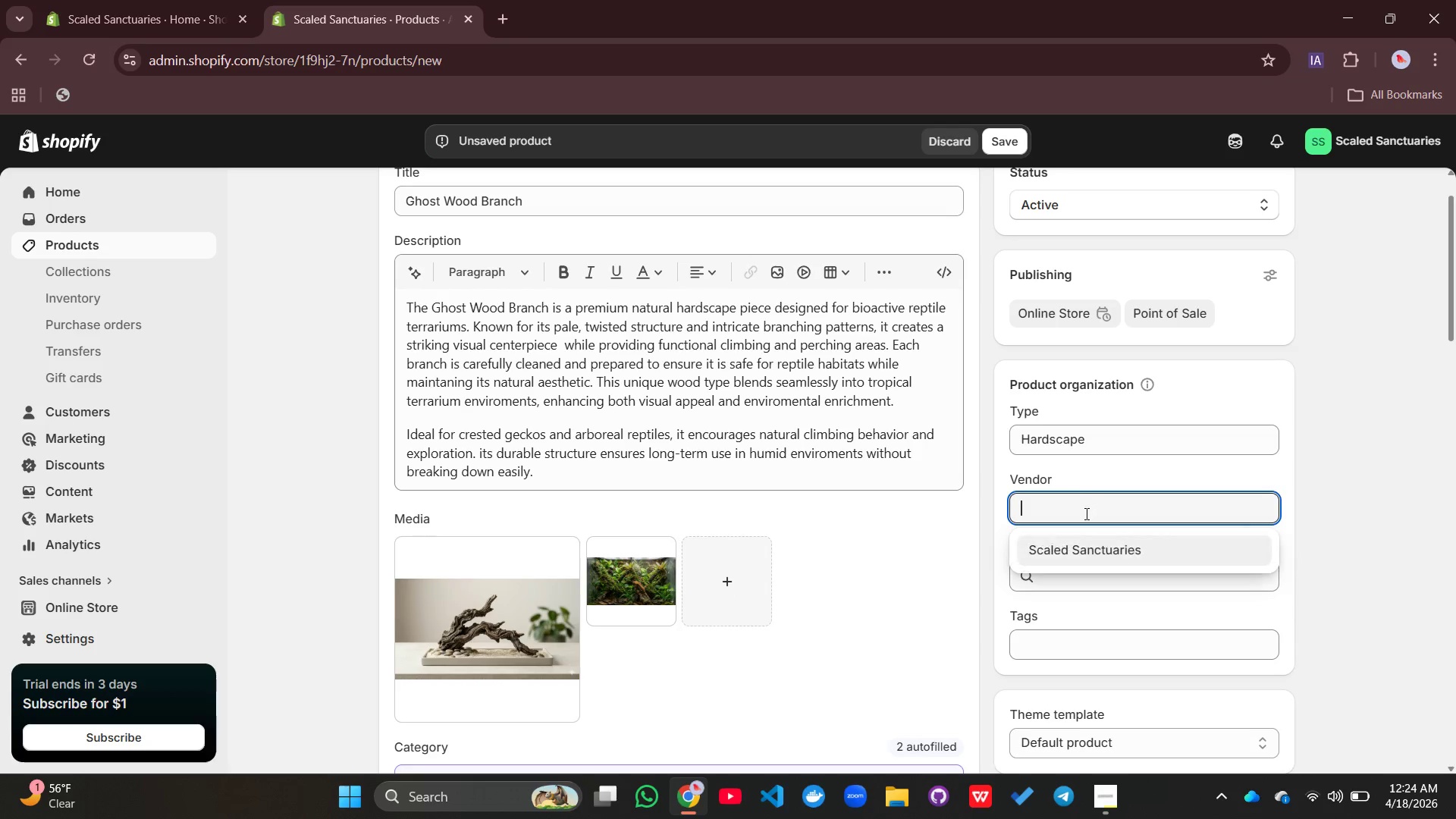 
left_click([1087, 511])
 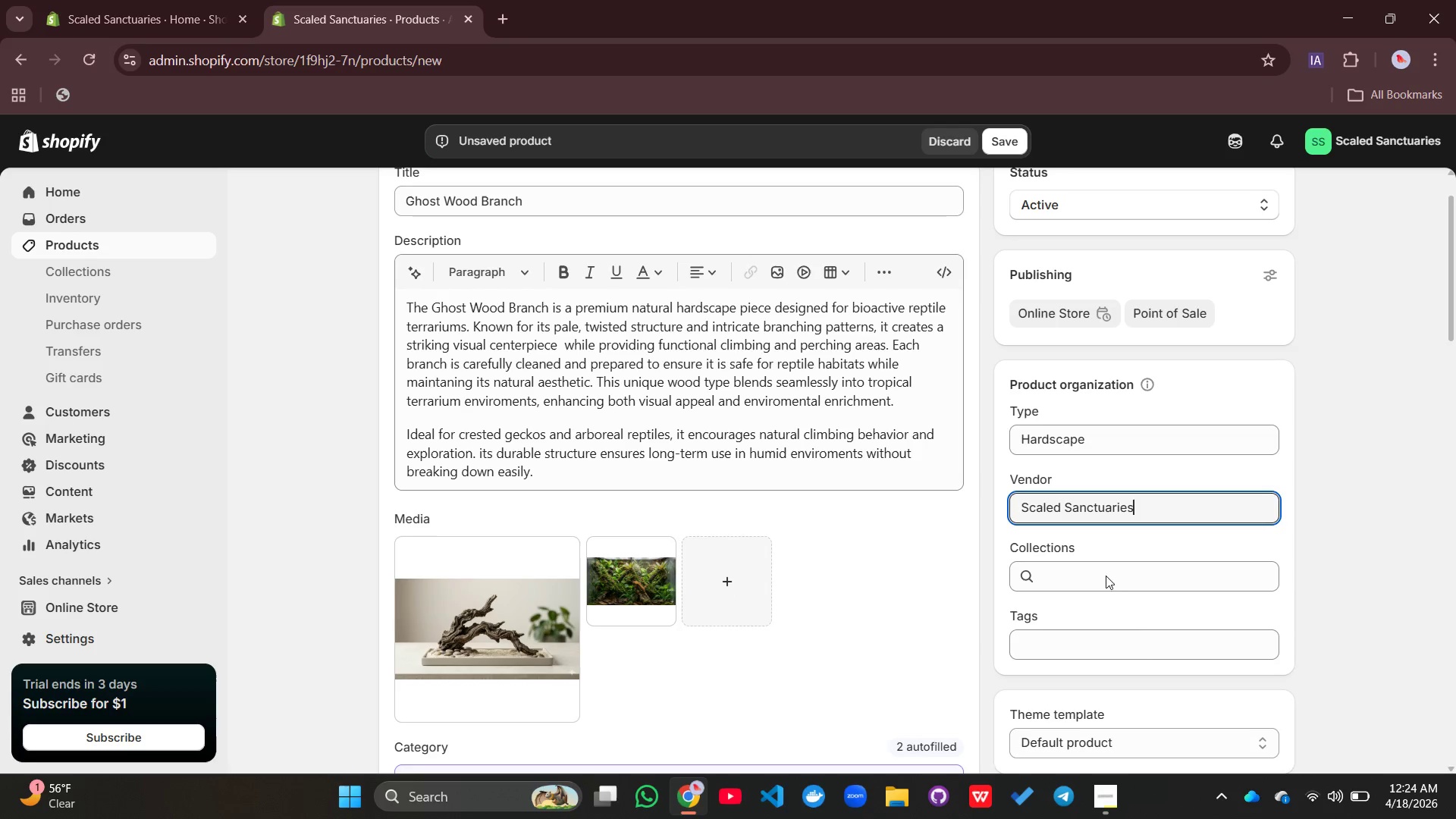 
left_click([1087, 557])
 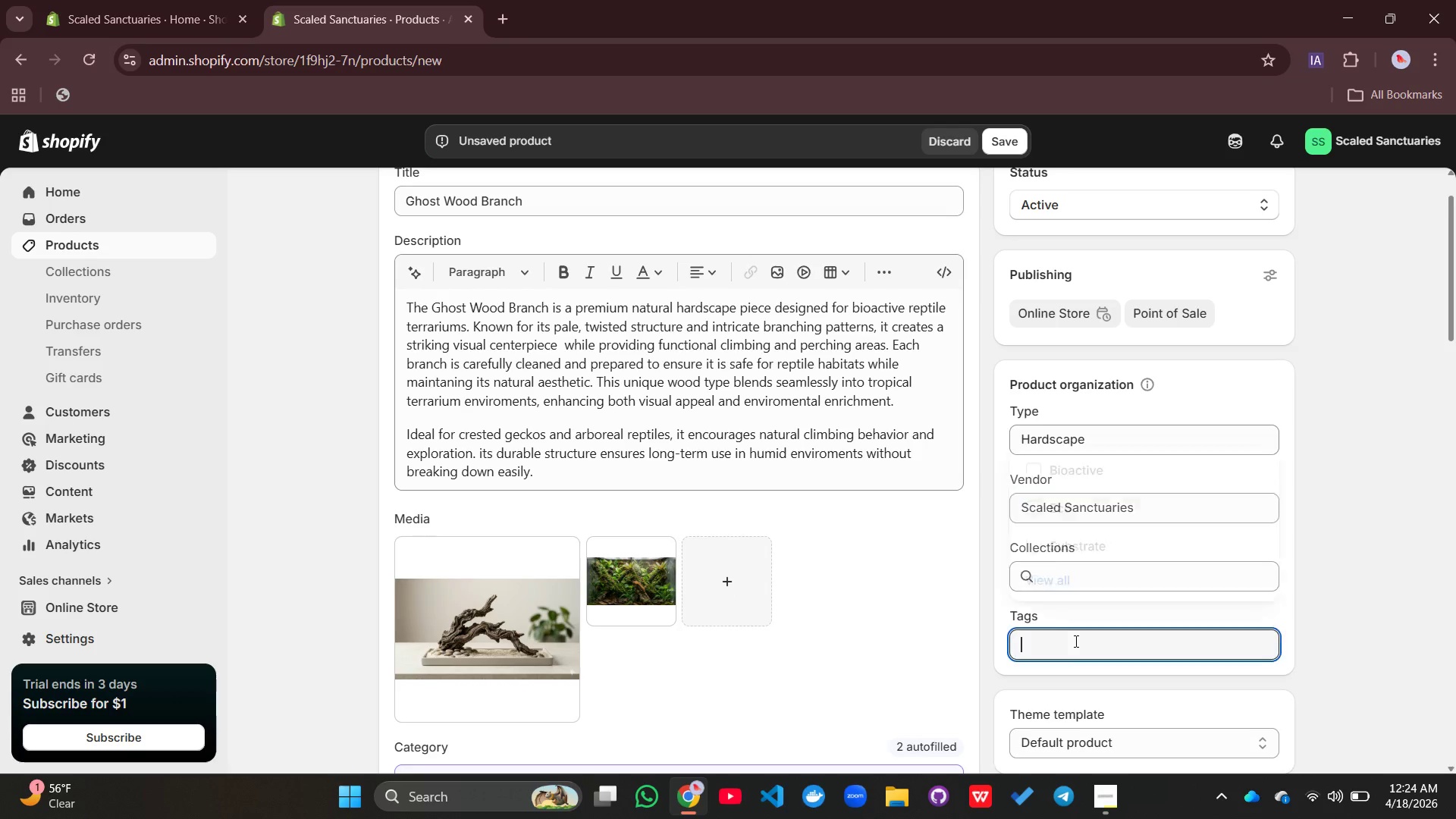 
left_click([1075, 641])
 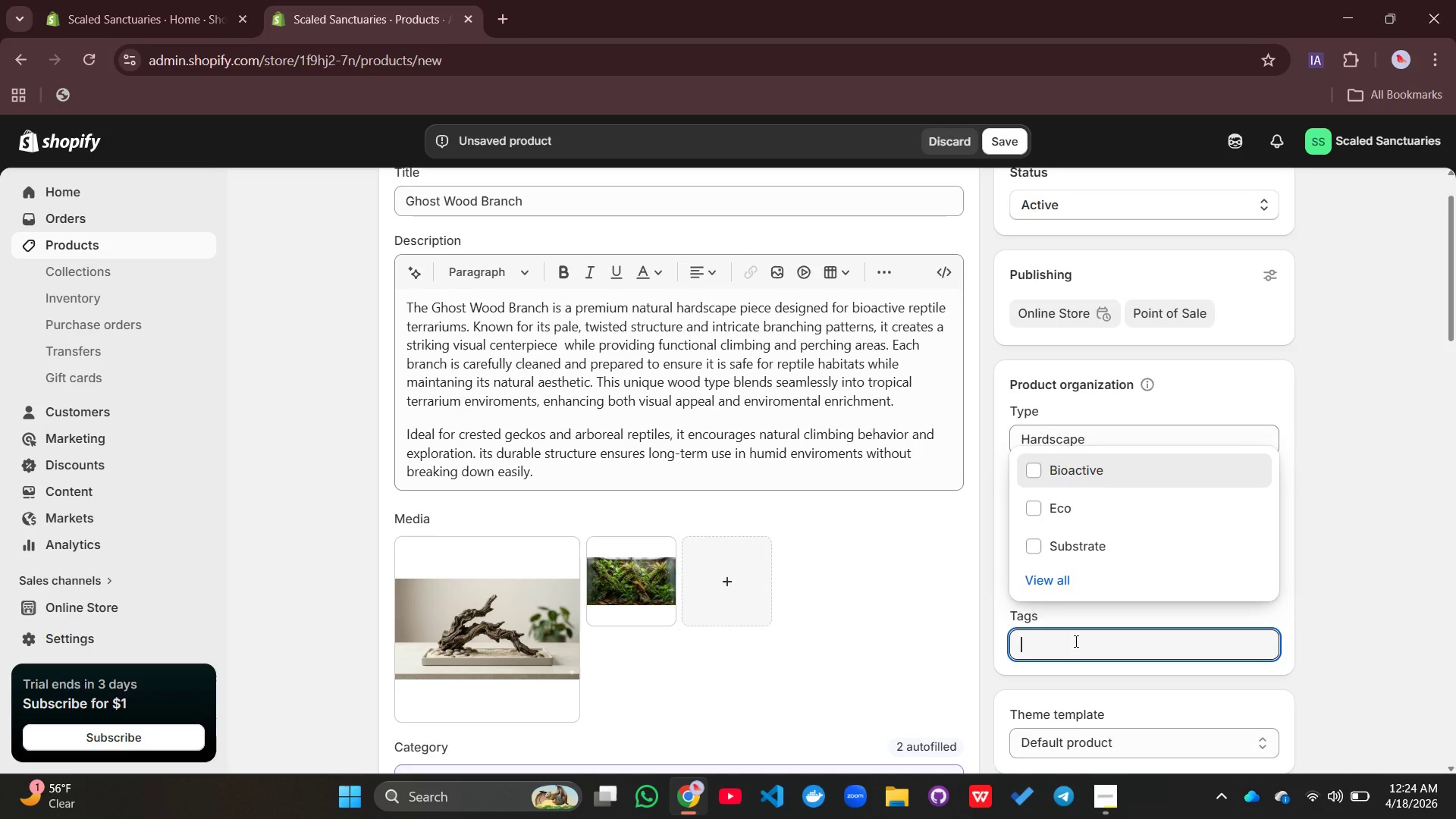 
type(Hardscape, Wood, Climbing)
 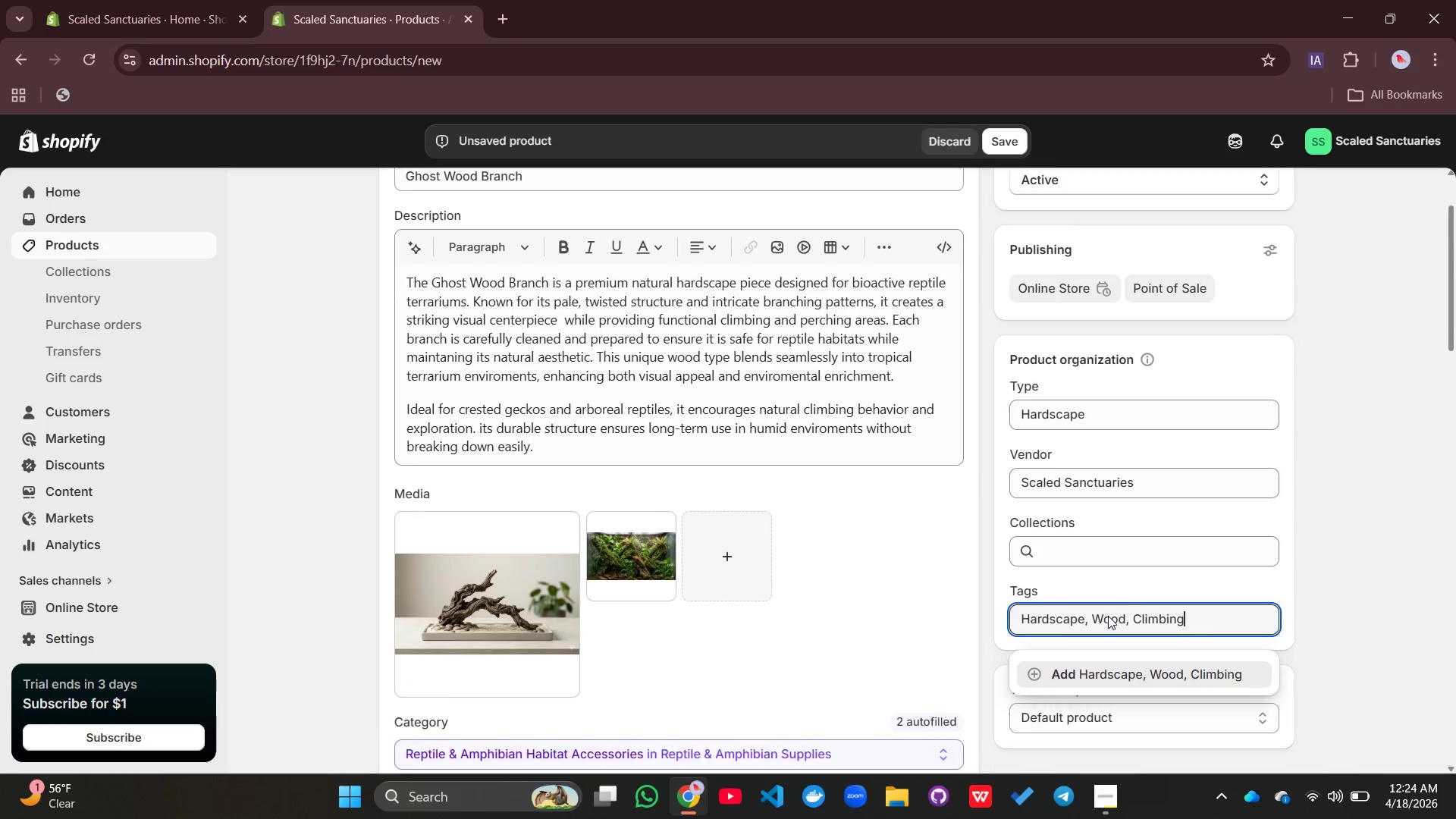 
scroll: coordinate [1108, 616], scroll_direction: down, amount: 1.0
 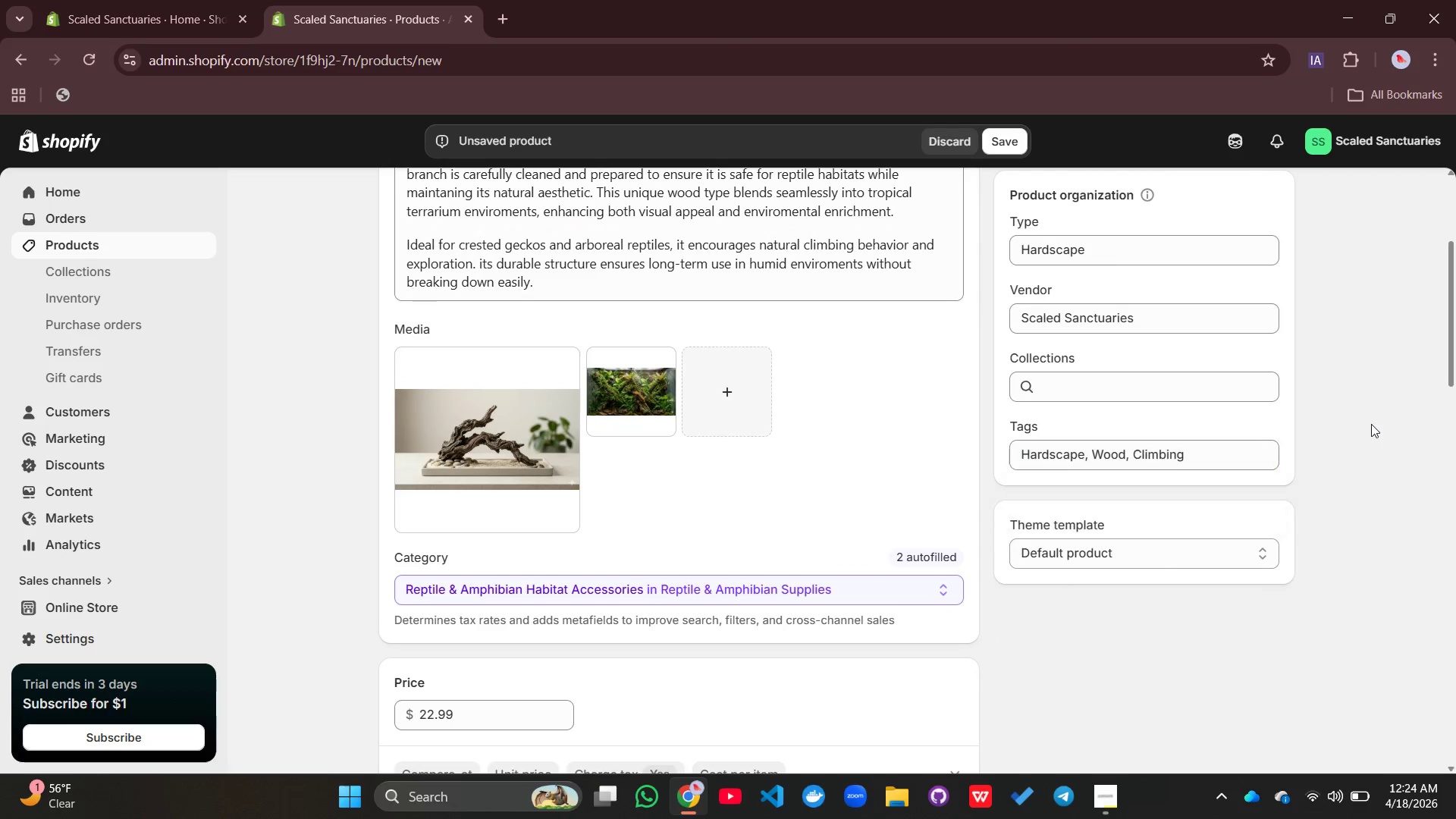 
left_click([1371, 424])
 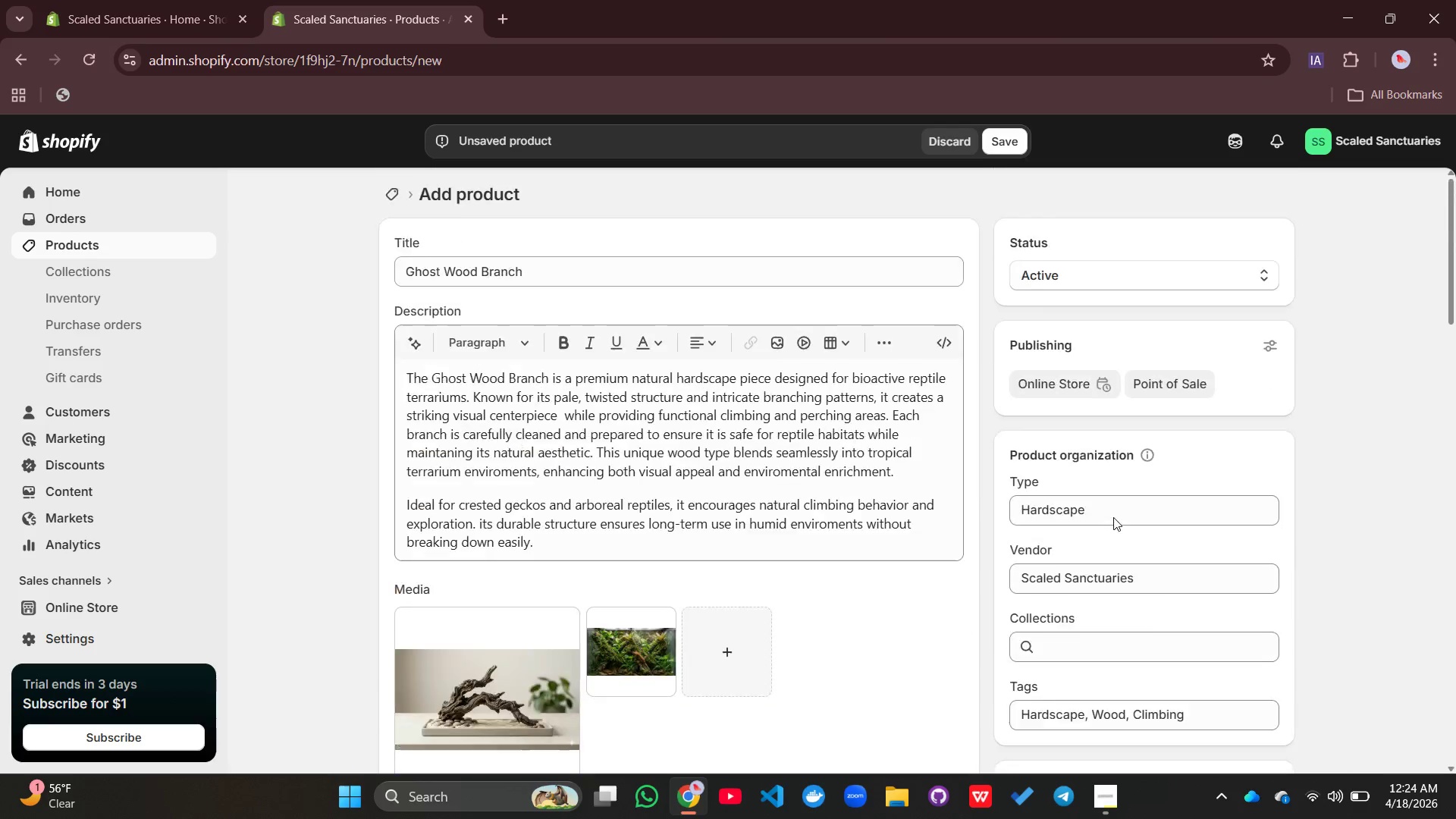 
scroll: coordinate [1113, 517], scroll_direction: up, amount: 5.0
 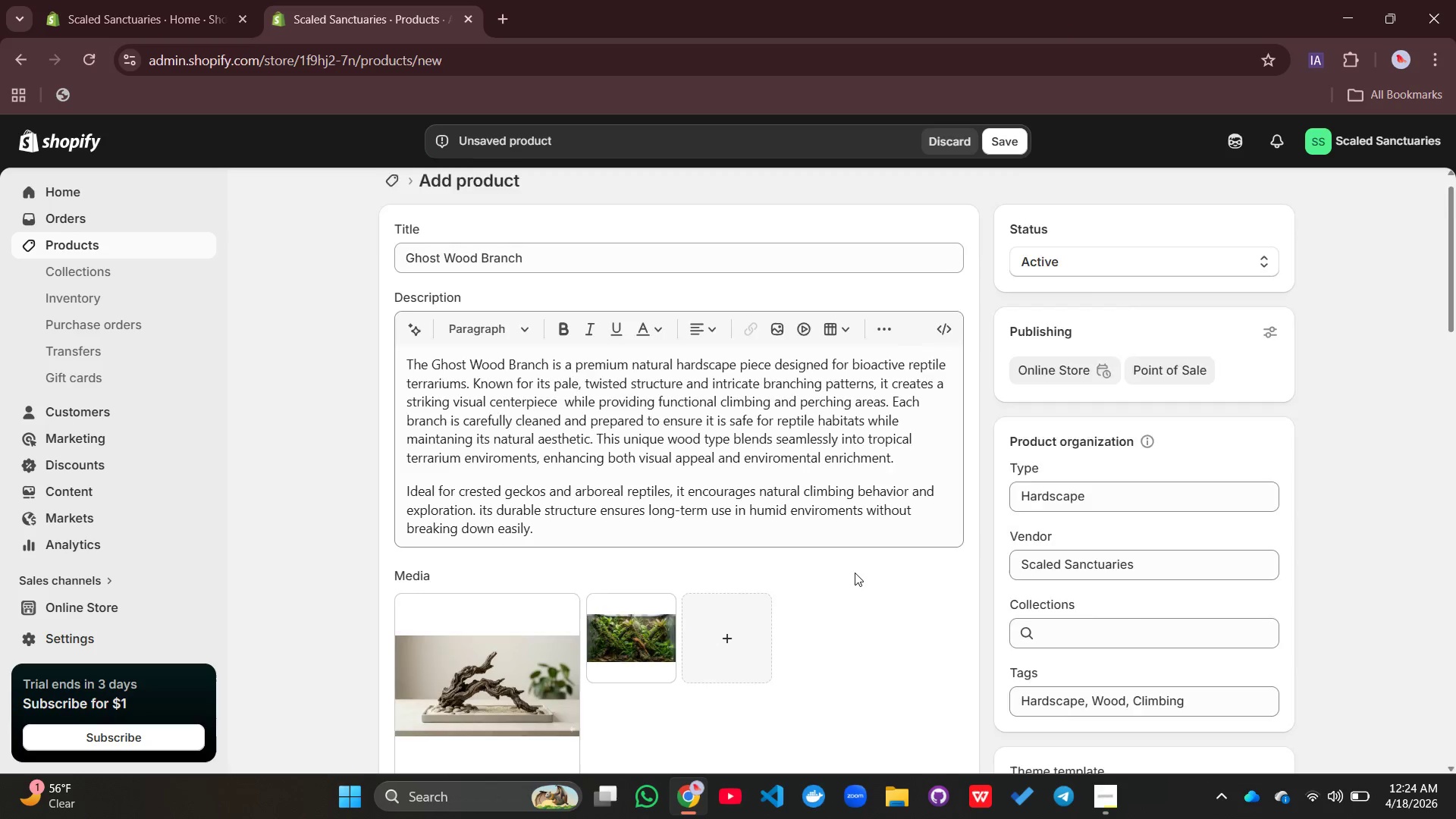 
scroll: coordinate [854, 573], scroll_direction: down, amount: 5.0
 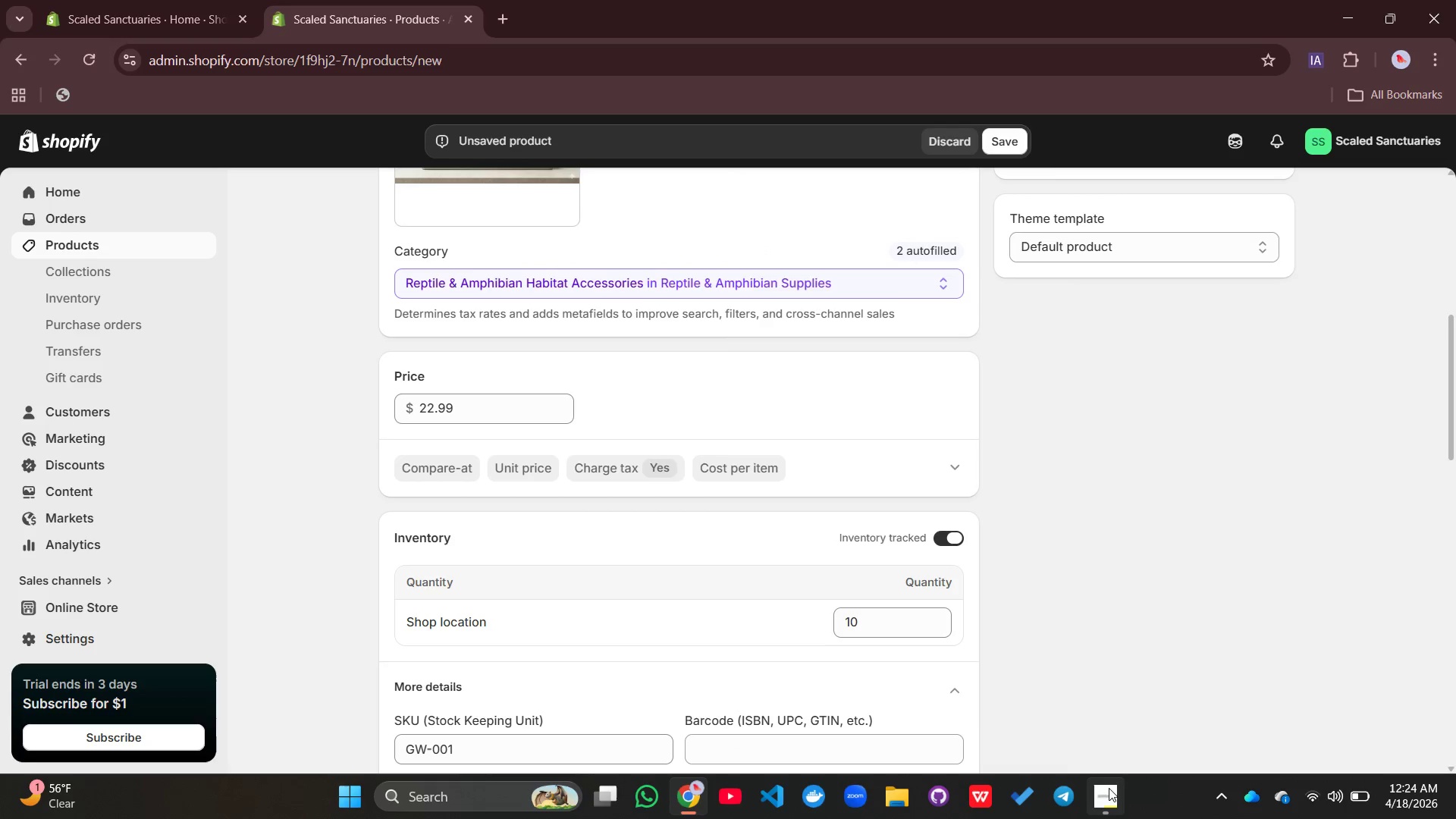 
left_click([1109, 788])
 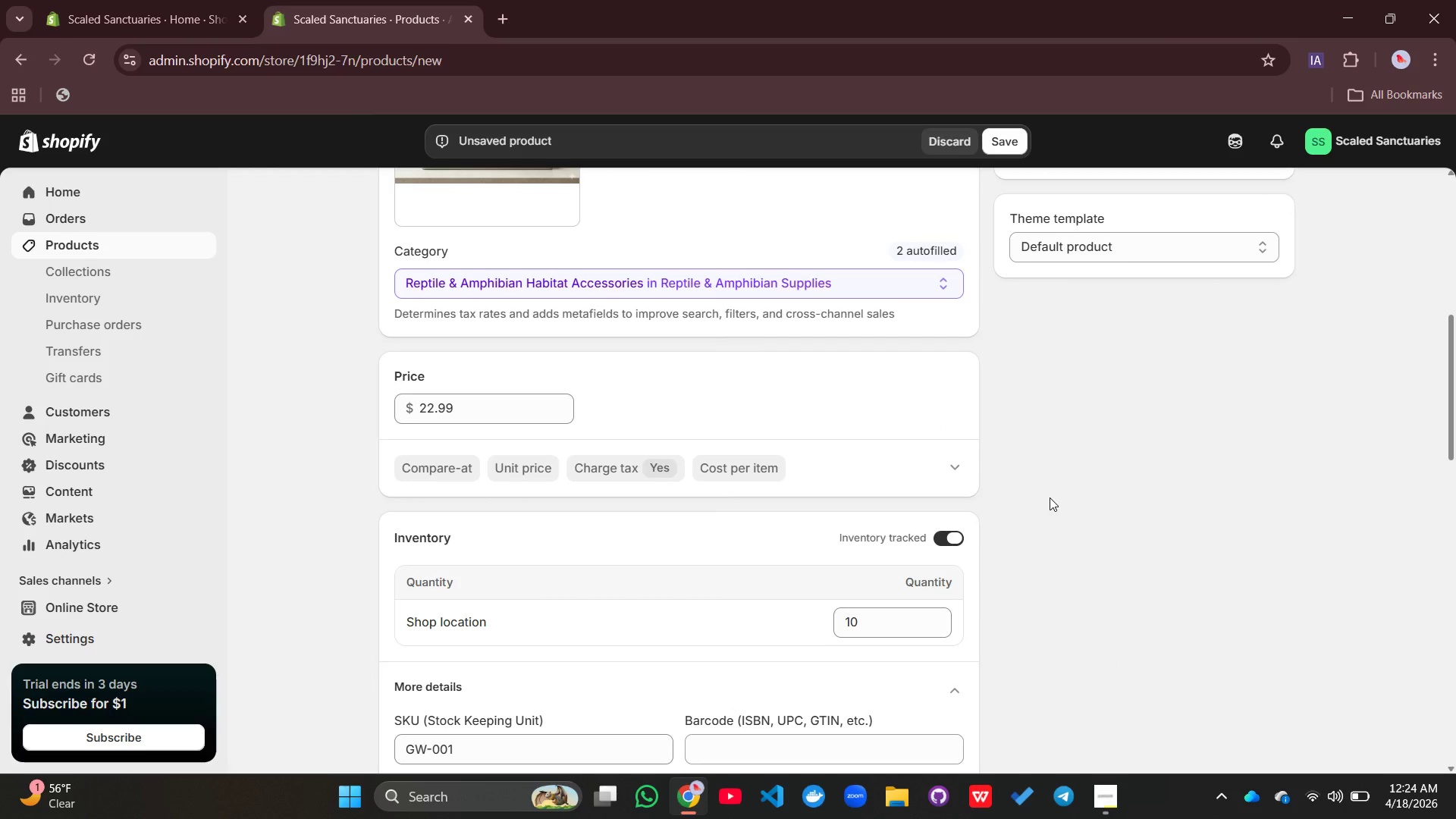 
scroll: coordinate [1050, 497], scroll_direction: up, amount: 1.0
 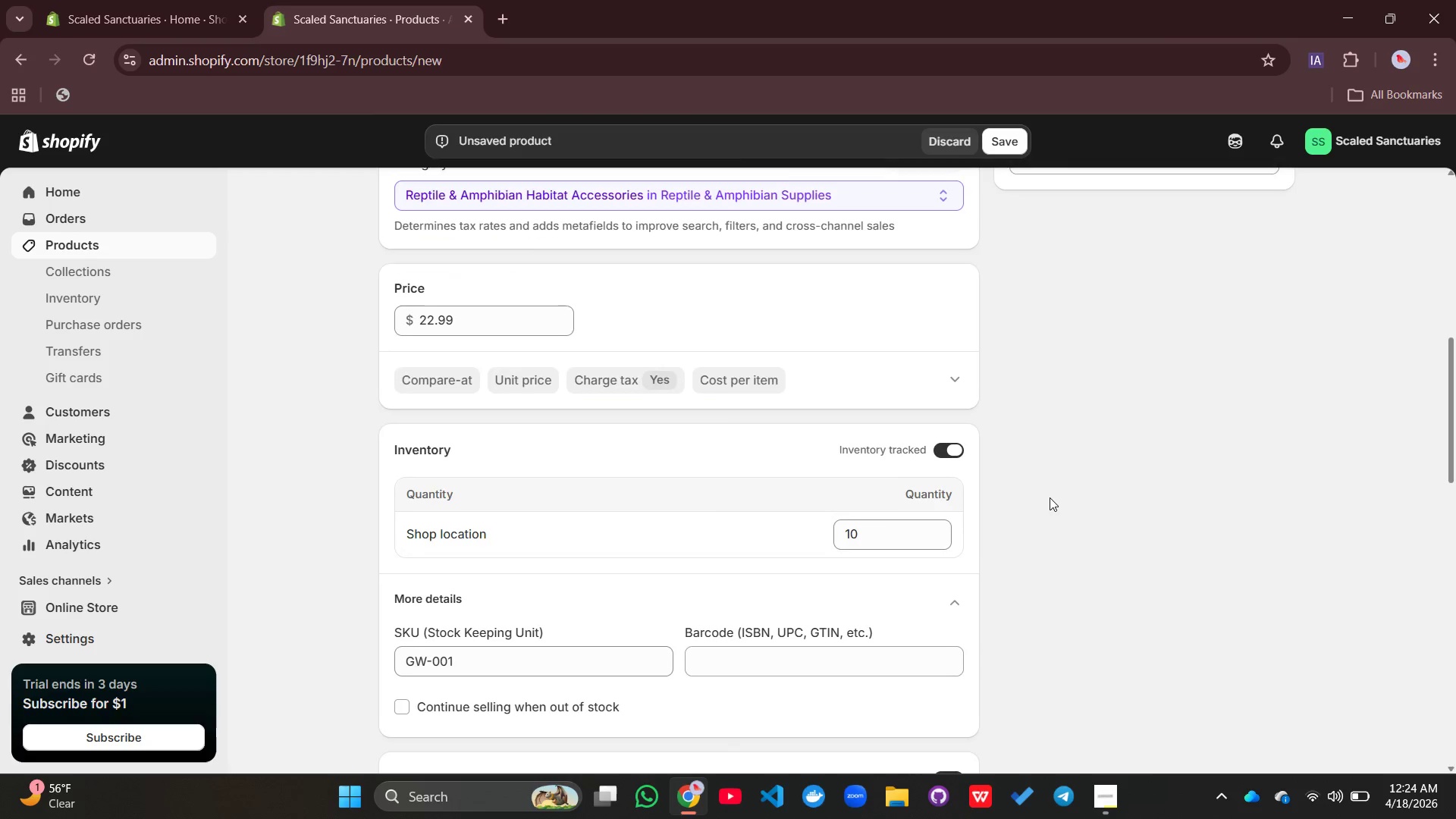 
scroll: coordinate [1050, 497], scroll_direction: down, amount: 6.0
 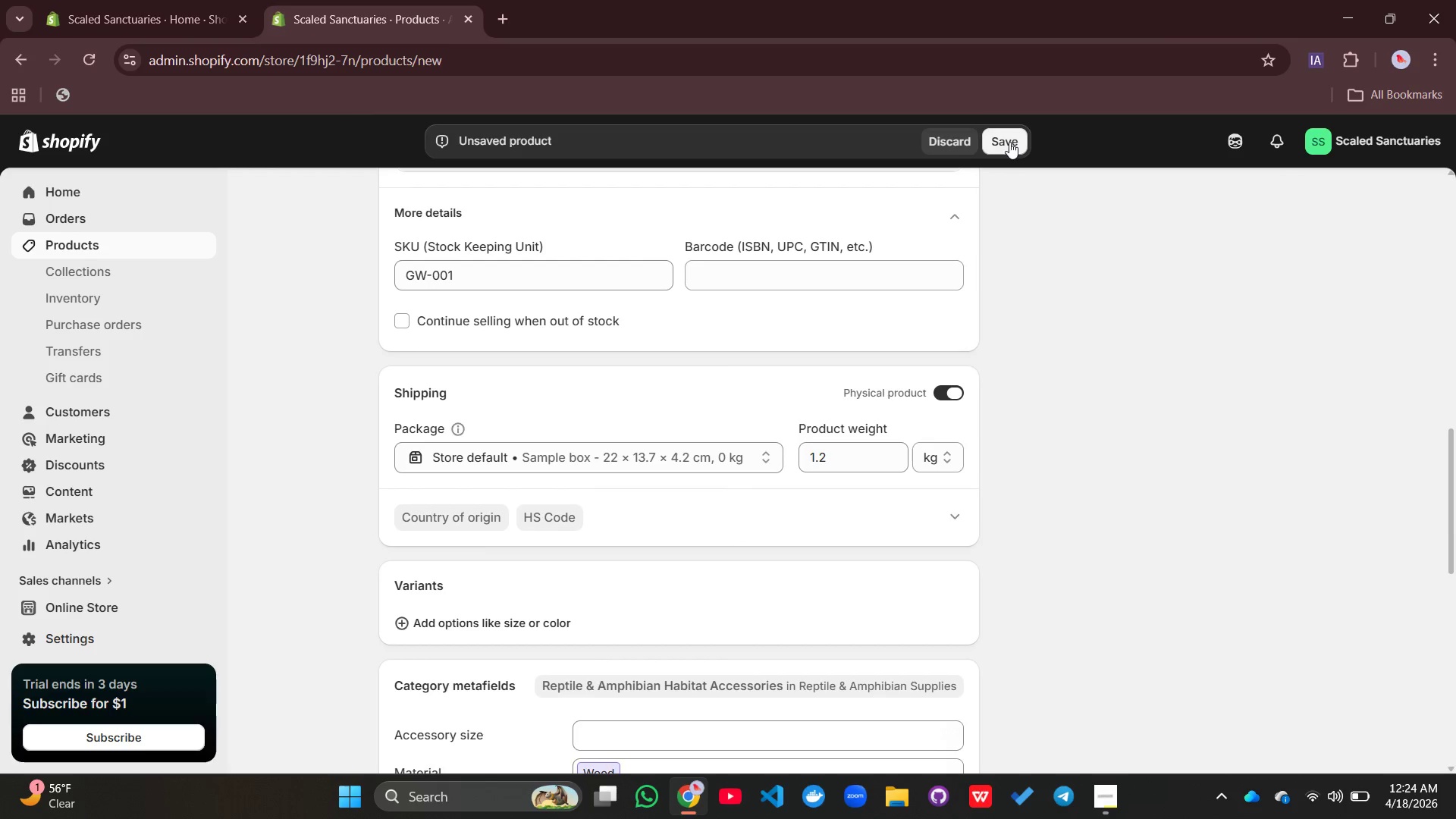 
left_click([1009, 142])
 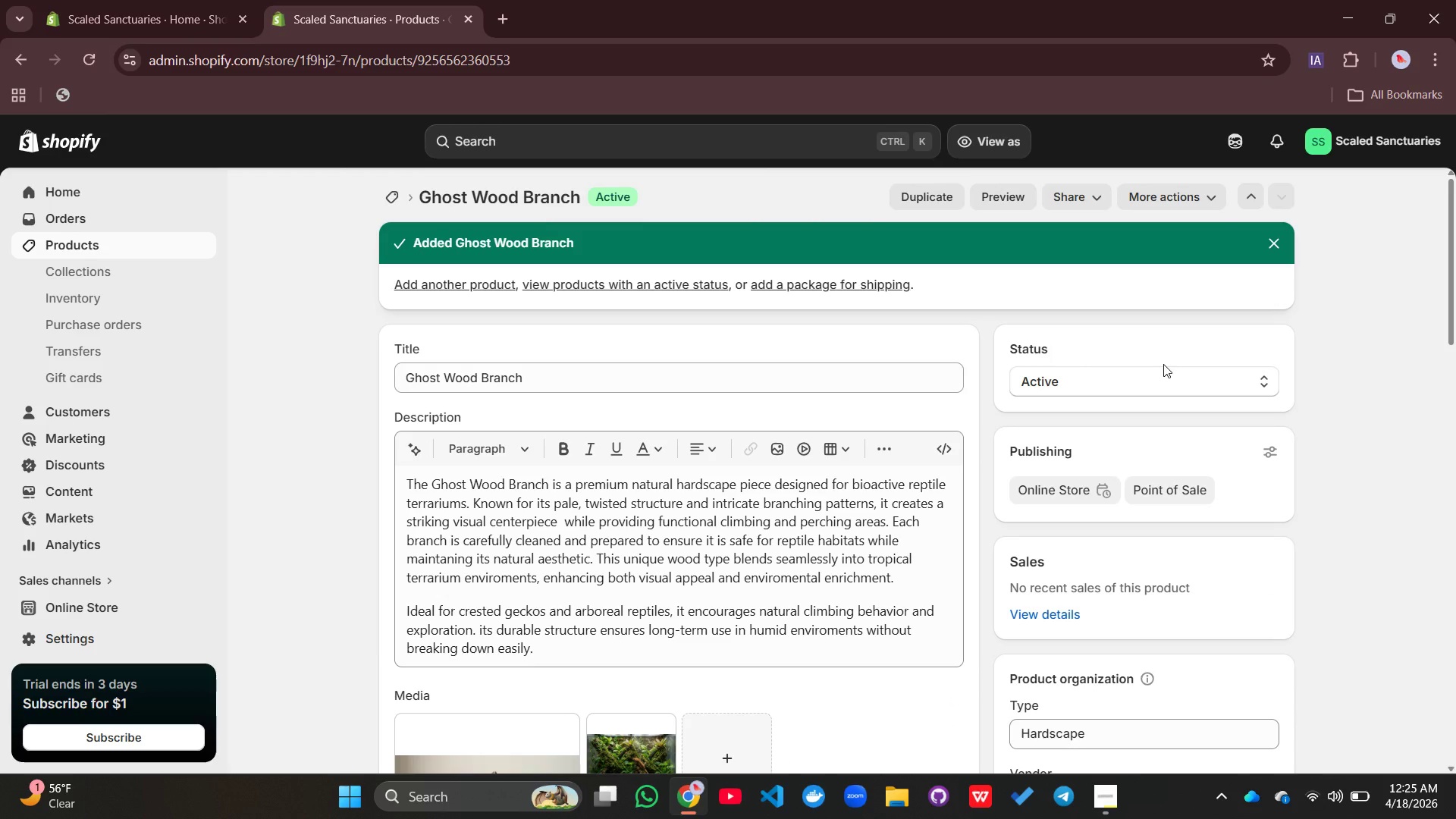 
wait(15.67)
 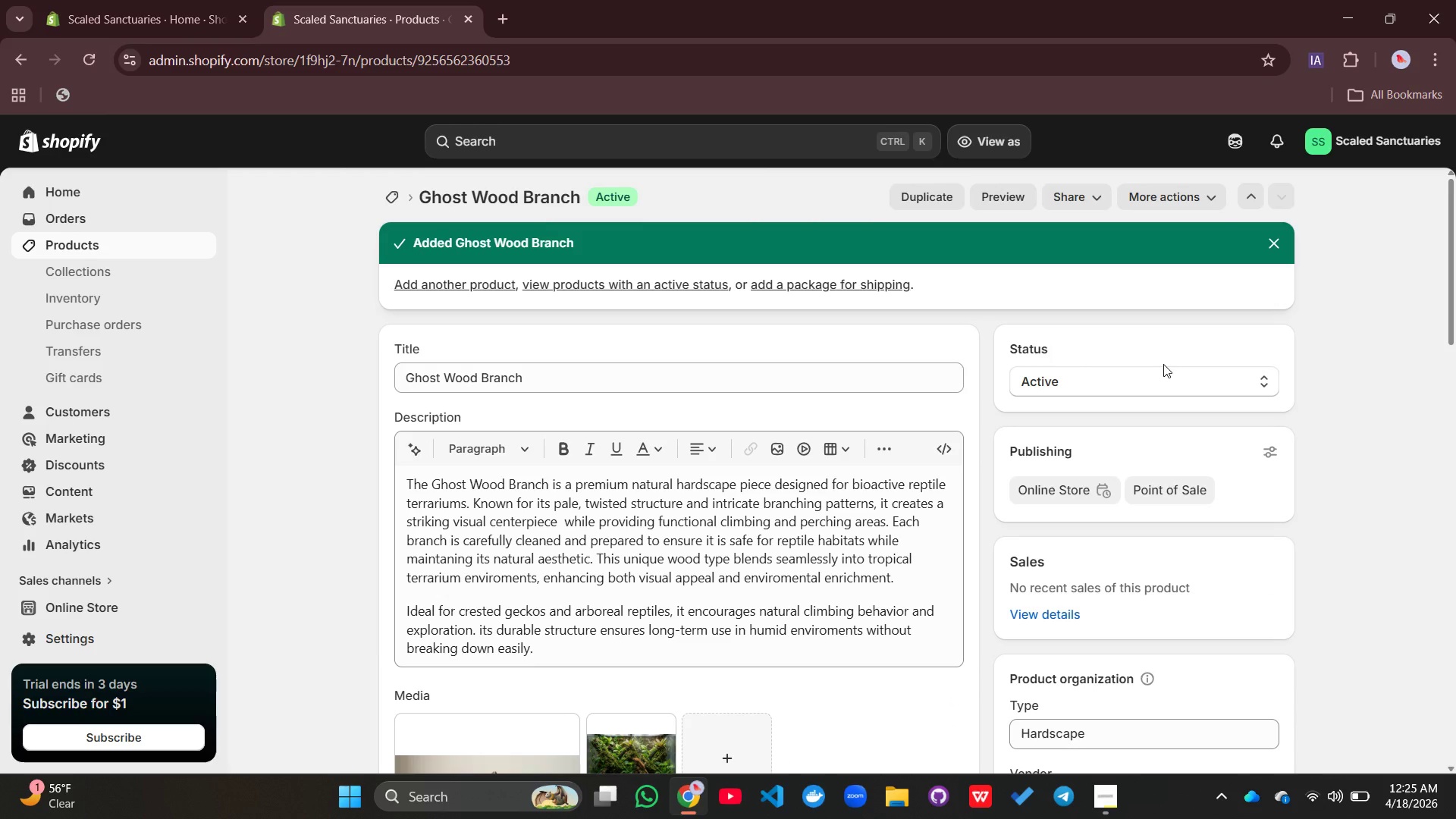 
left_click([1009, 199])
 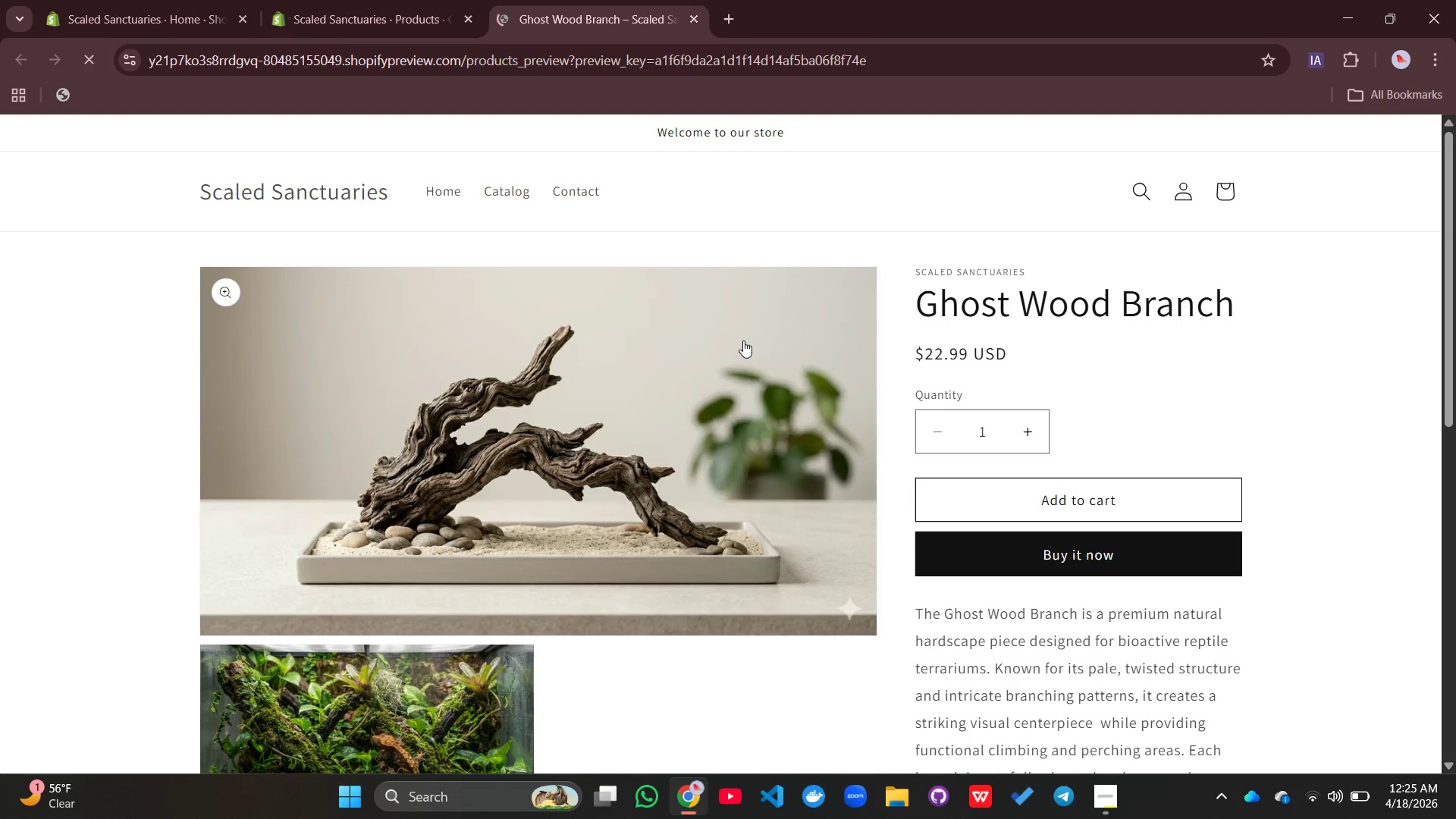 
wait(7.8)
 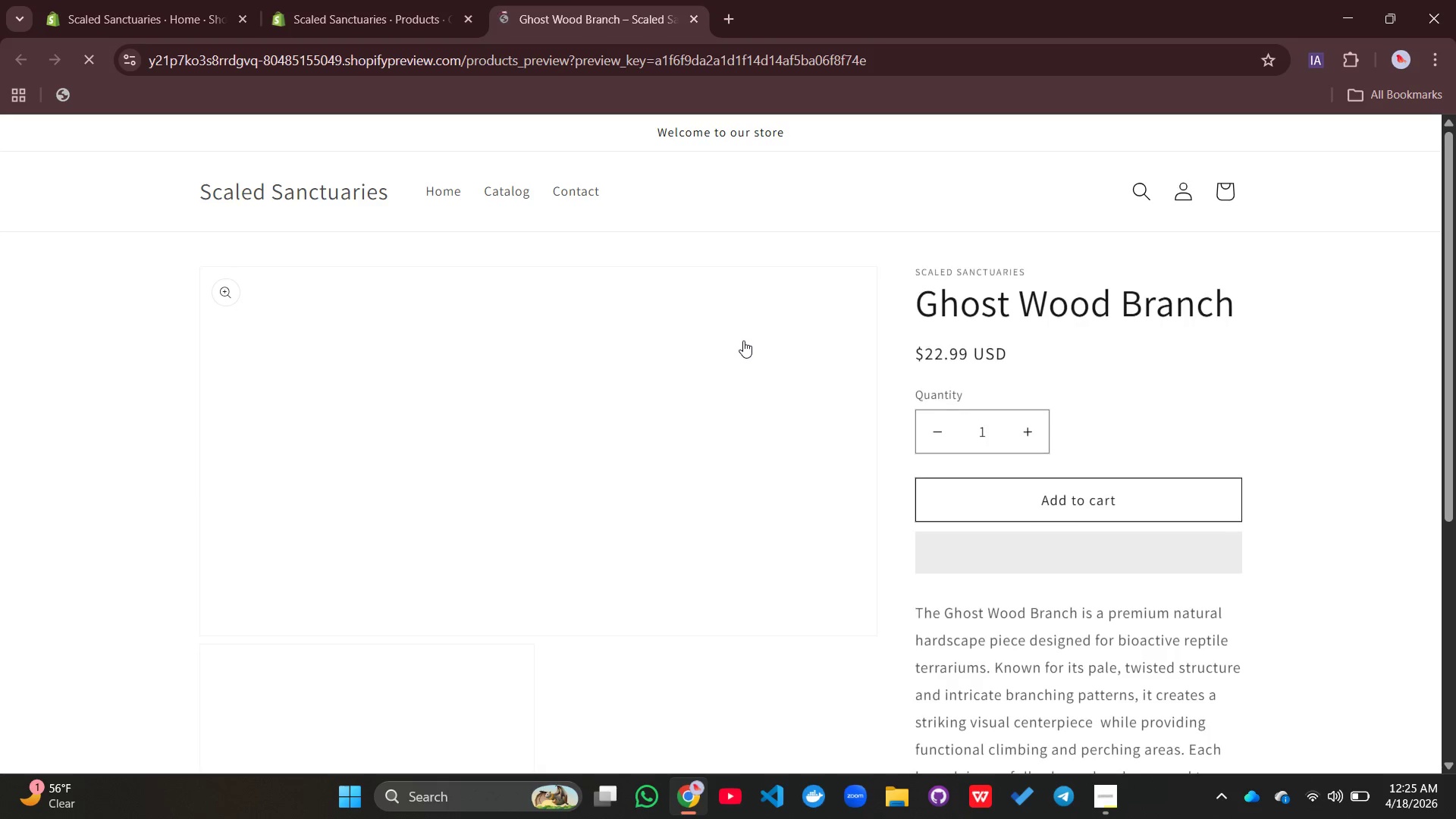 
scroll: coordinate [604, 403], scroll_direction: down, amount: 4.0
 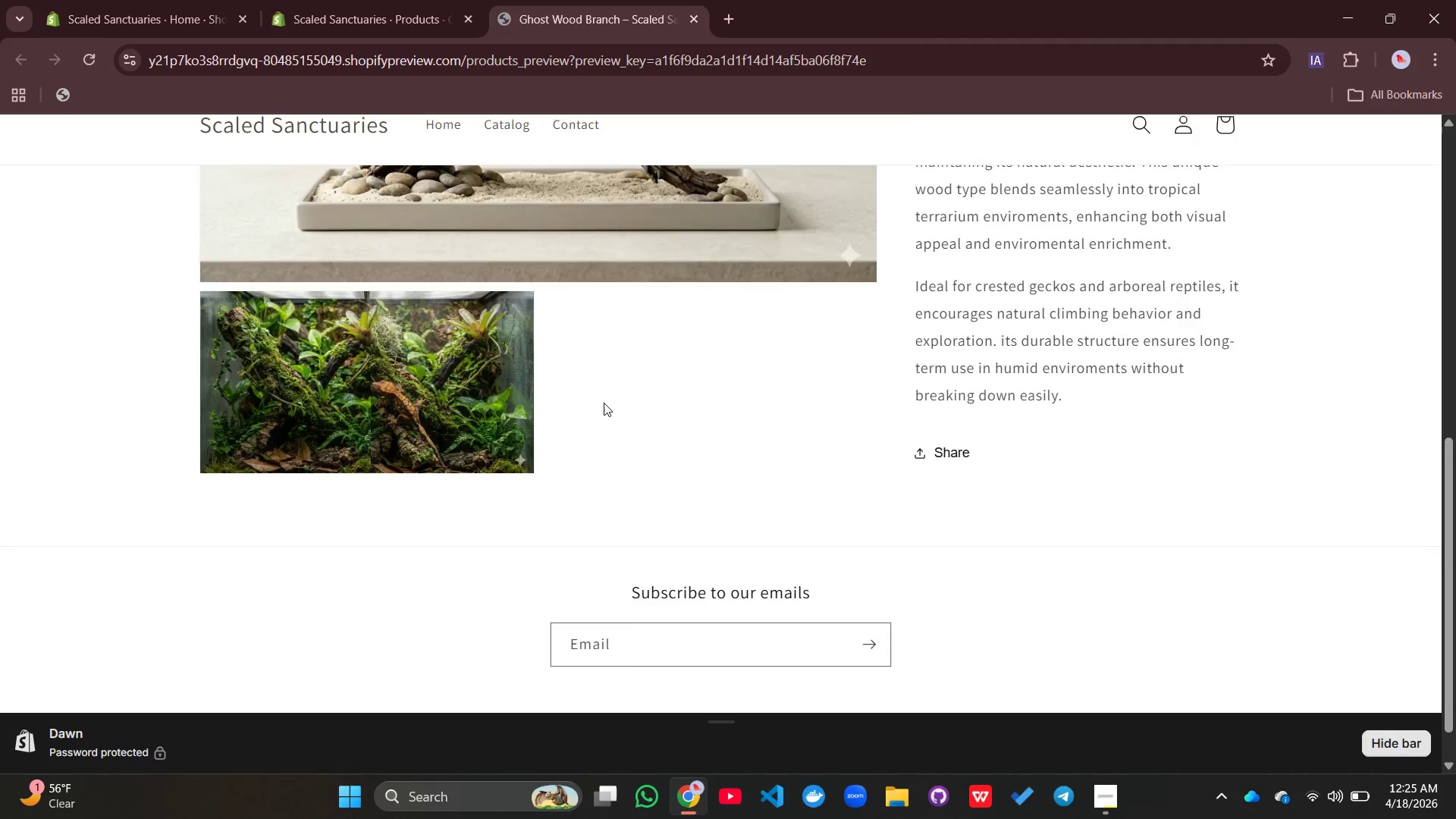 
scroll: coordinate [604, 403], scroll_direction: up, amount: 8.0
 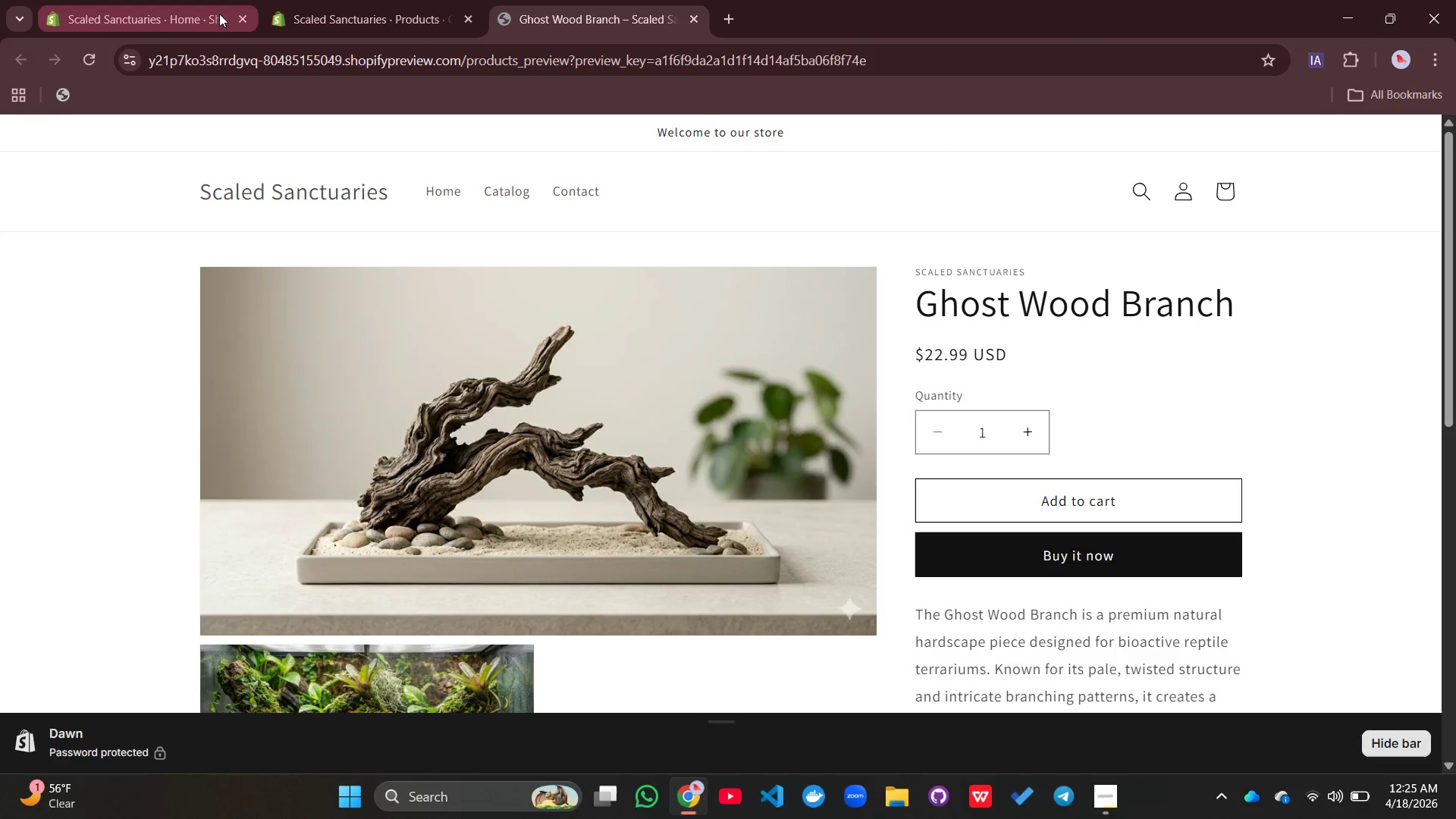 
left_click([218, 14])
 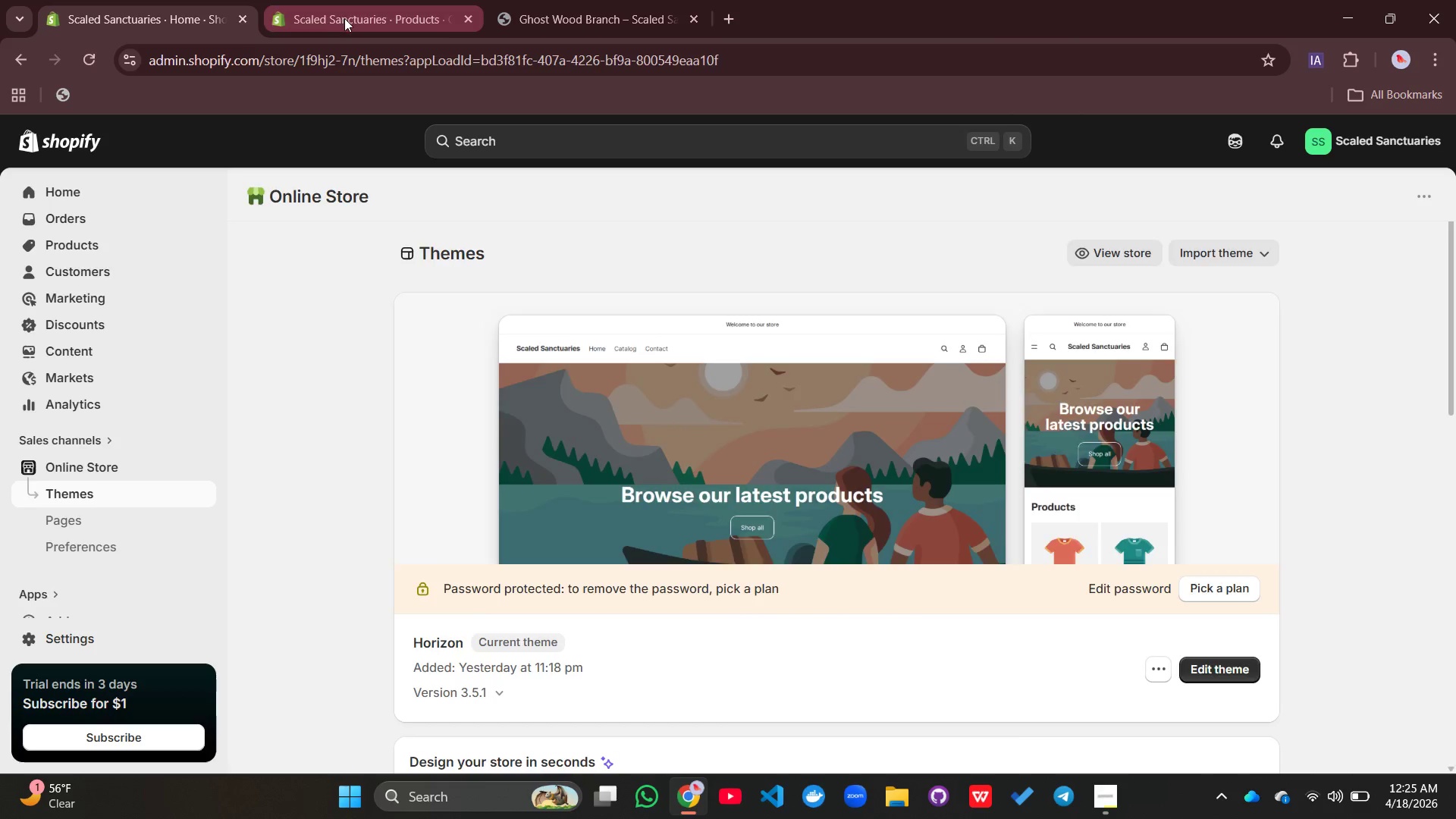 
left_click([344, 18])
 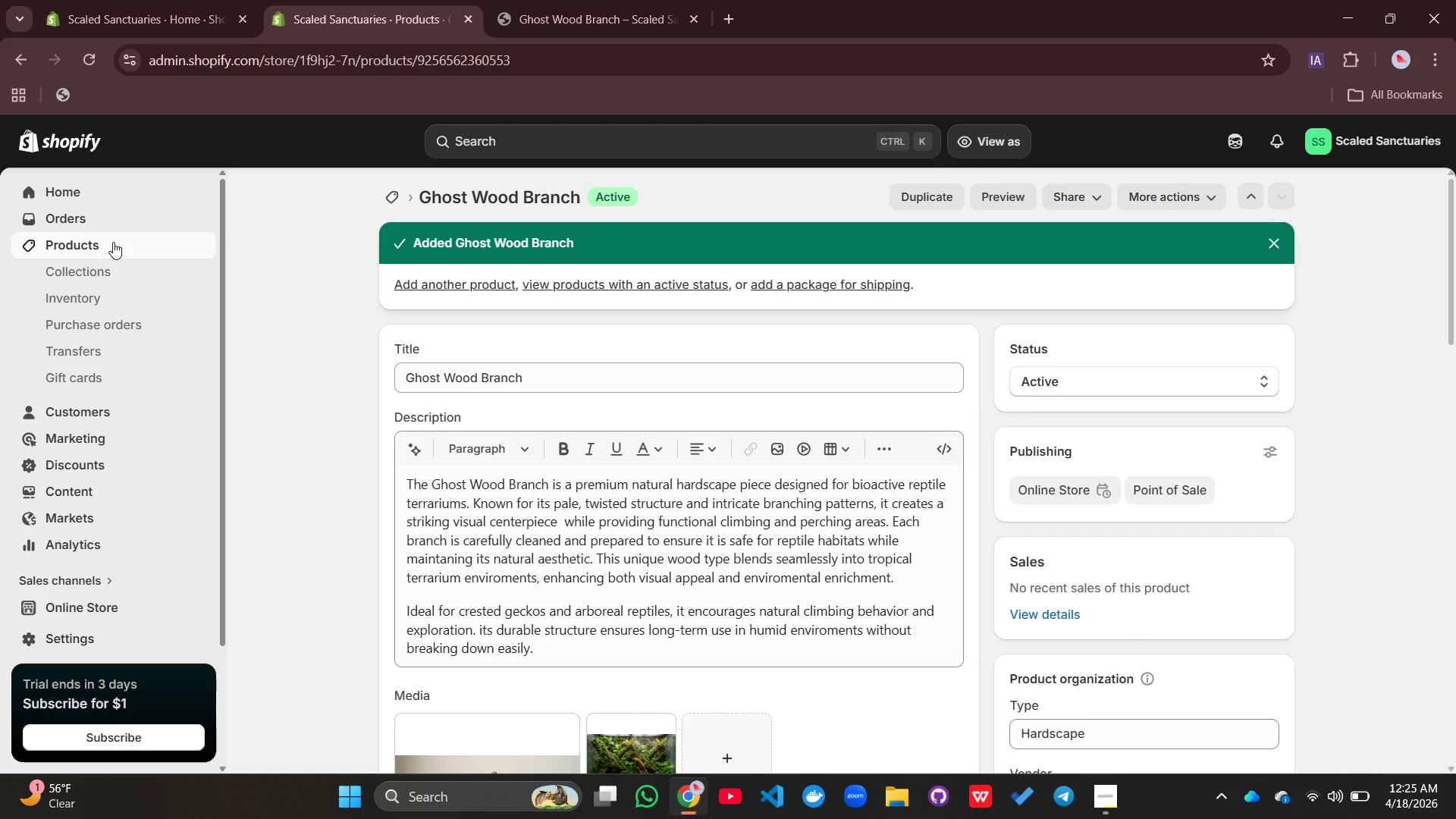 
left_click([113, 242])
 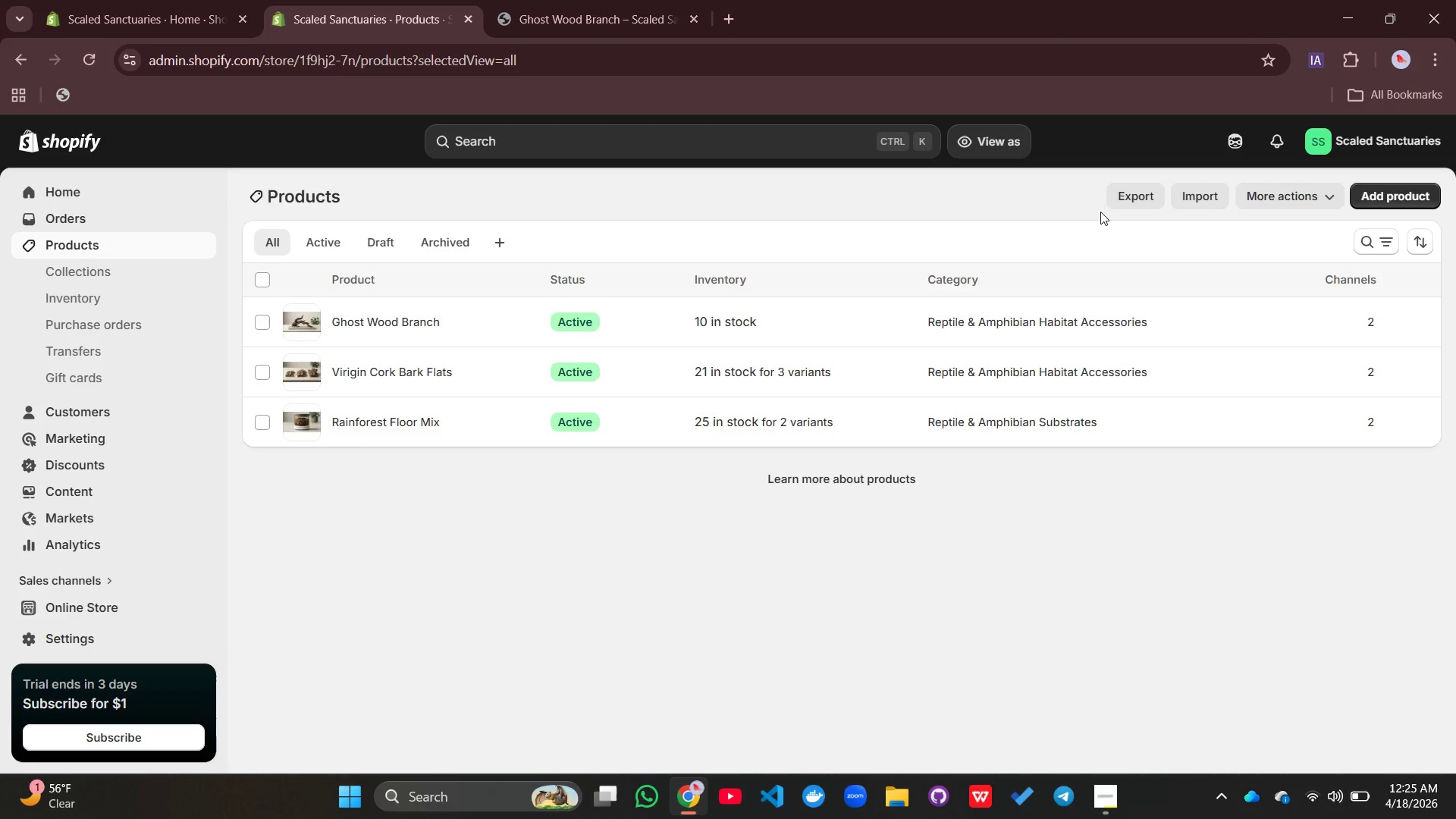 
wait(6.52)
 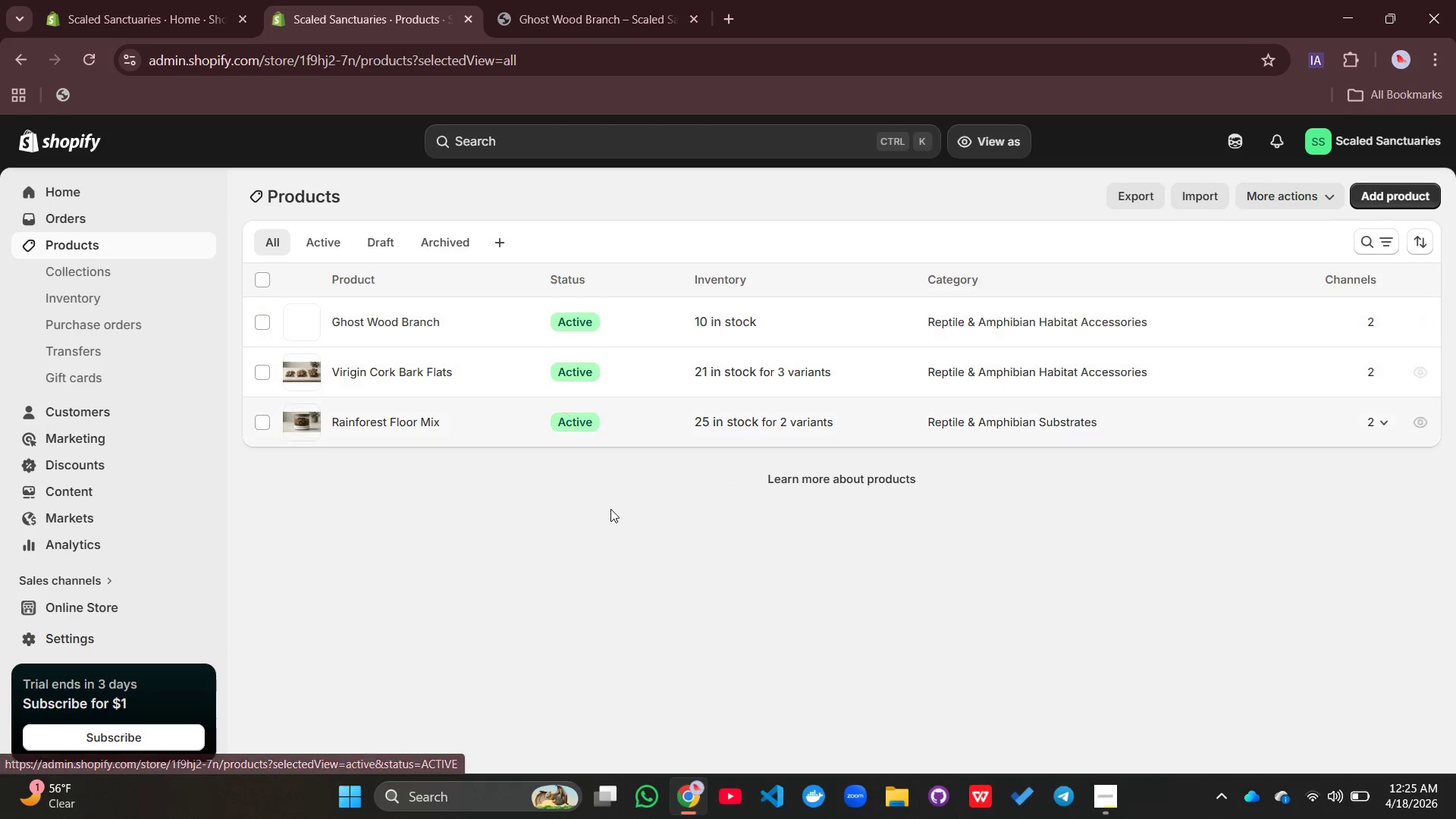 
left_click([1383, 196])
 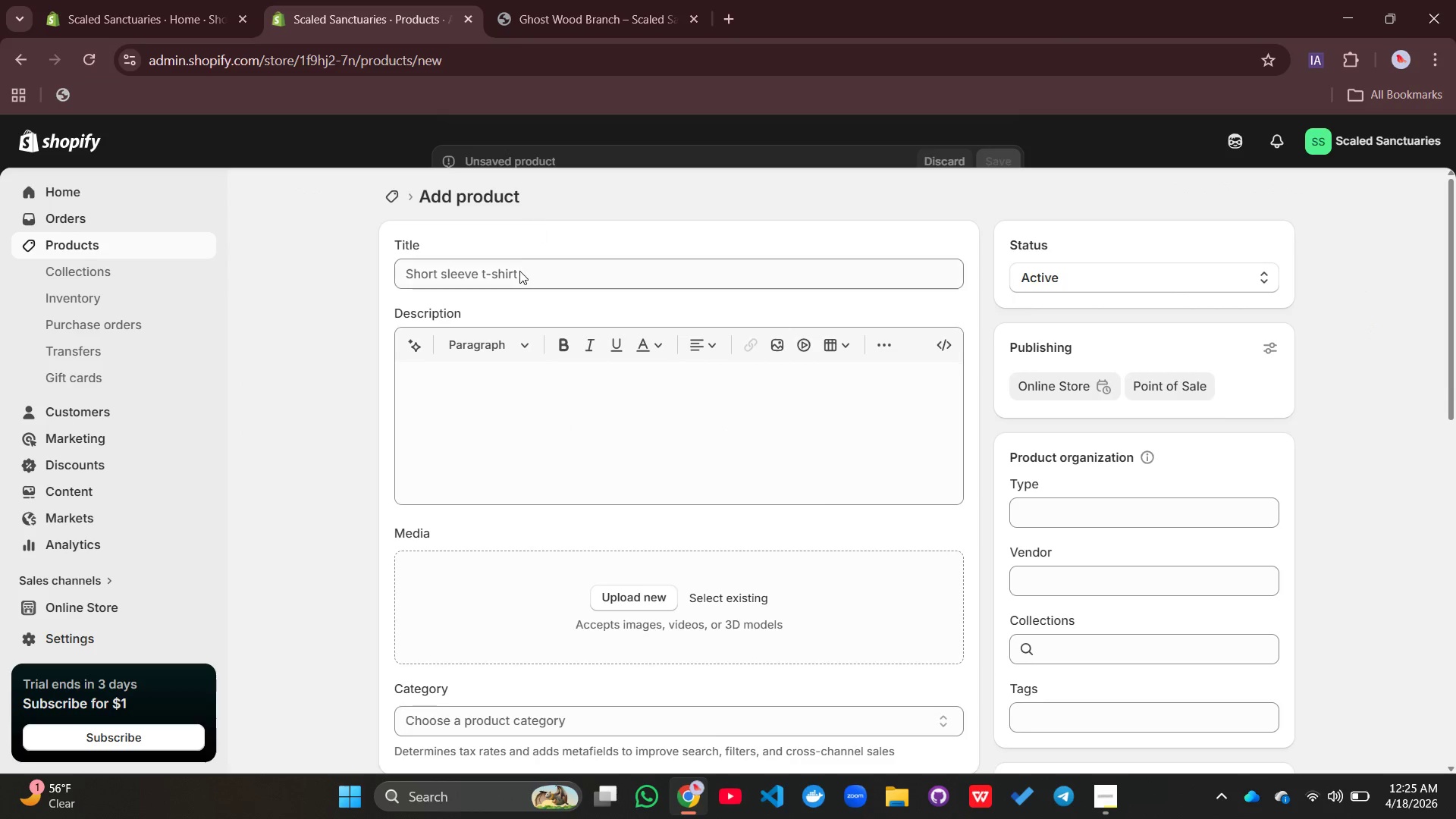 
left_click([519, 271])
 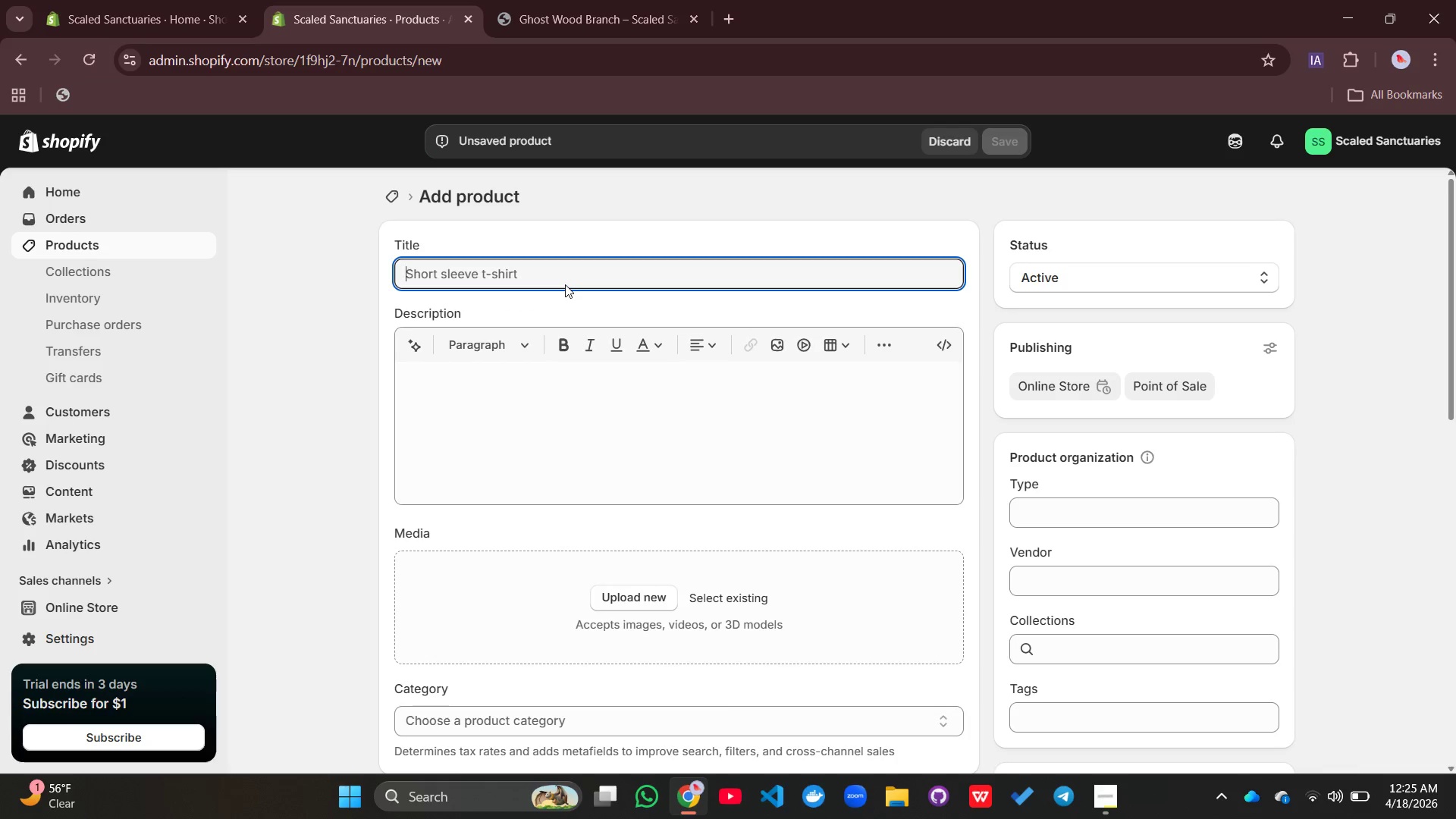 
type(Crestie Starter Bundle)
 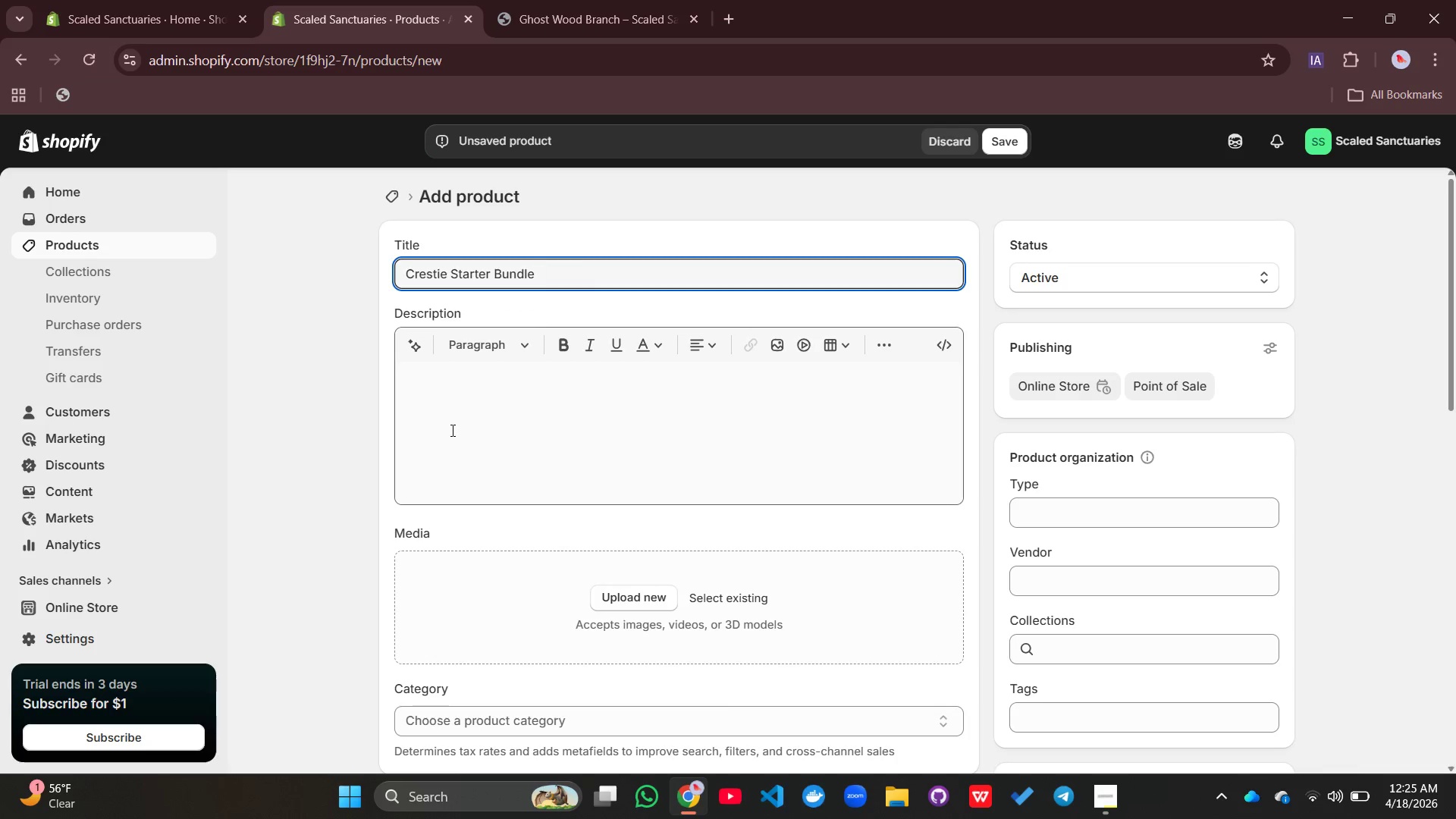 
left_click([451, 431])
 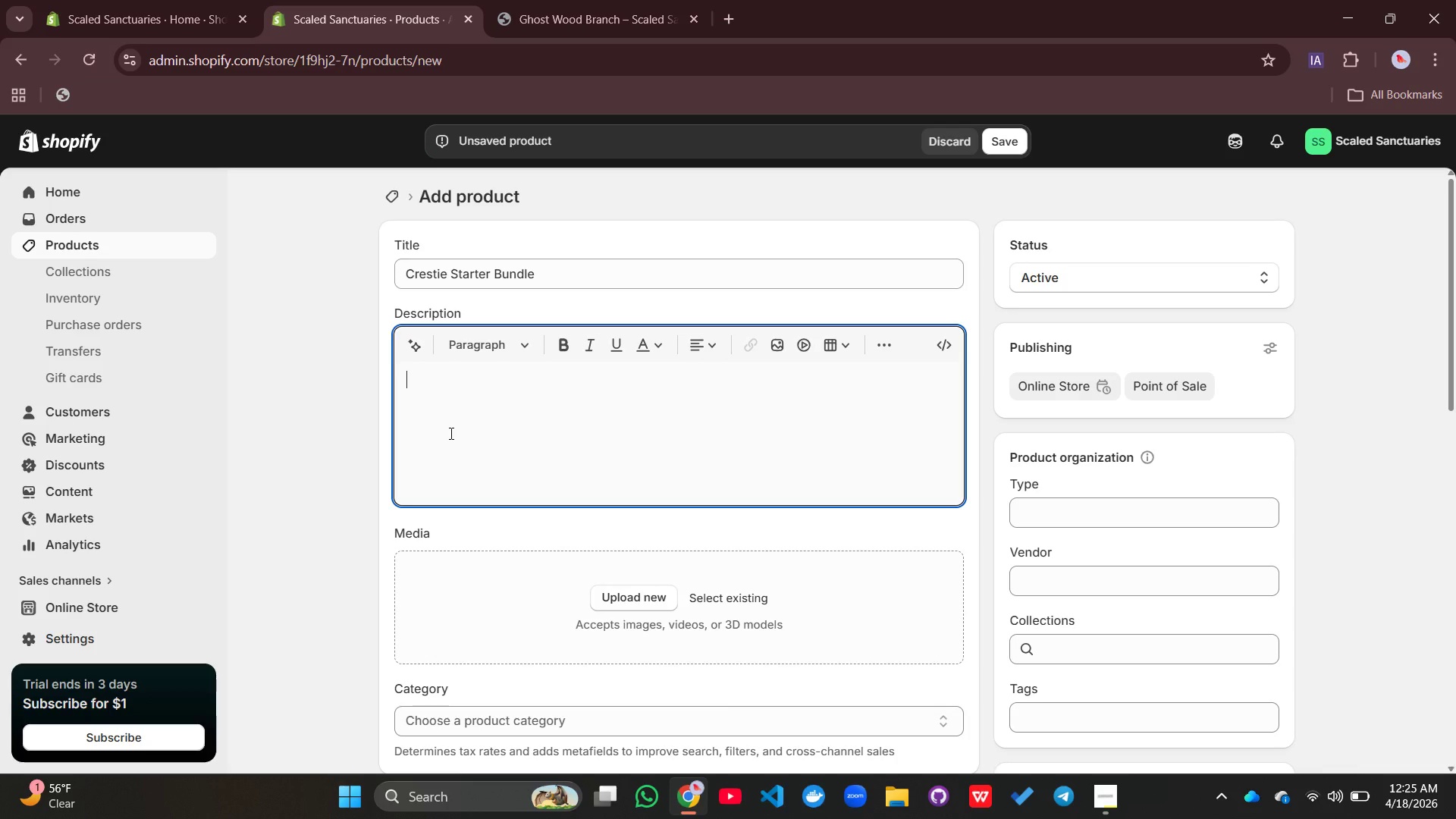 
wait(8.72)
 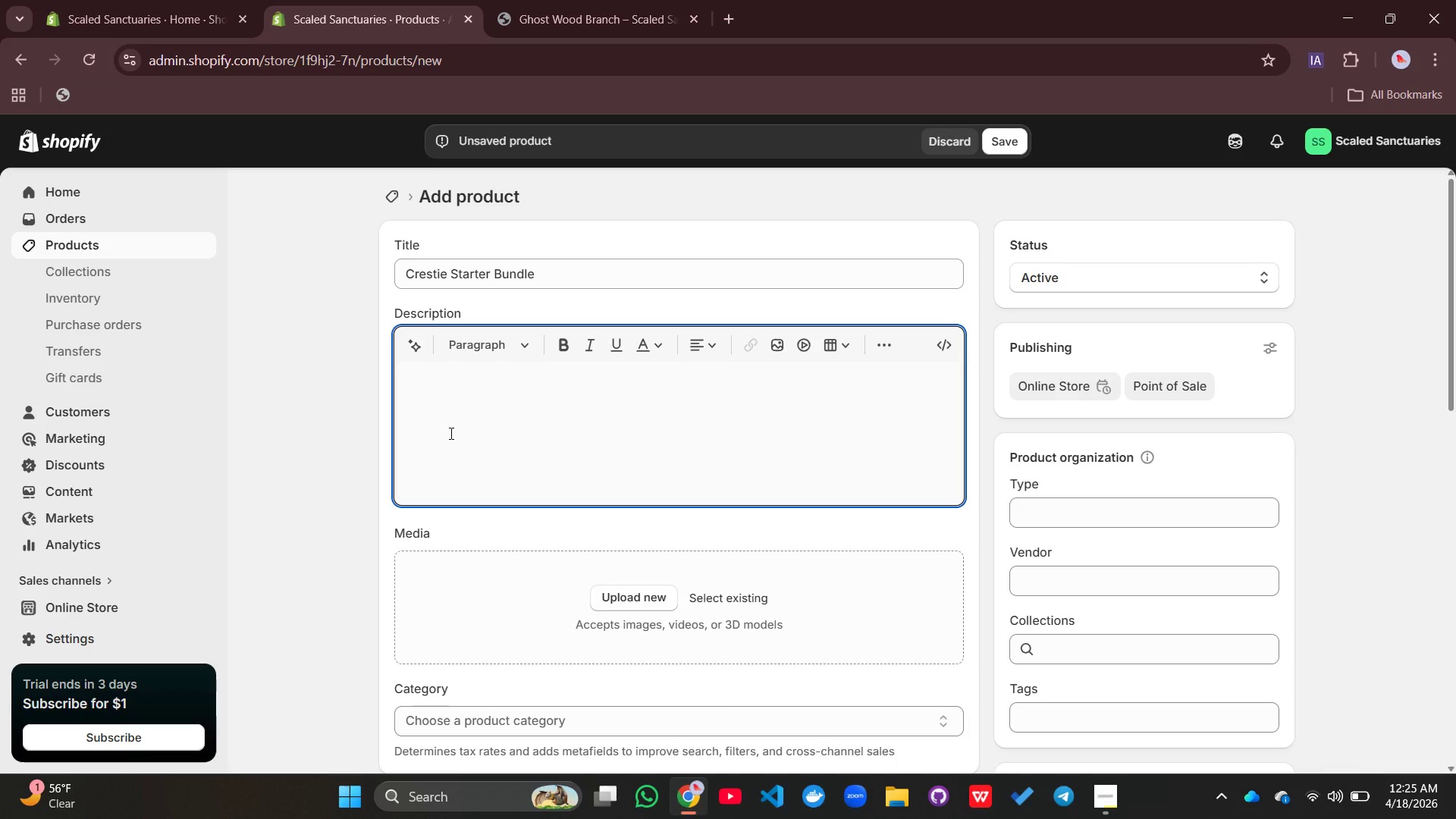 
type(The )
 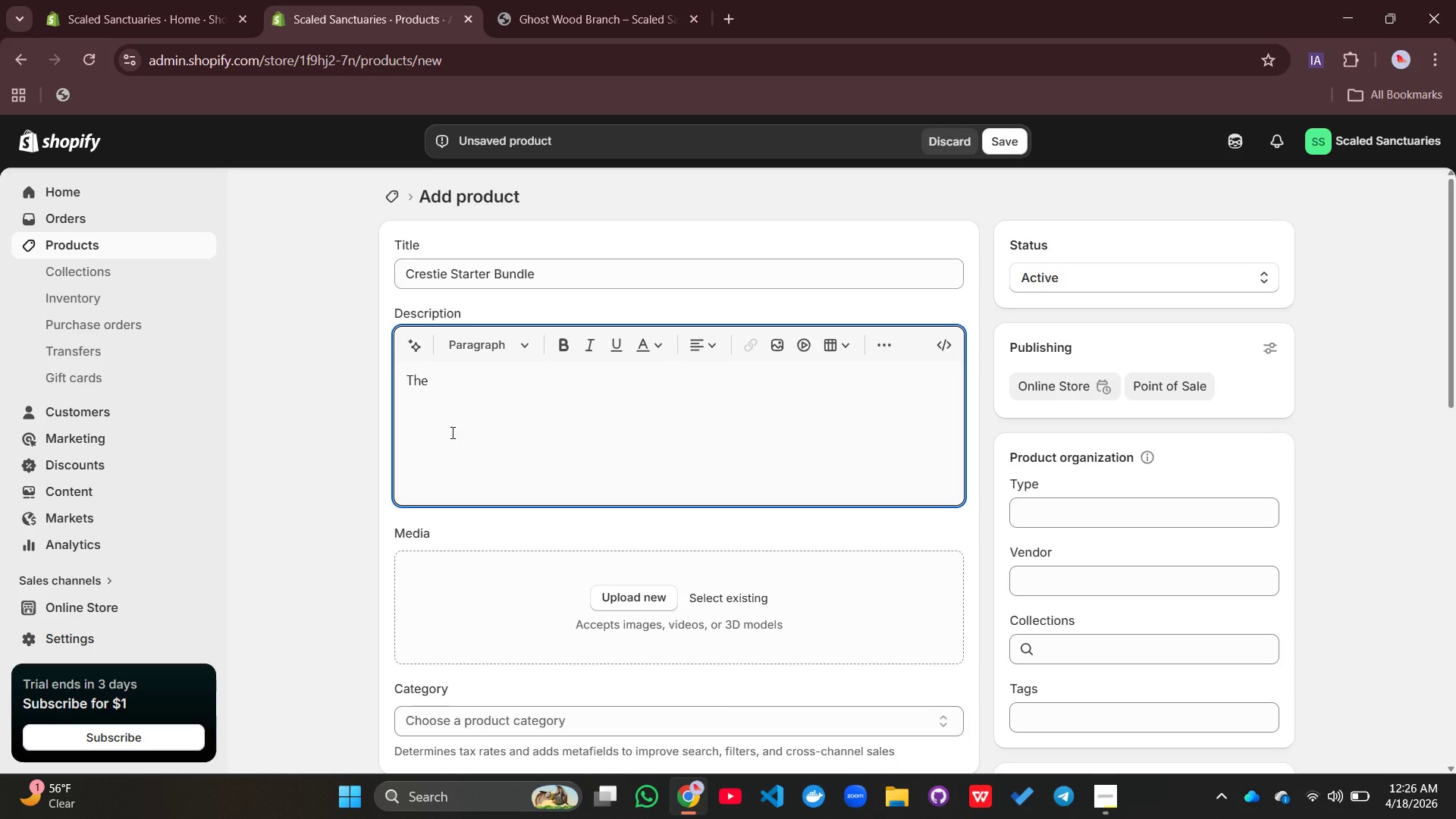 
wait(6.58)
 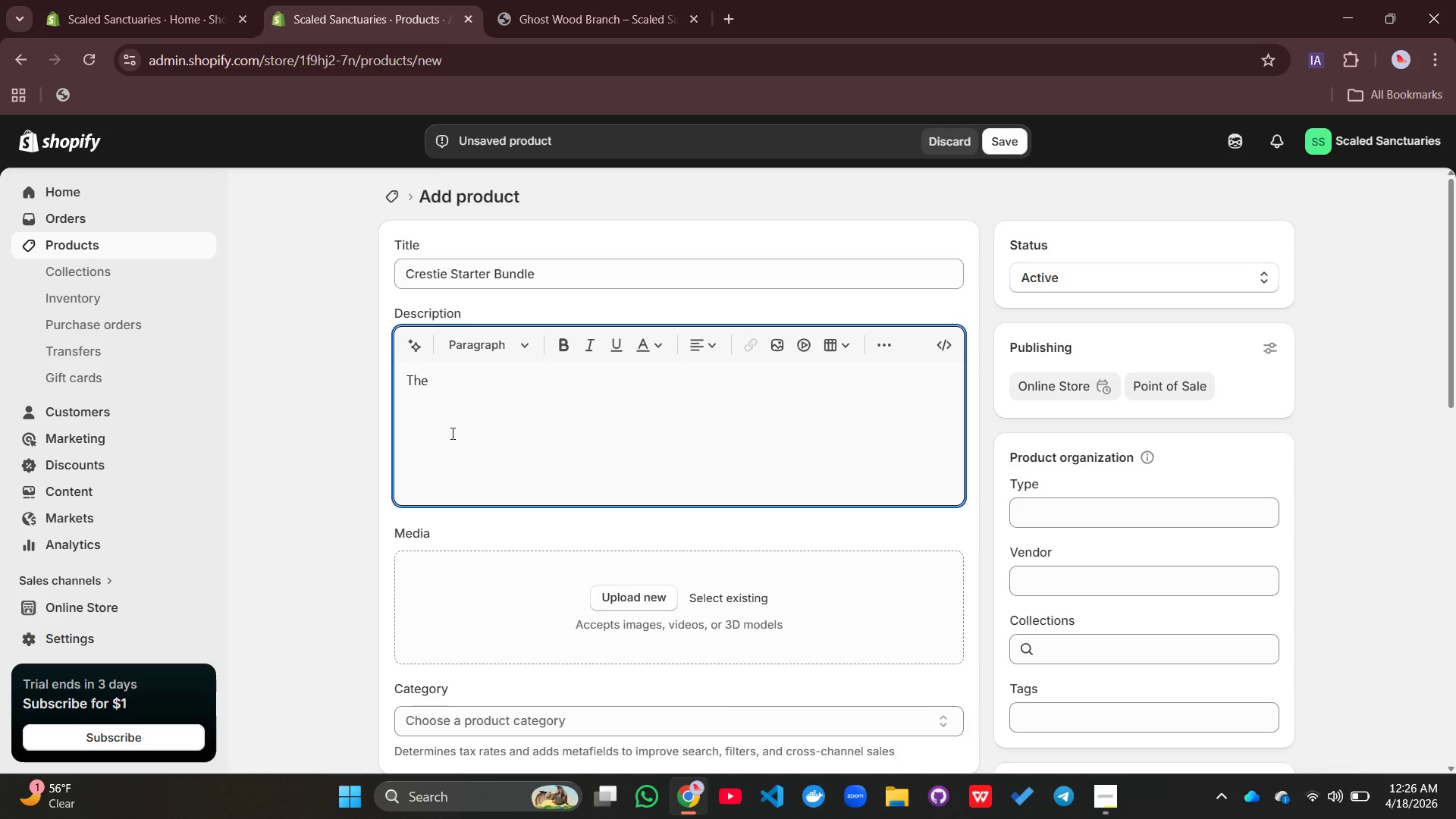 
type(Crestie Starter BUndle is a complte)
key(Backspace)
key(Backspace)
key(Backspace)
type(ete bioactive terrarium j)
key(Backspace)
type(kit designed specifically for crested gecko keepers. It includes a carefully curated selection of essential habitat components)
 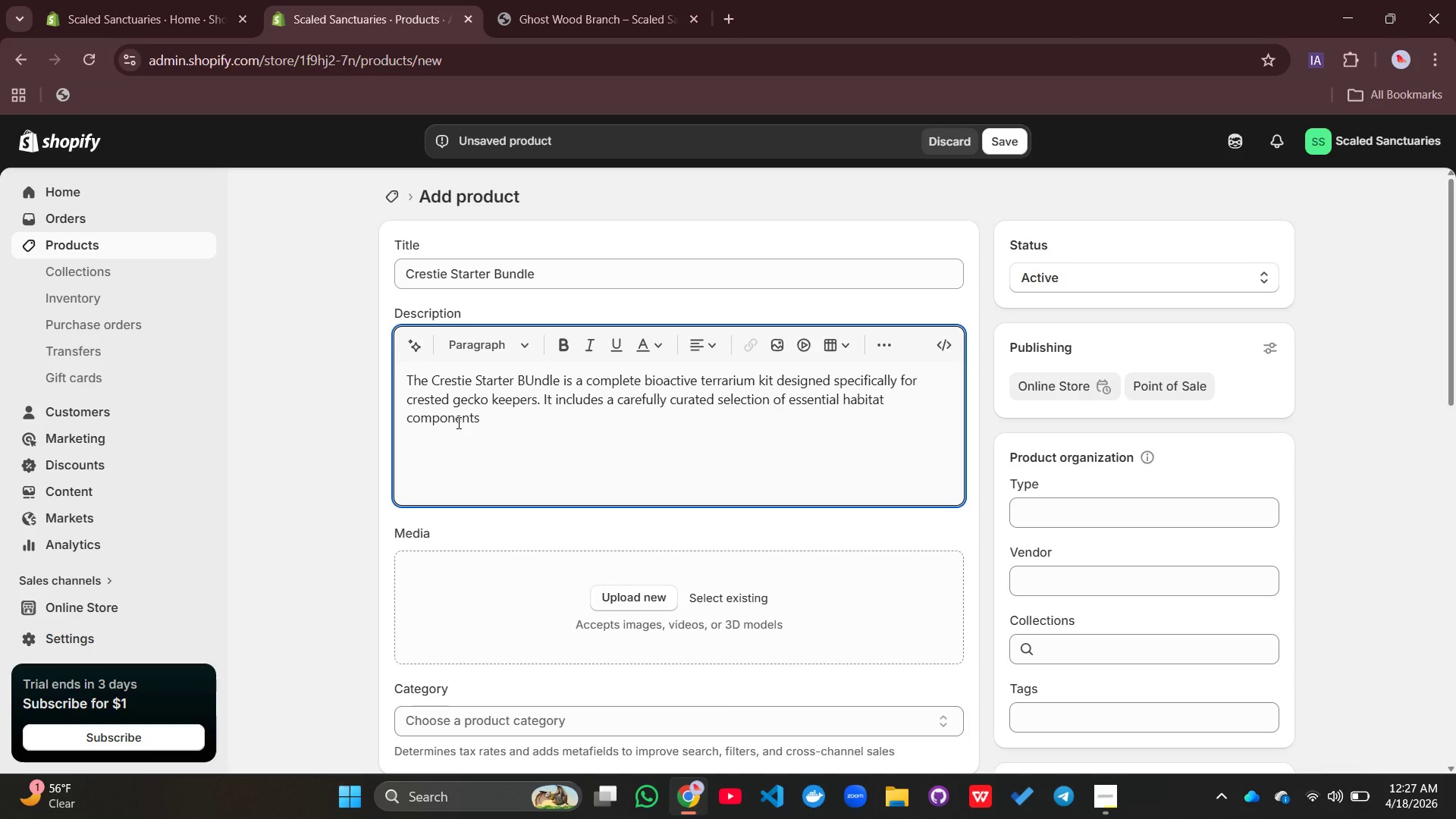 
type(: Rainforest Floor)
 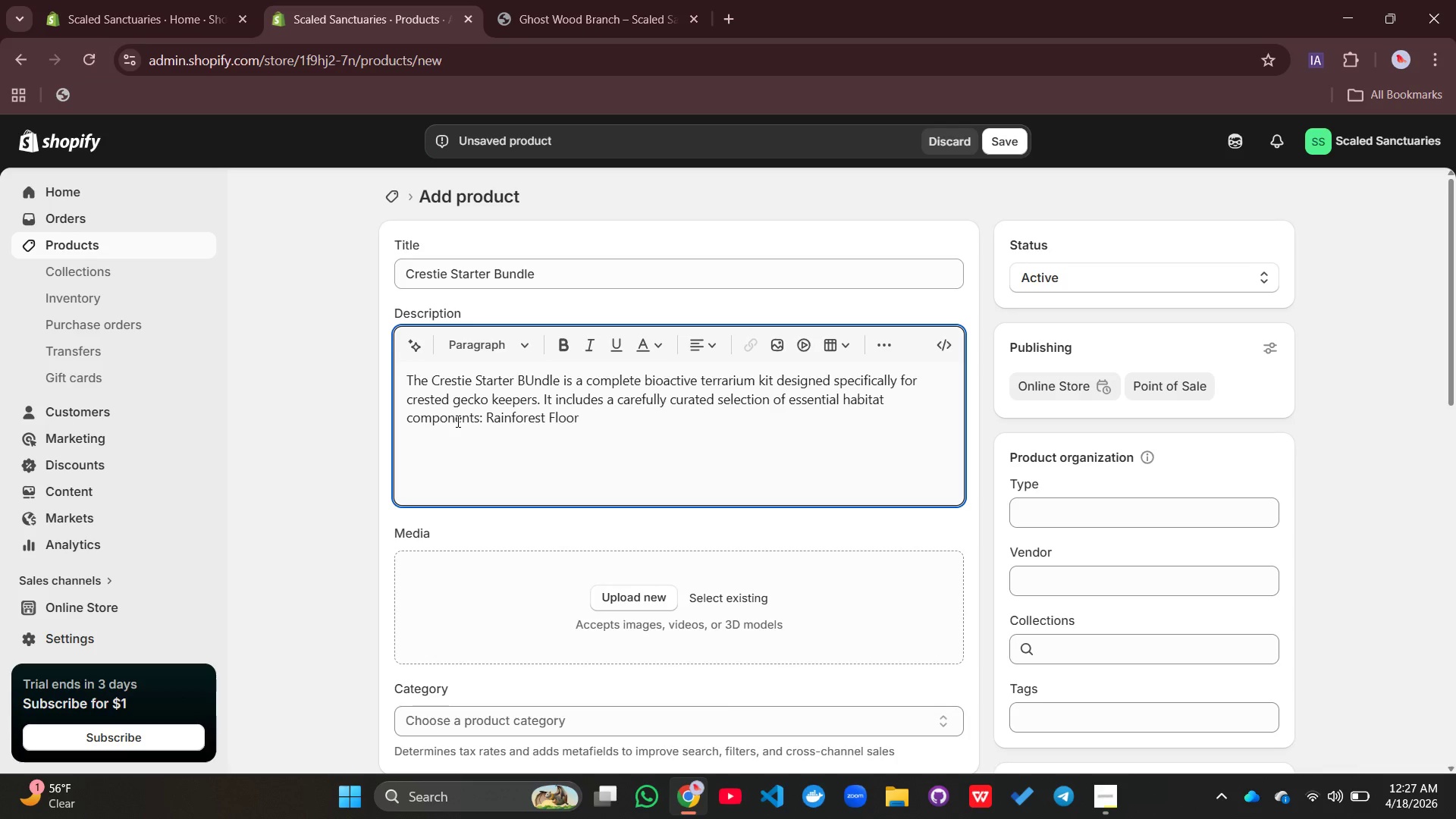 
type( MI]i)
key(Backspace)
key(Backspace)
key(Backspace)
type(ix )
 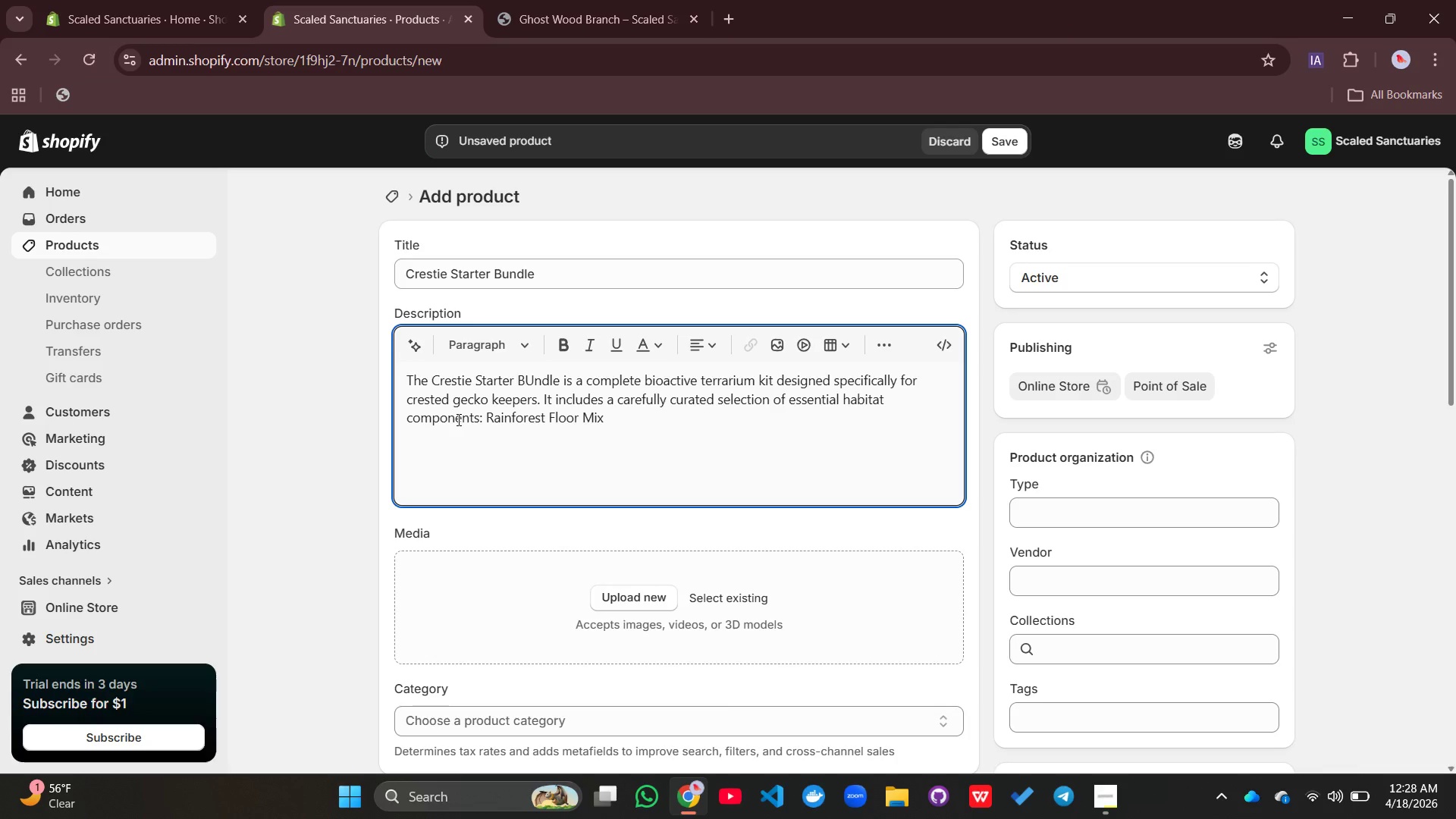 
type(substrate, a small virigin )
 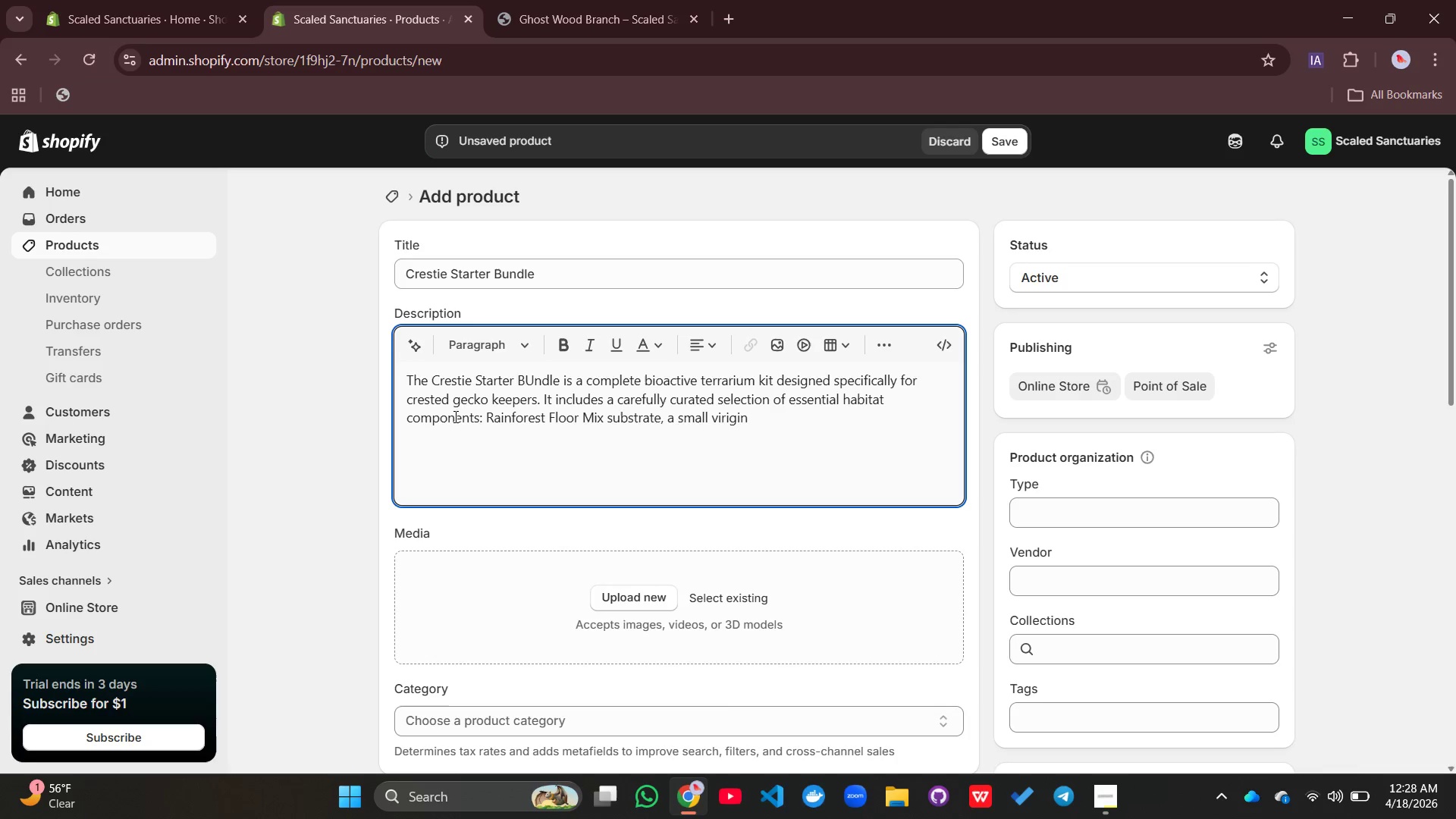 
type(cork bark flat, and a natural moss pack)
 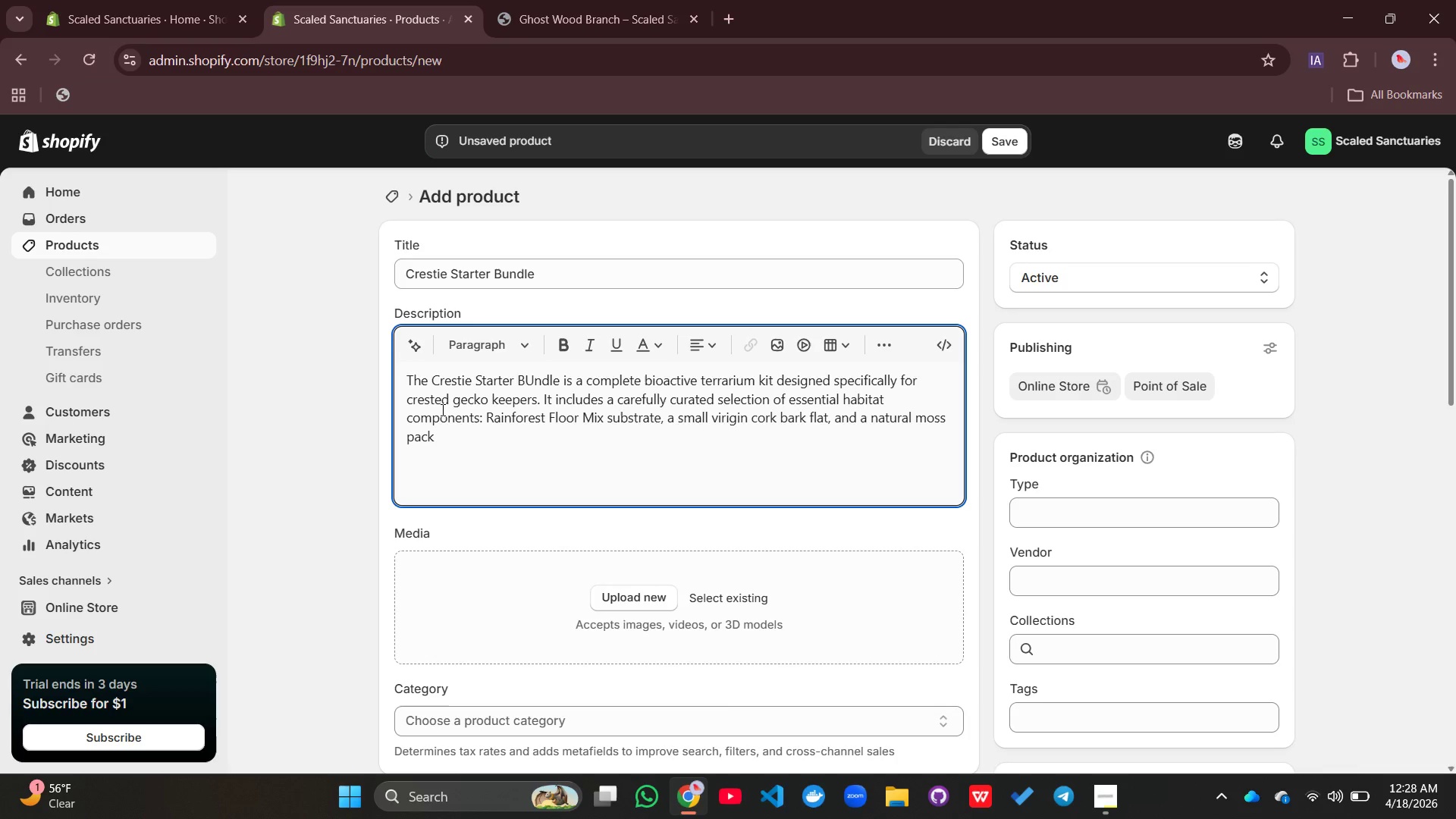 
type(. This bundle provides everything needed to establisj)
 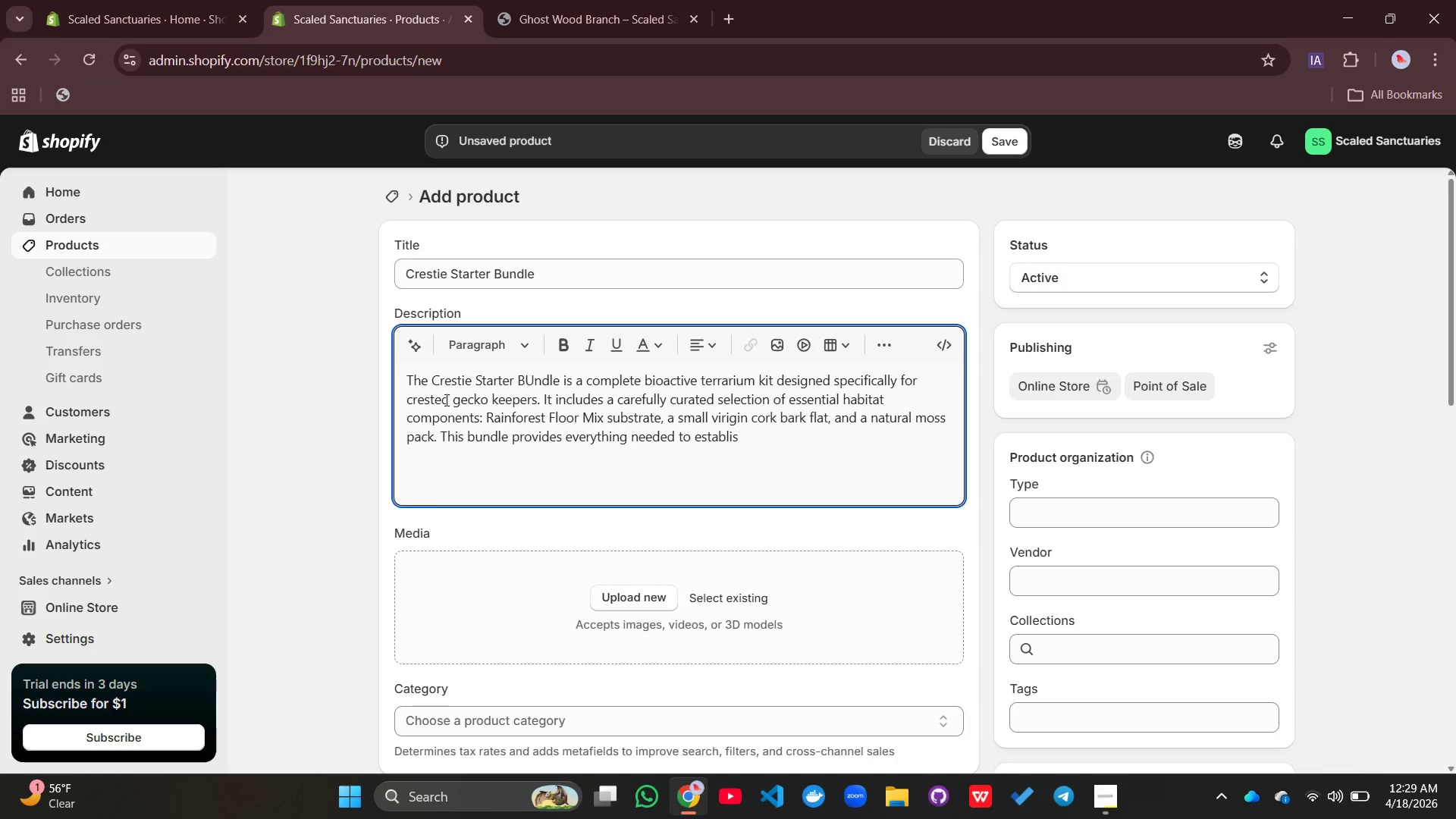 
key(Backspace)
type(h a healthy self-sustaning )
 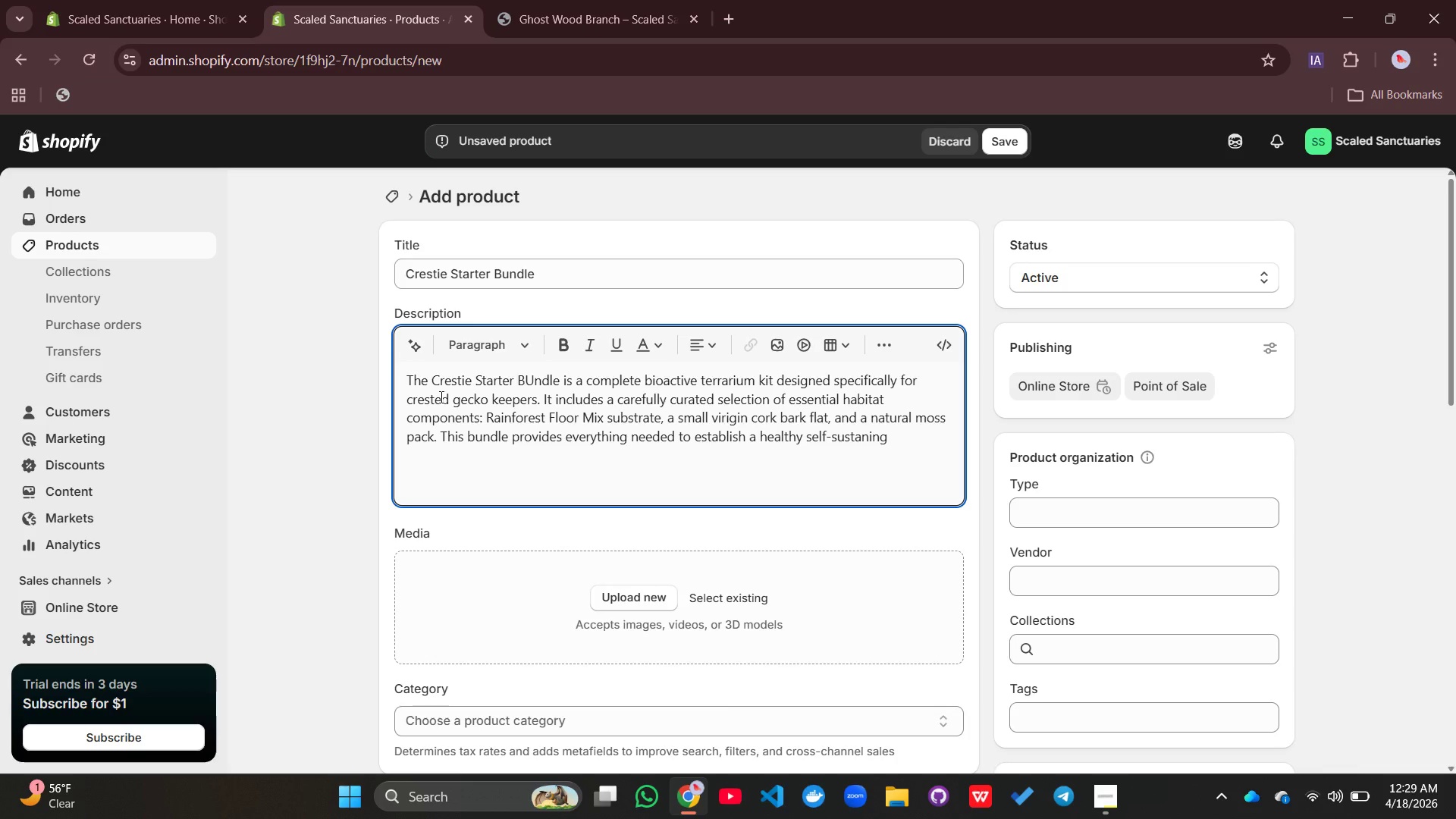 
wait(6.31)
 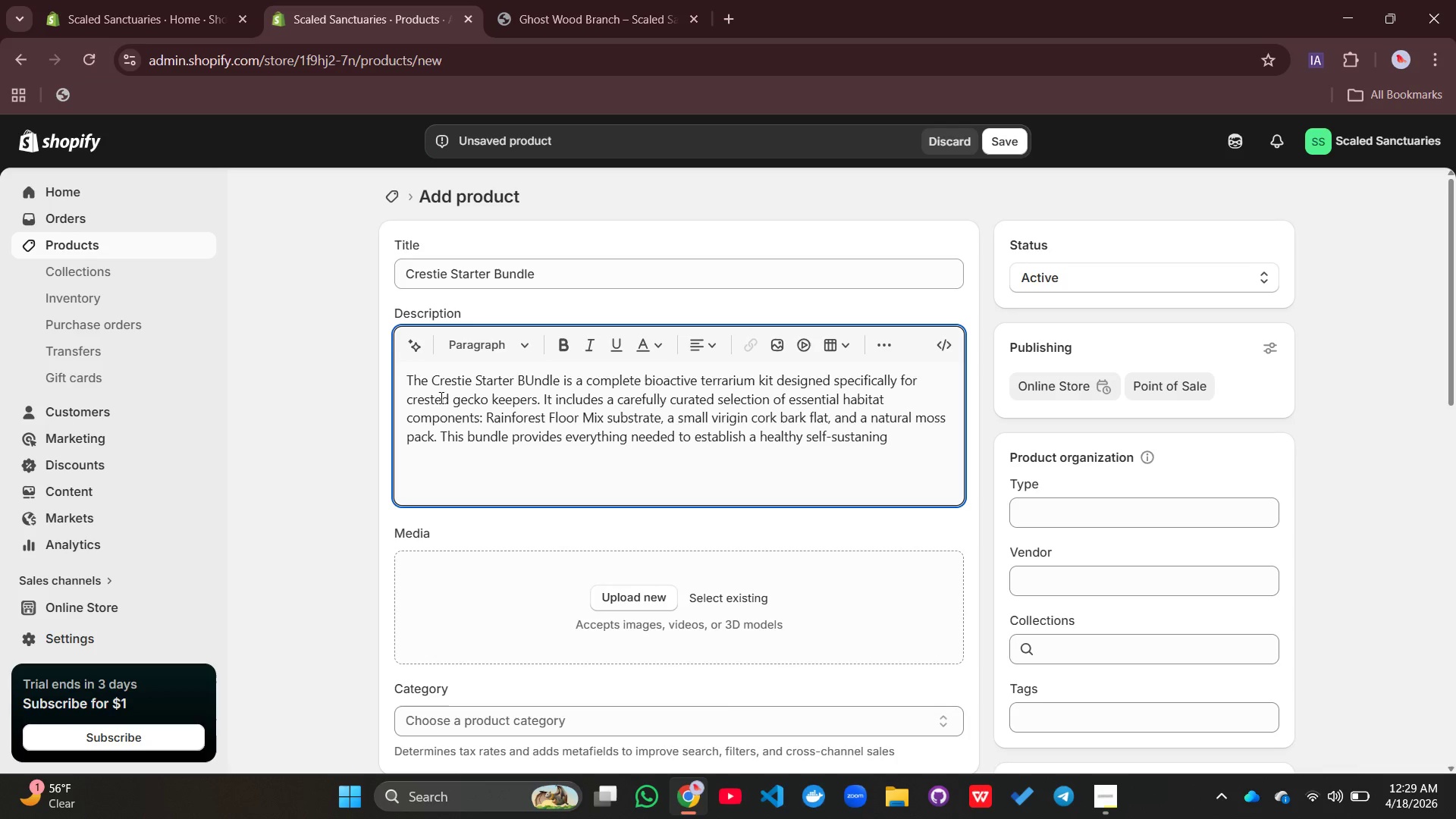 
key(ArrowLeft)
 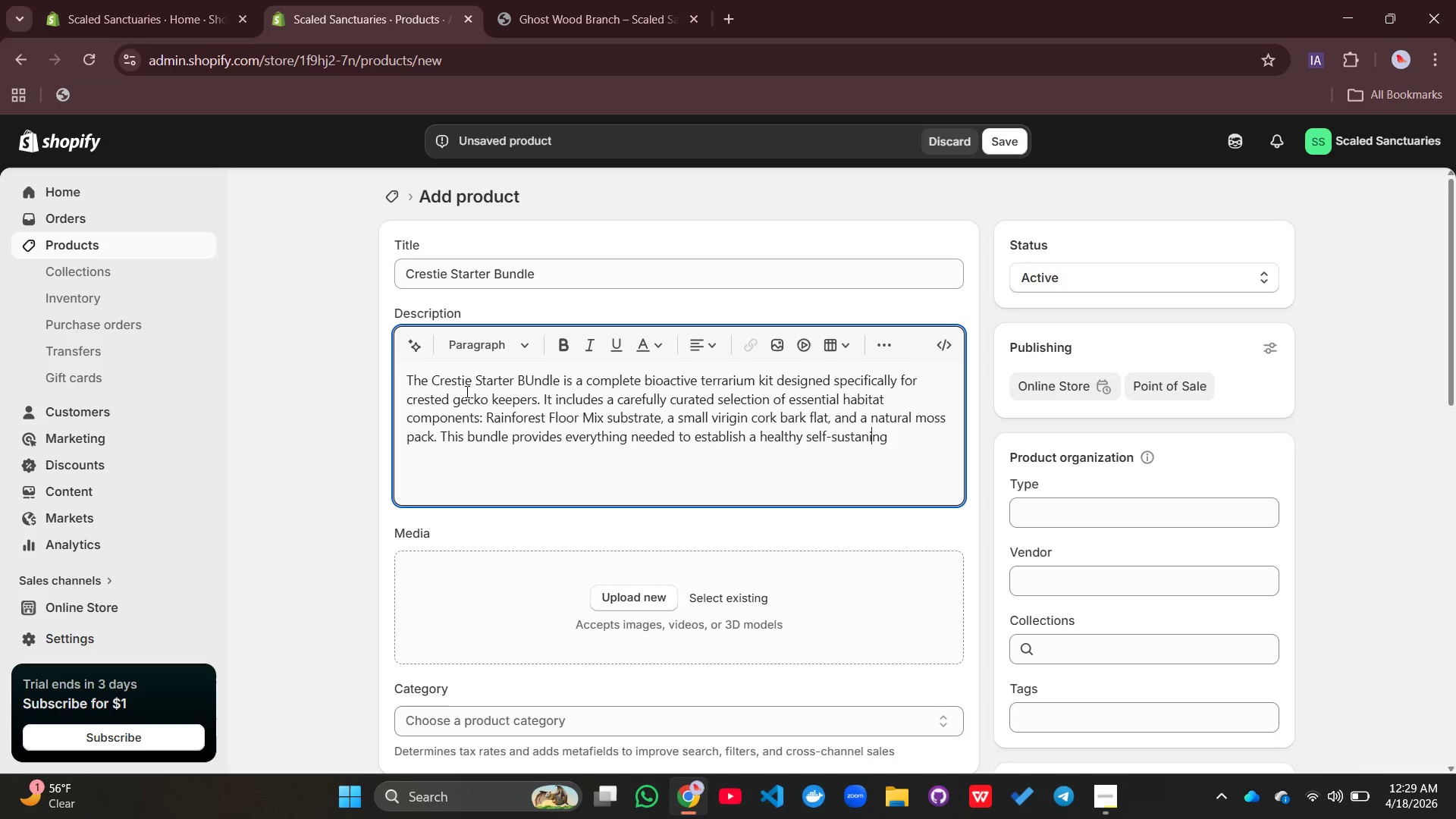 
key(ArrowLeft)
 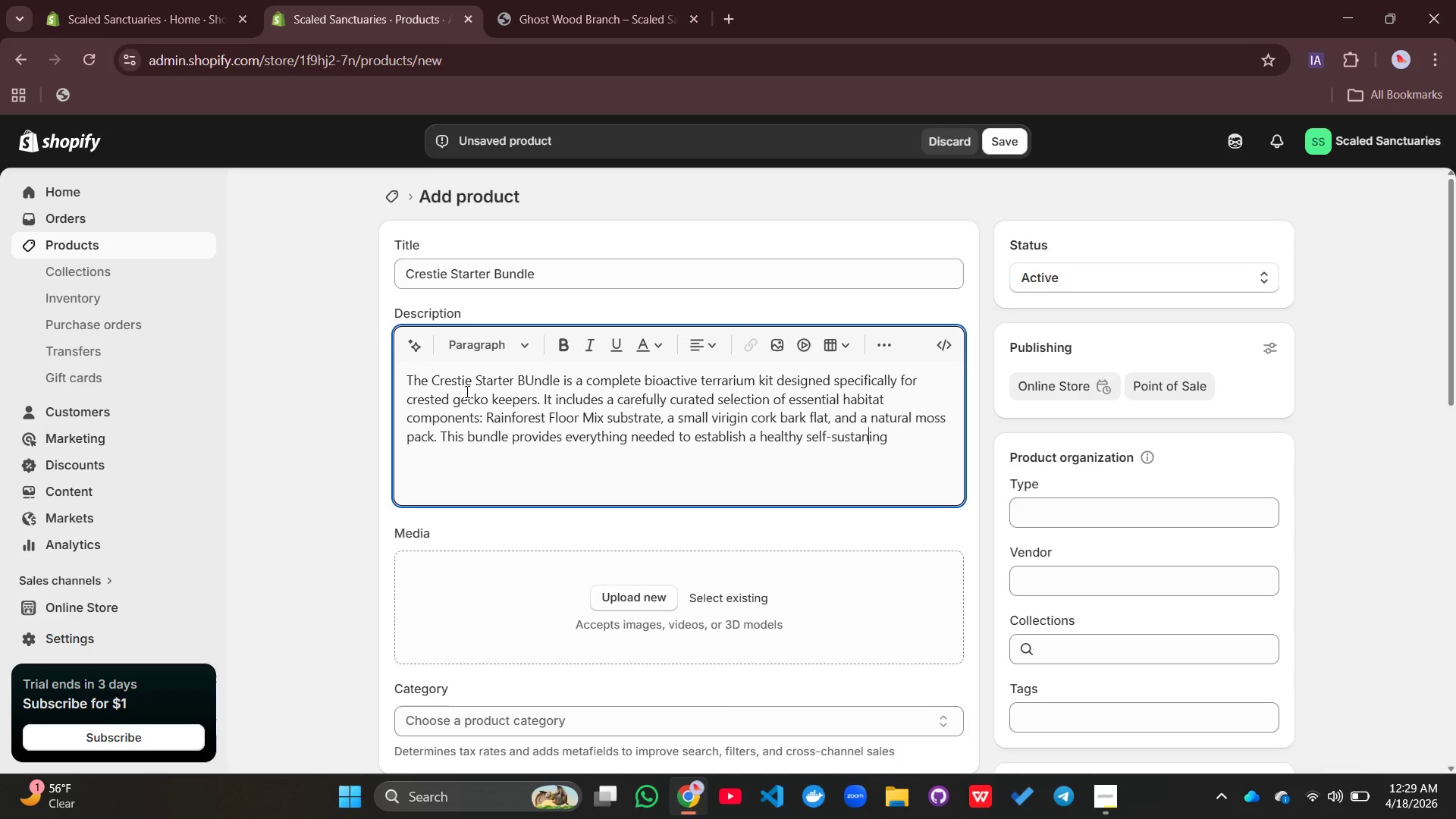 
key(ArrowLeft)
 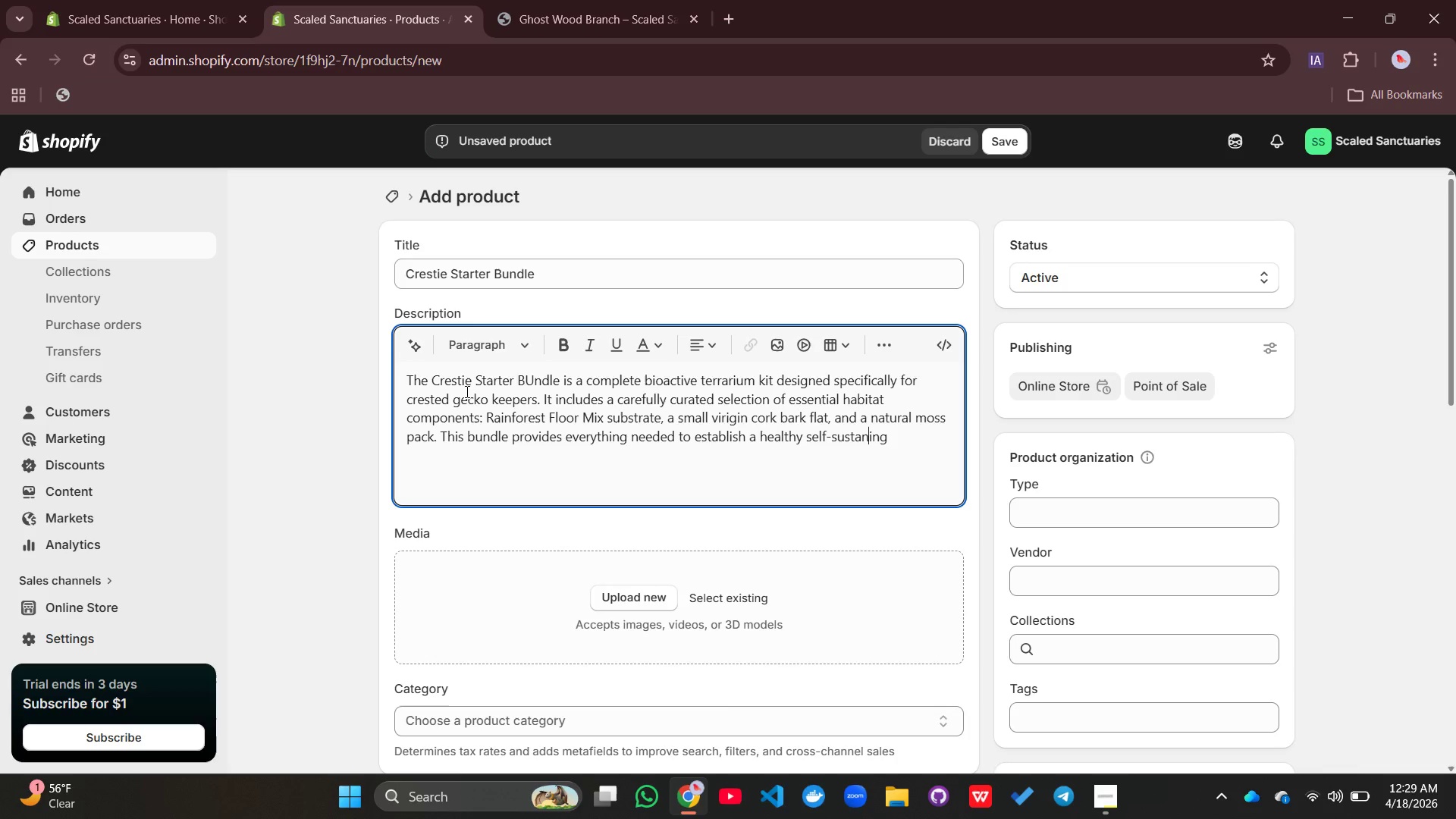 
key(ArrowLeft)
 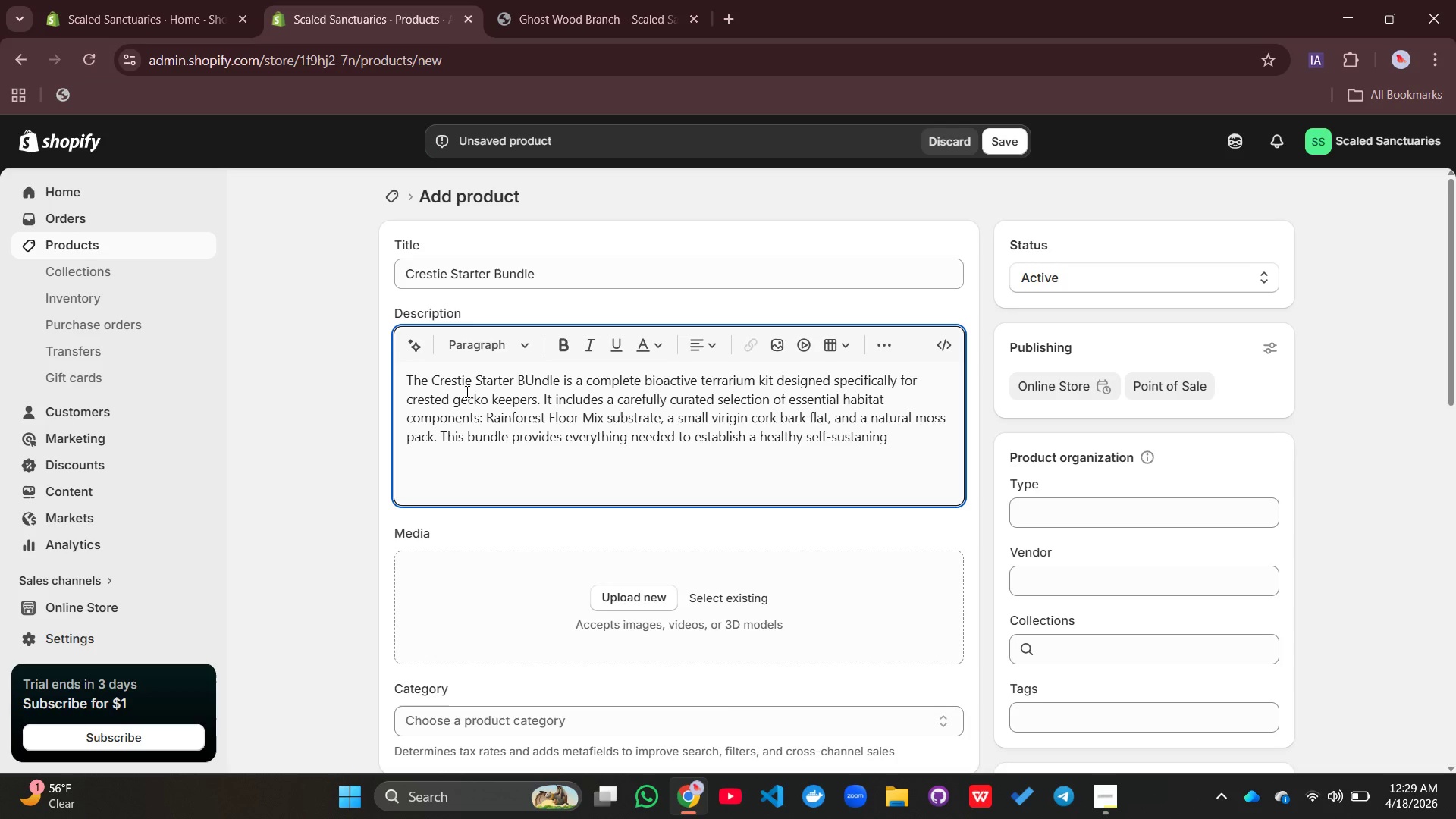 
key(ArrowLeft)
 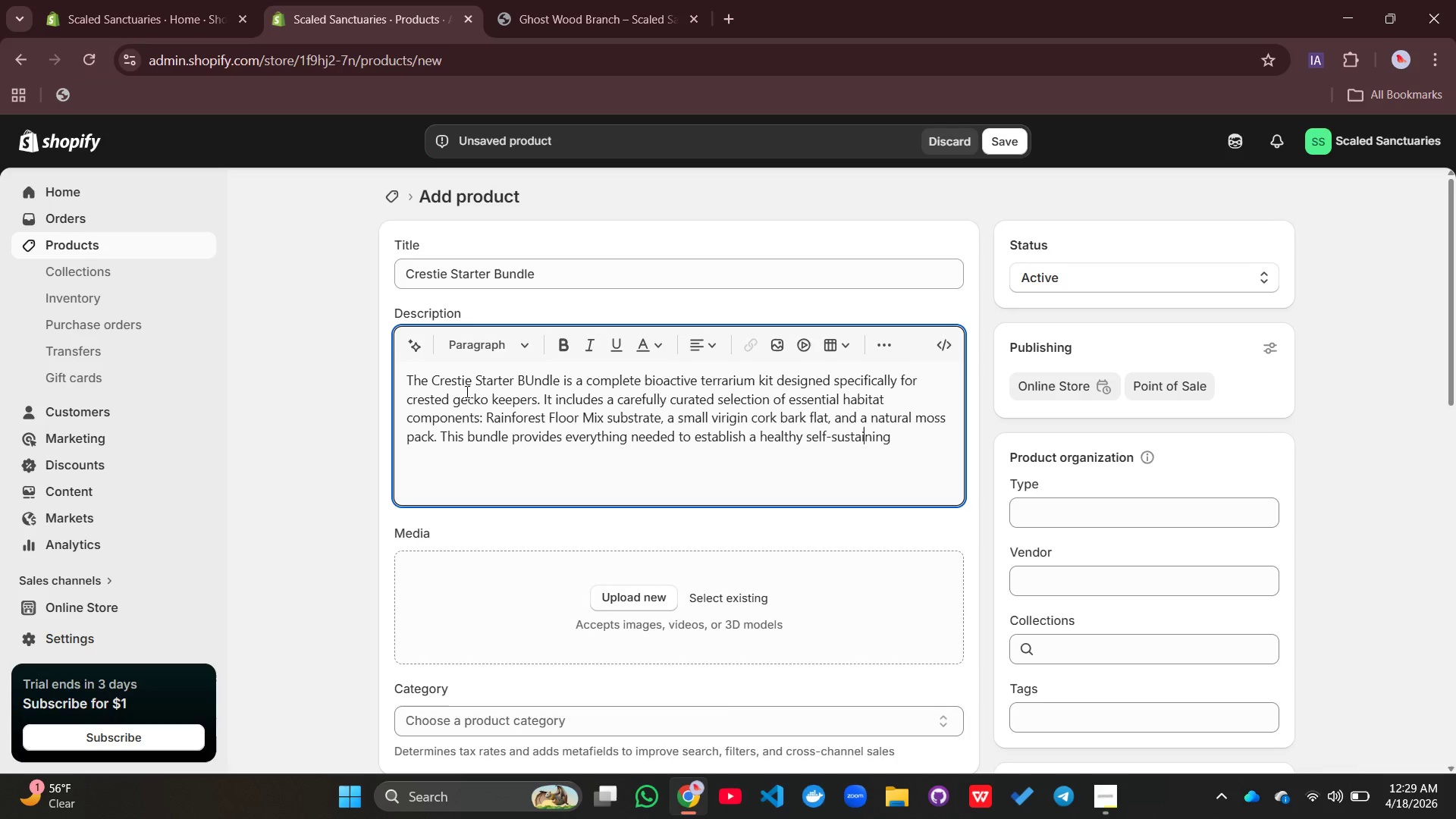 
key(I)
 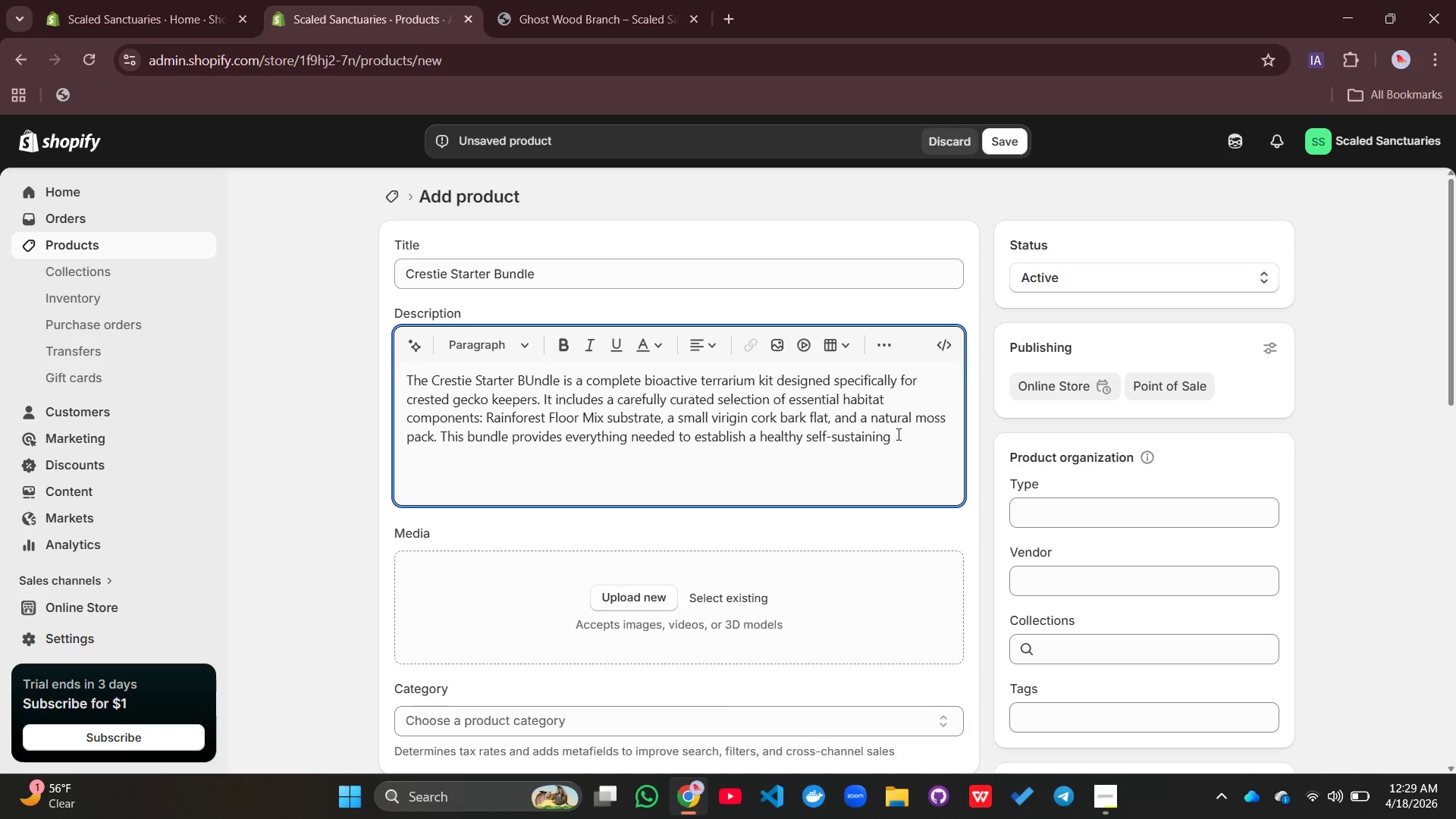 
left_click([905, 435])
 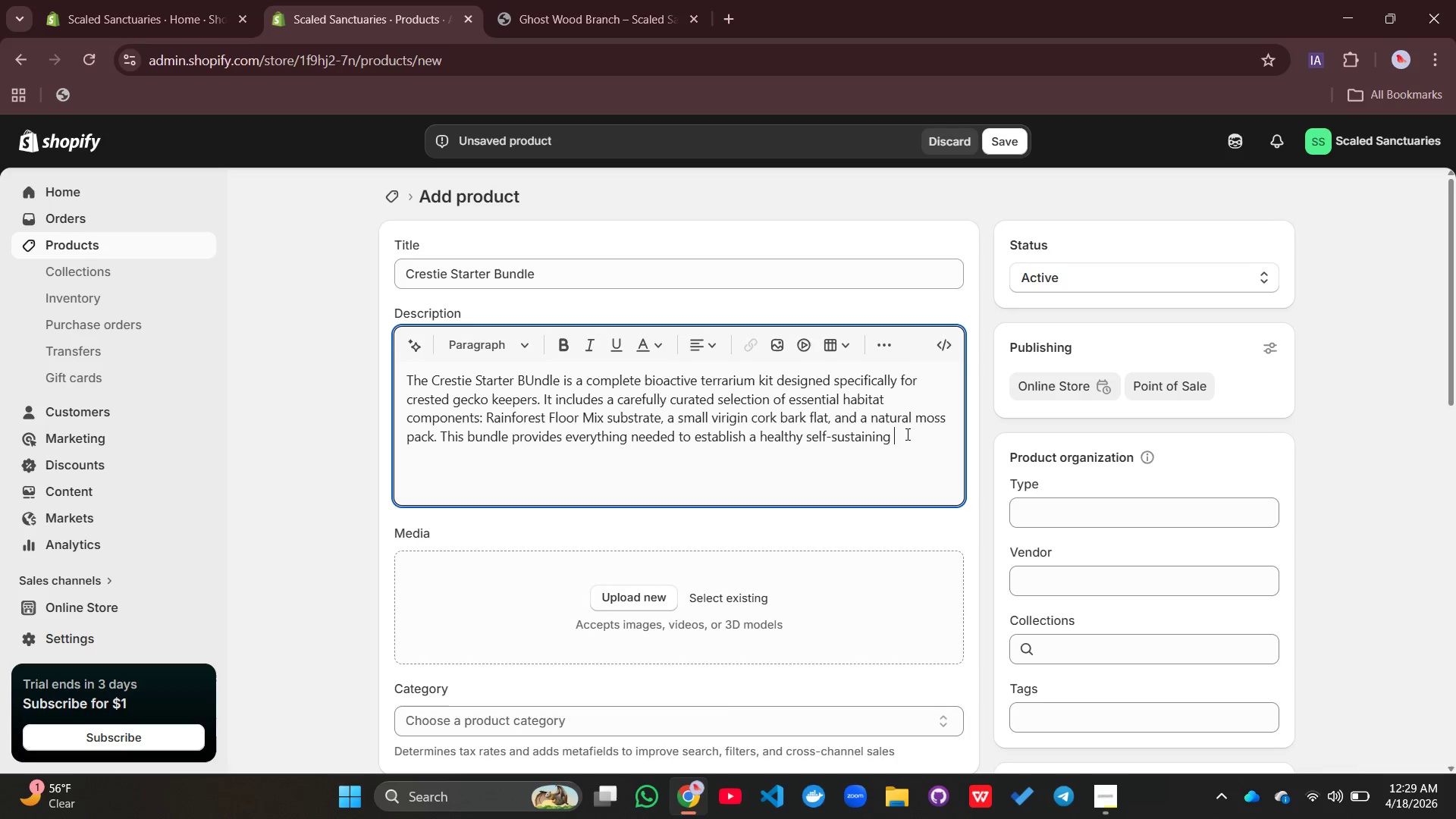 
type(ecosystem for beginnerr an)
key(Backspace)
key(Backspace)
key(Backspace)
key(Backspace)
type( and )
 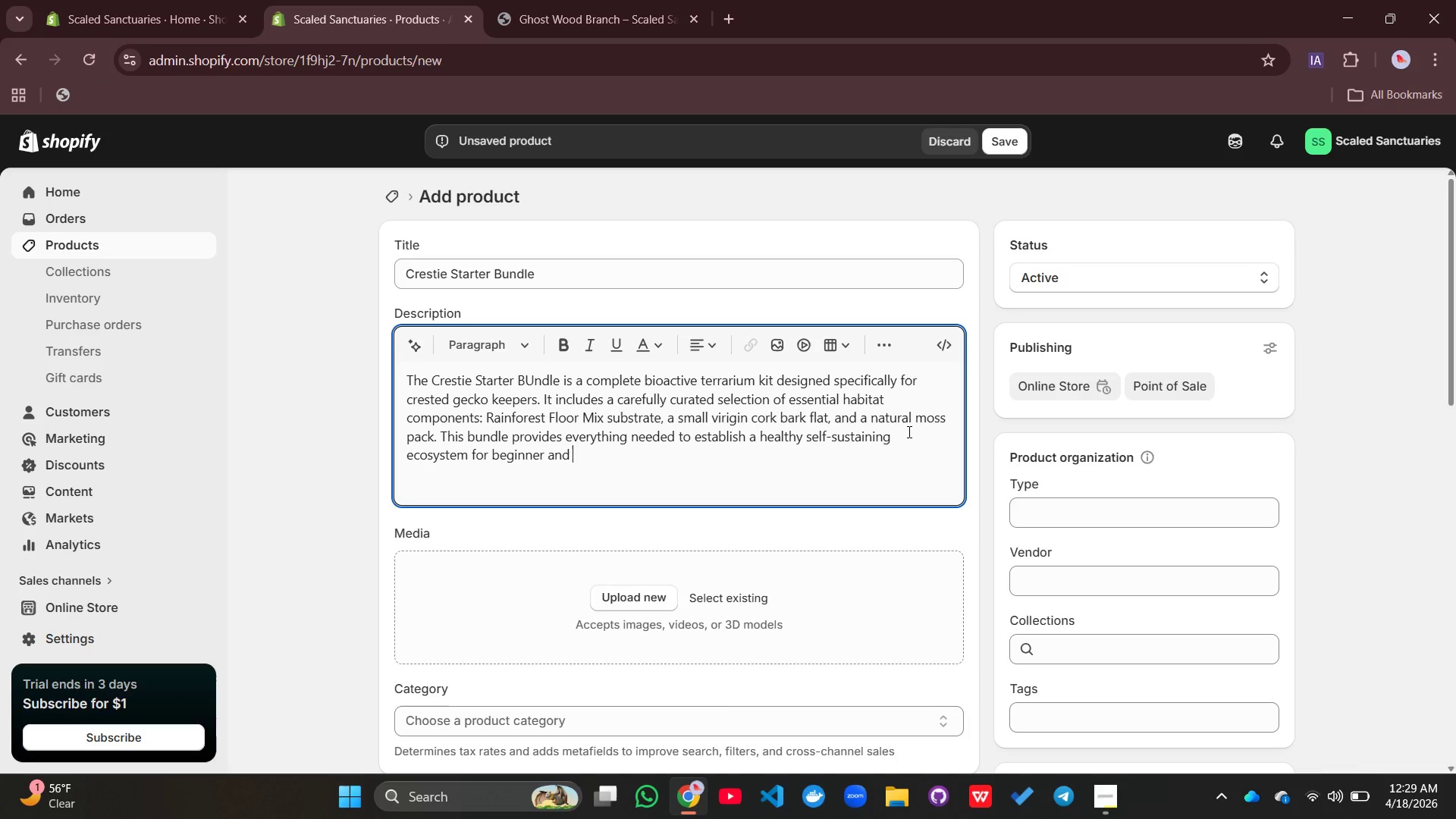 
type(intermidate rep)
 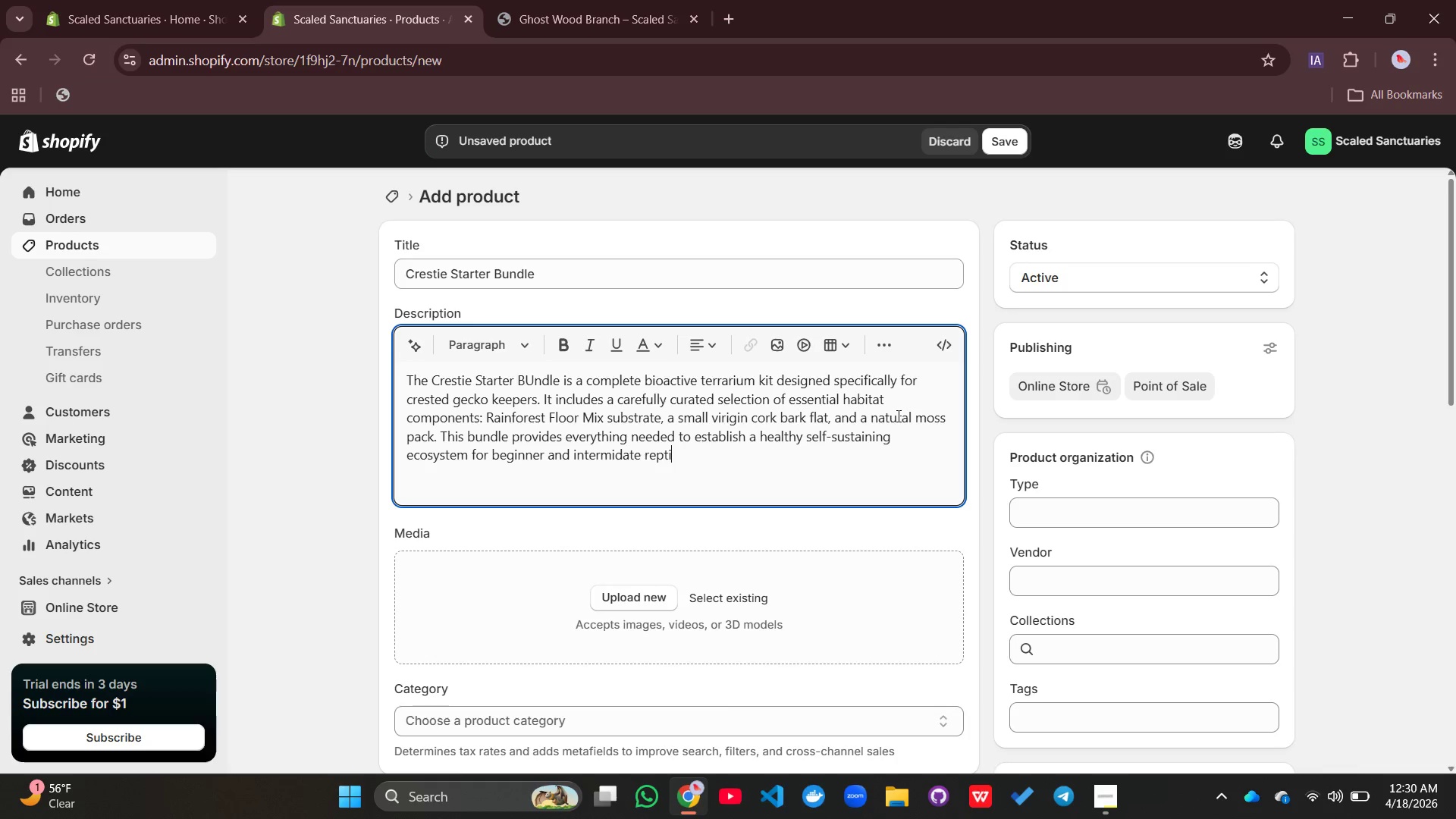 
type(tile kee)
 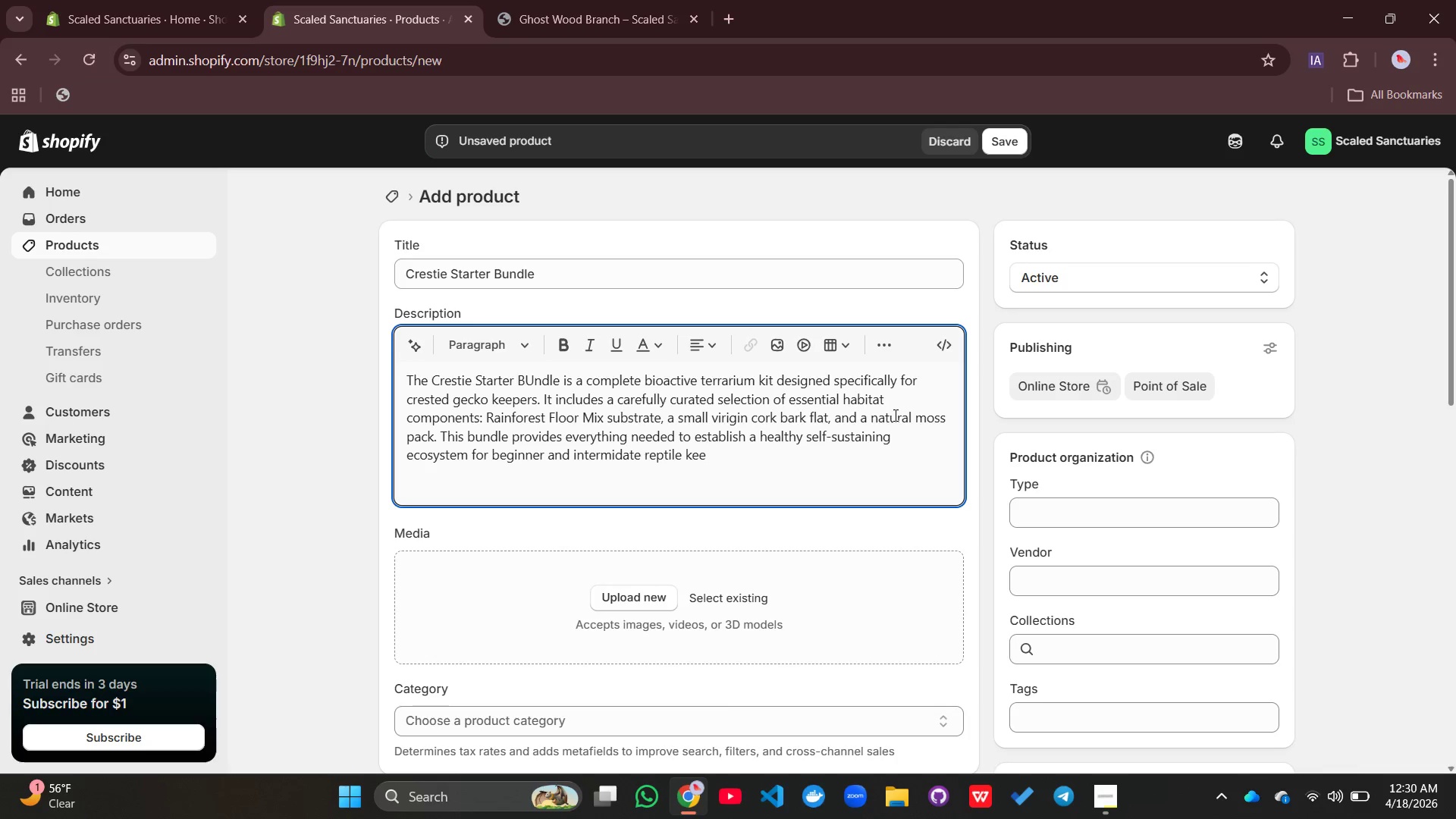 
type(e)
key(Backspace)
type(pers. The substrate supports)
 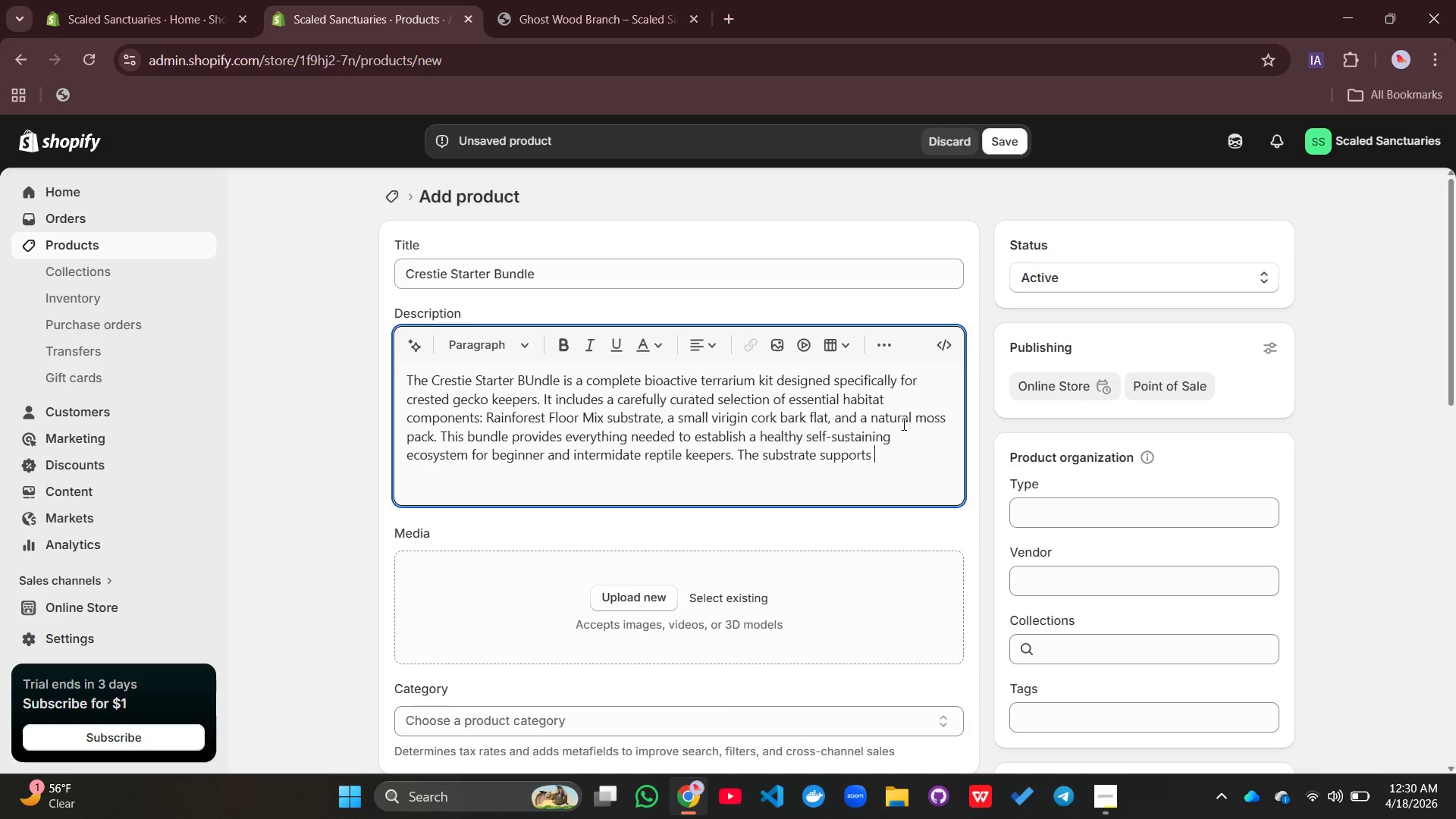 
scroll: coordinate [902, 424], scroll_direction: none, amount: 0.0
 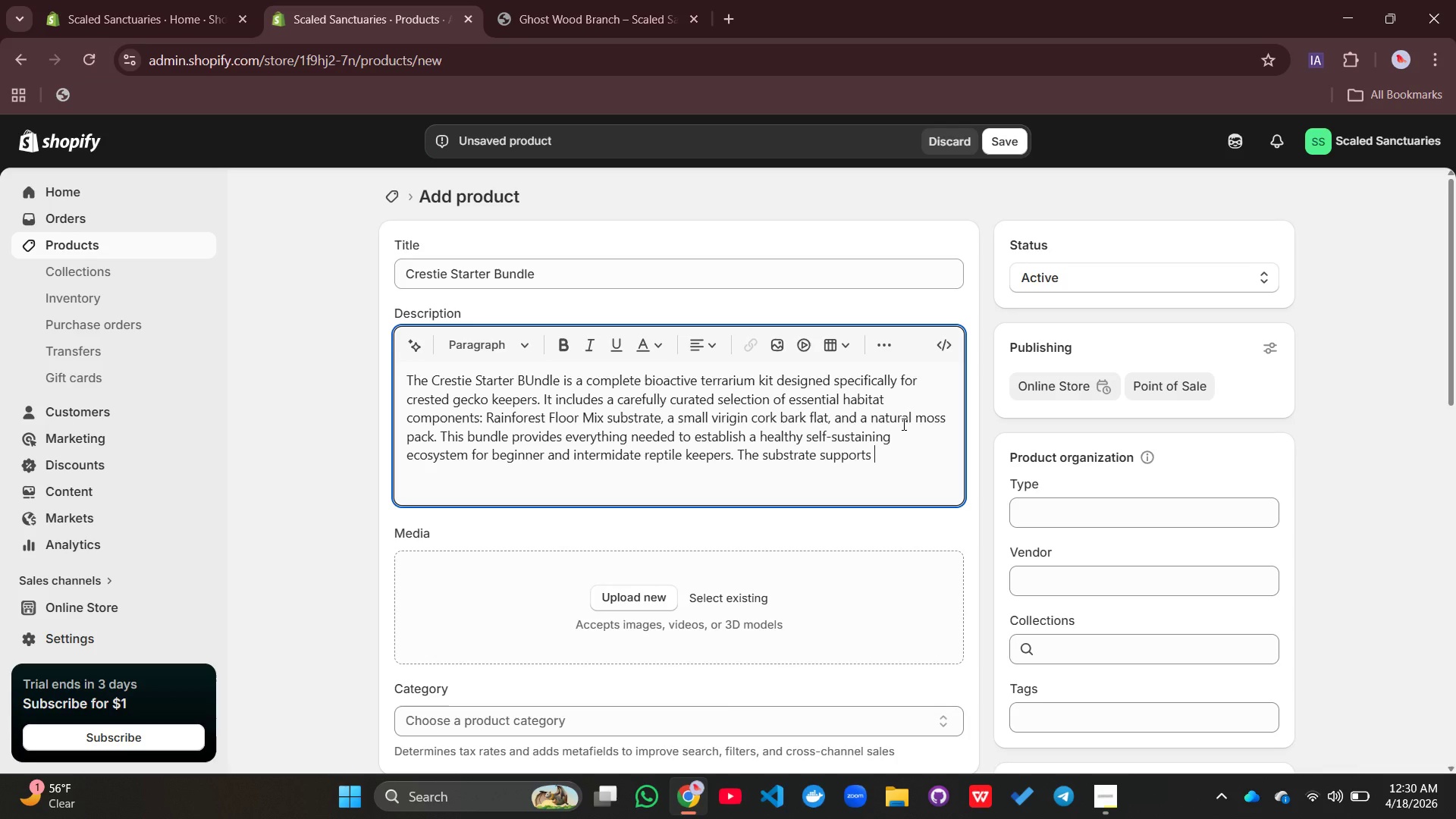 
key(Space)
 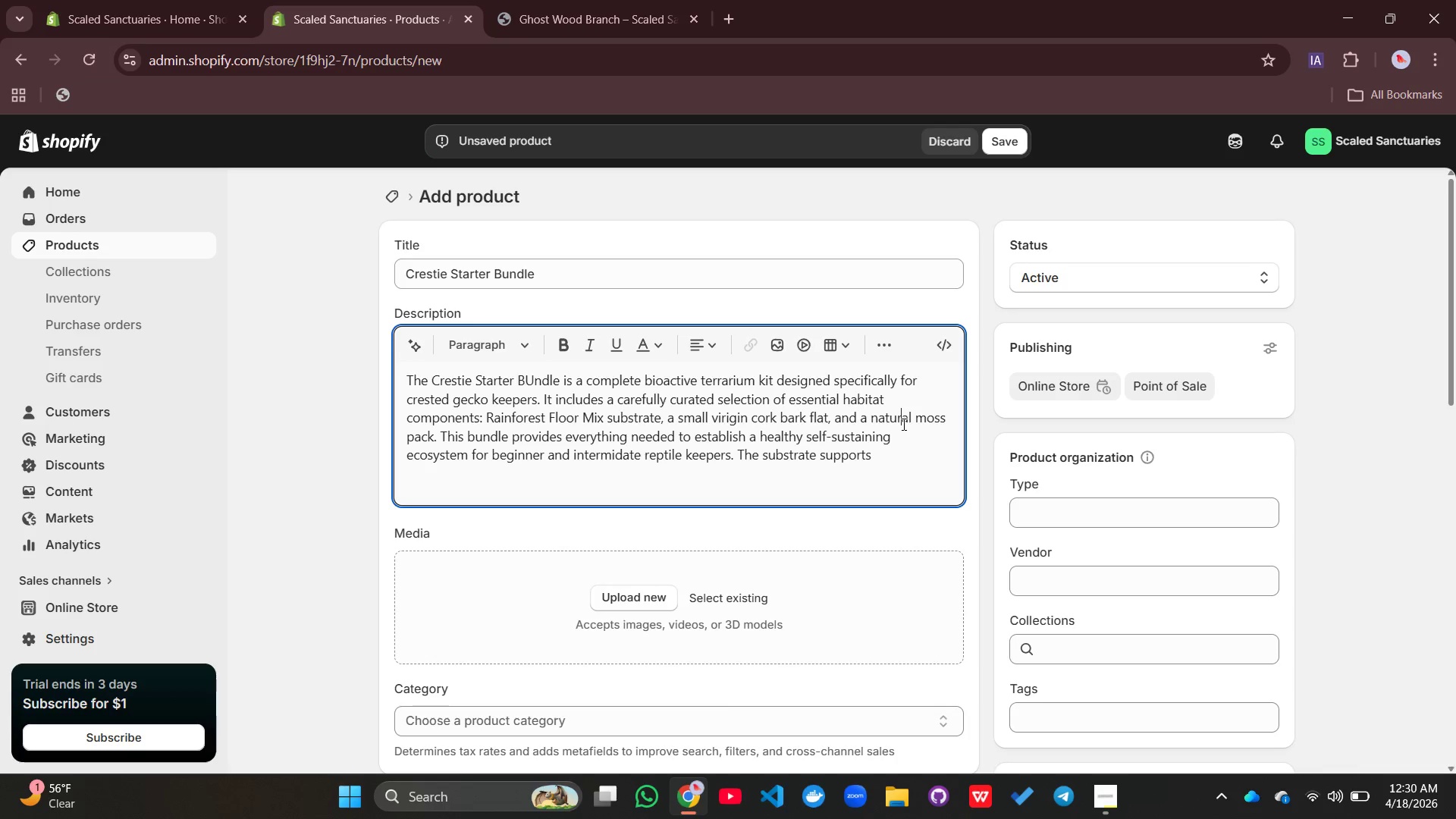 
left_click([902, 424])
 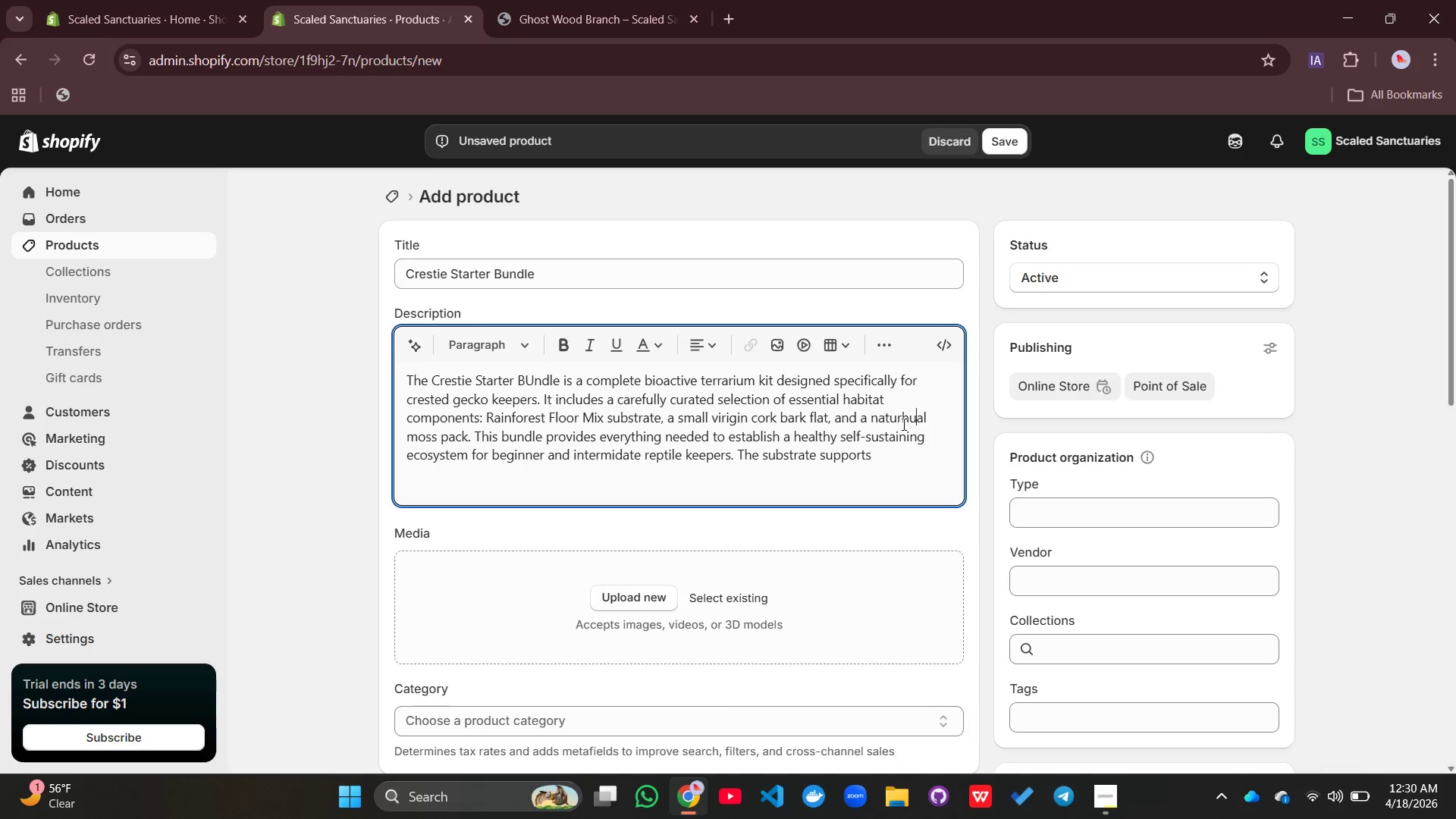 
type(humidity control and natural)
 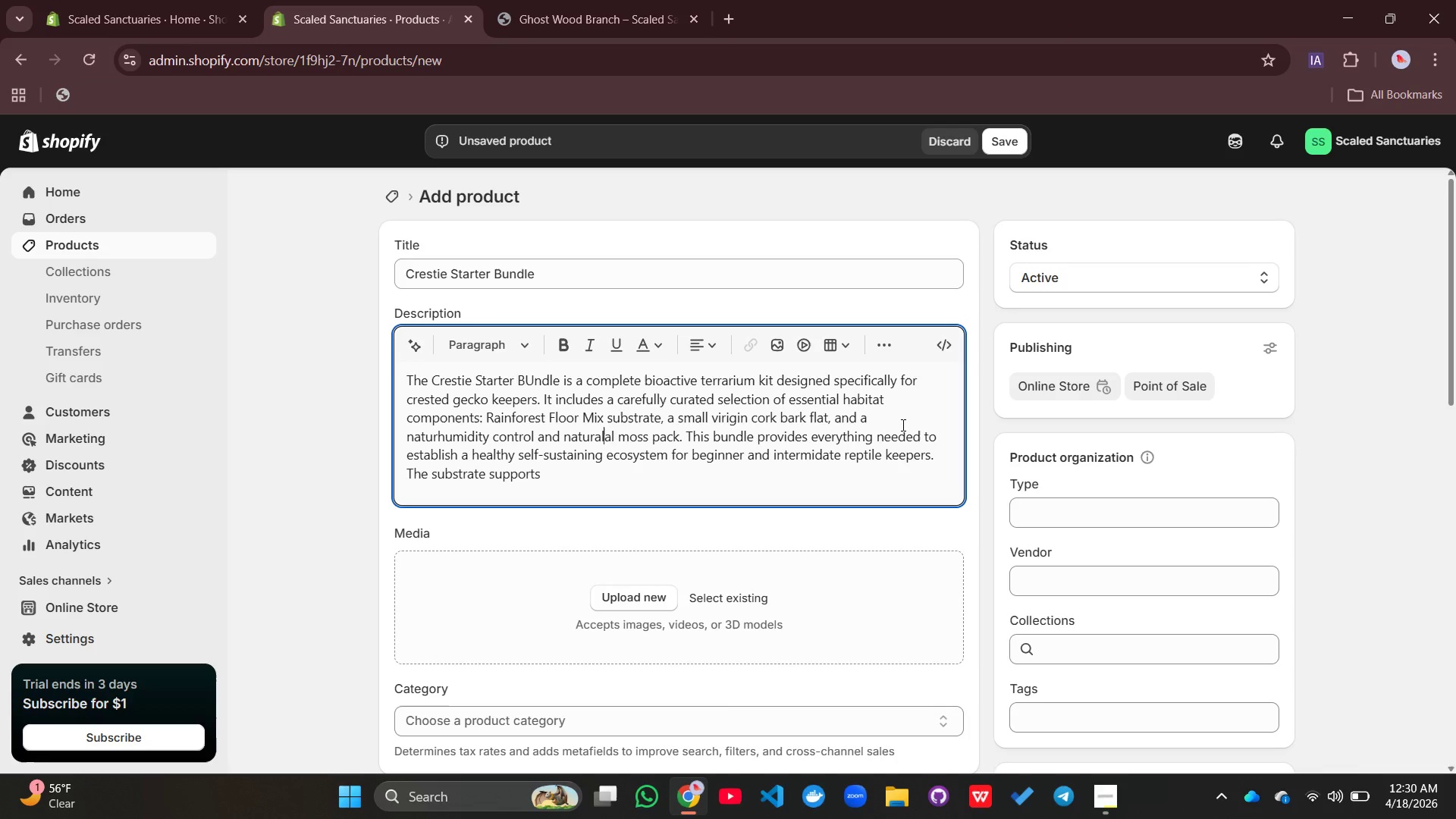 
key(Control+Z)
 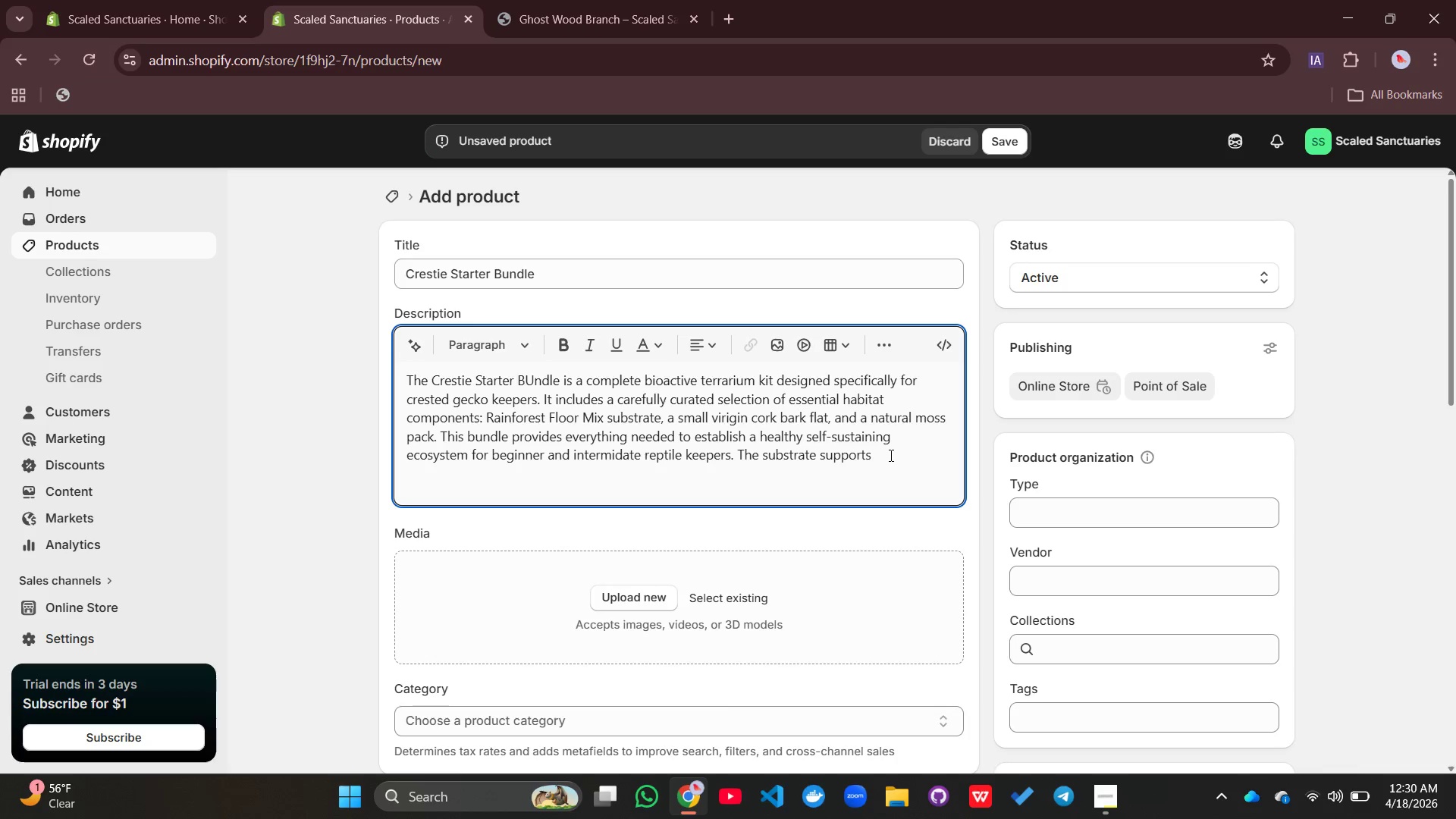 
left_click([889, 456])
 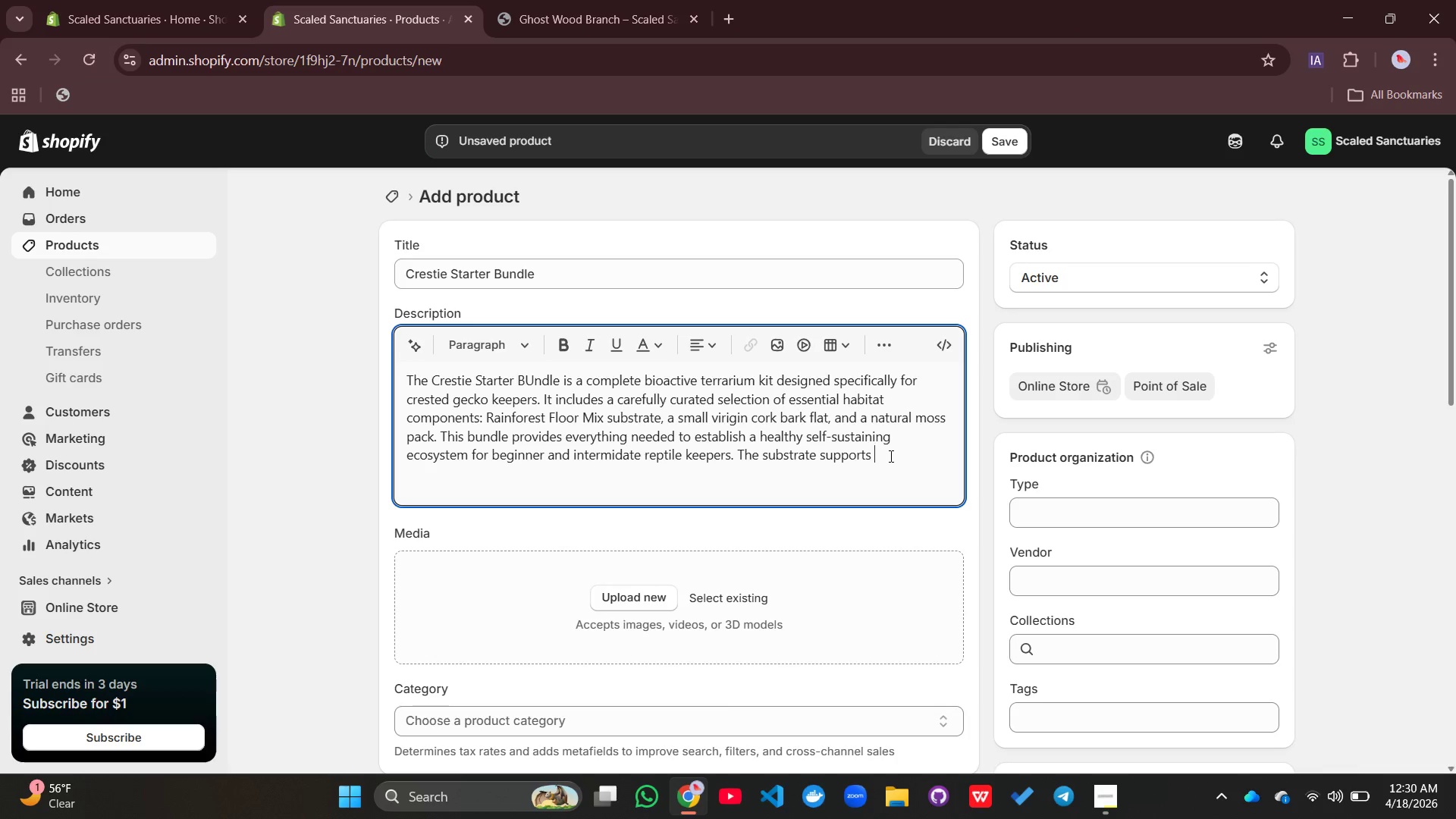 
wait(13.12)
 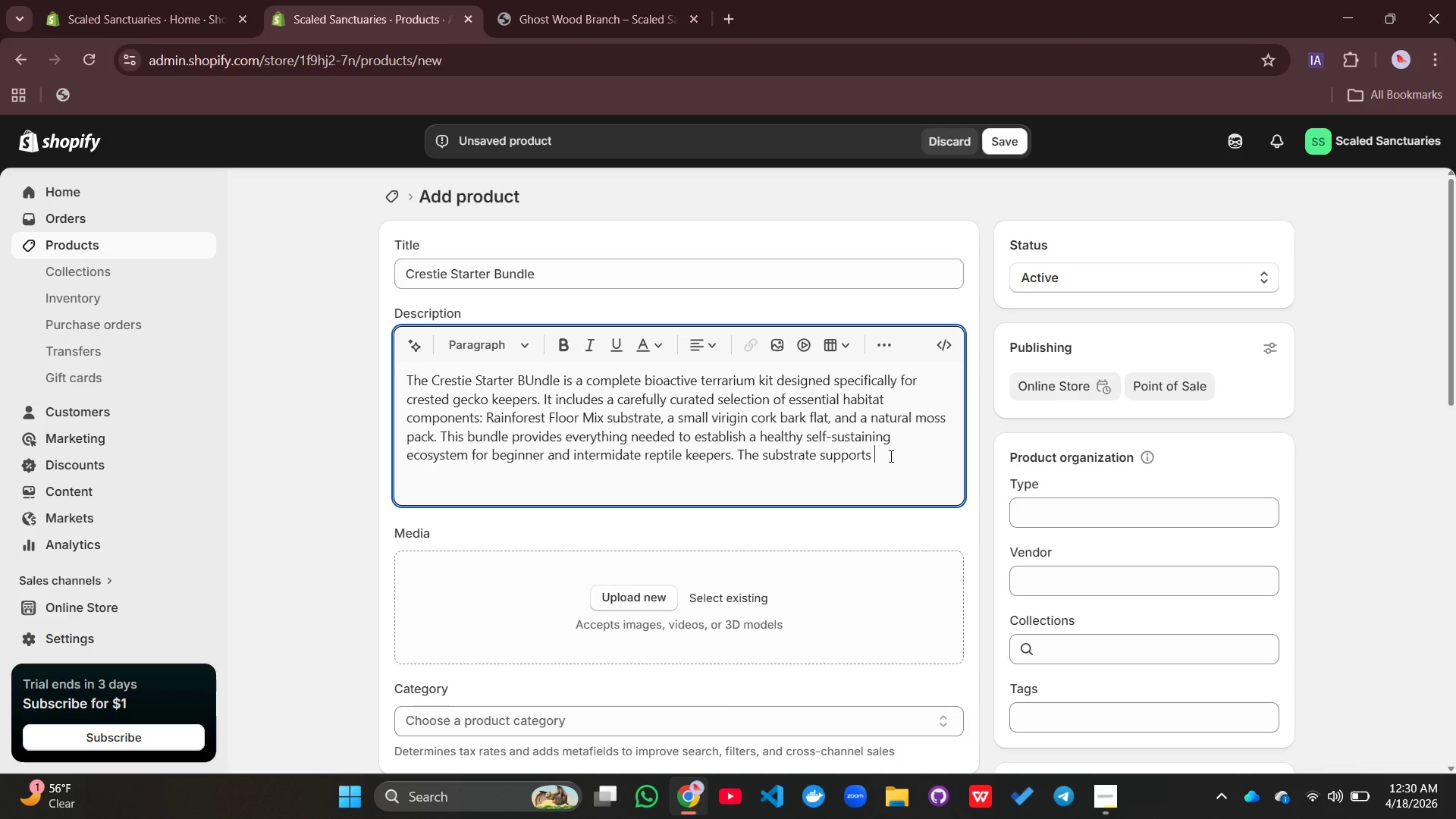 
type(humidity contro;)
key(Backspace)
type(l)
 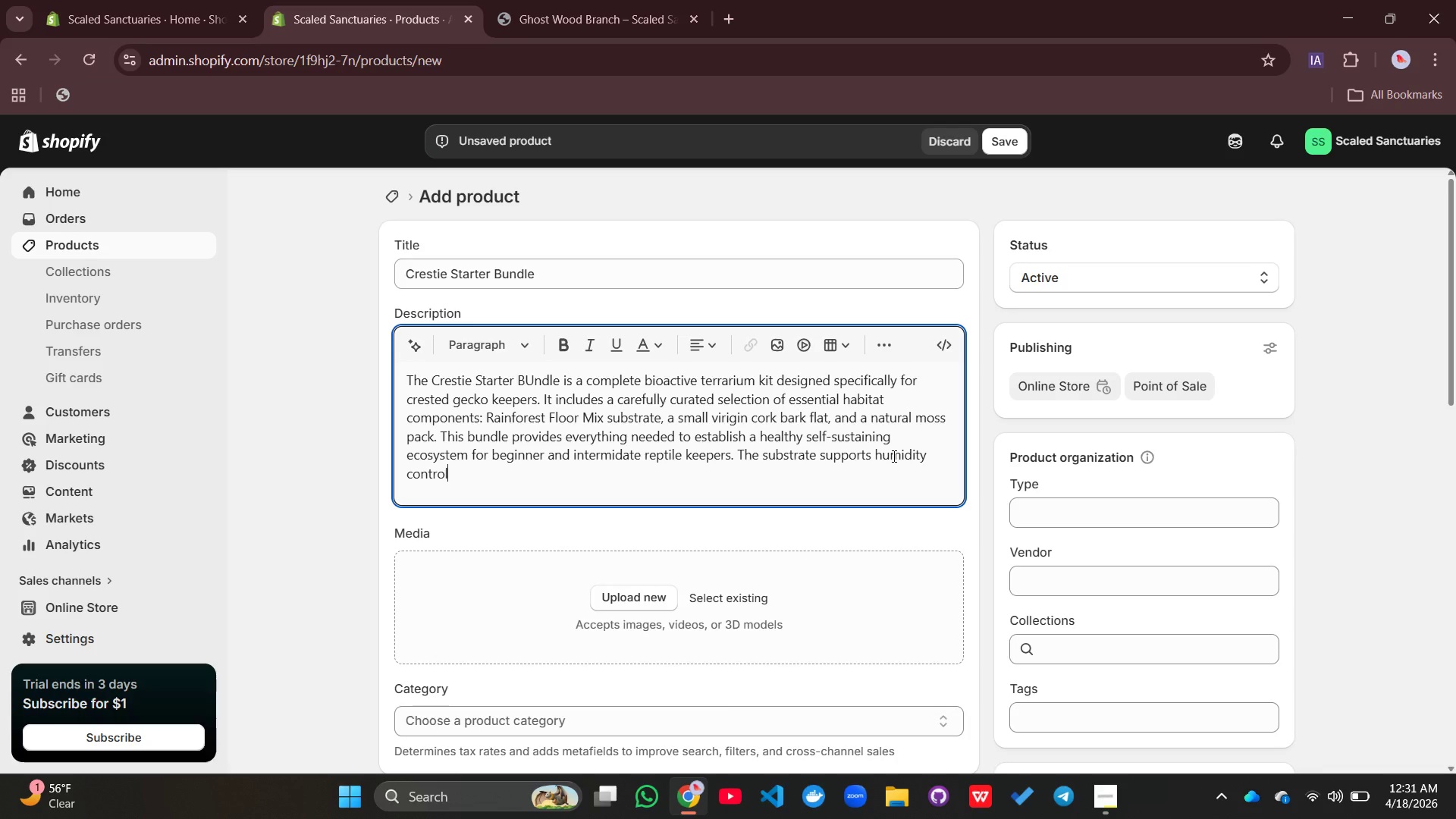 
wait(12.27)
 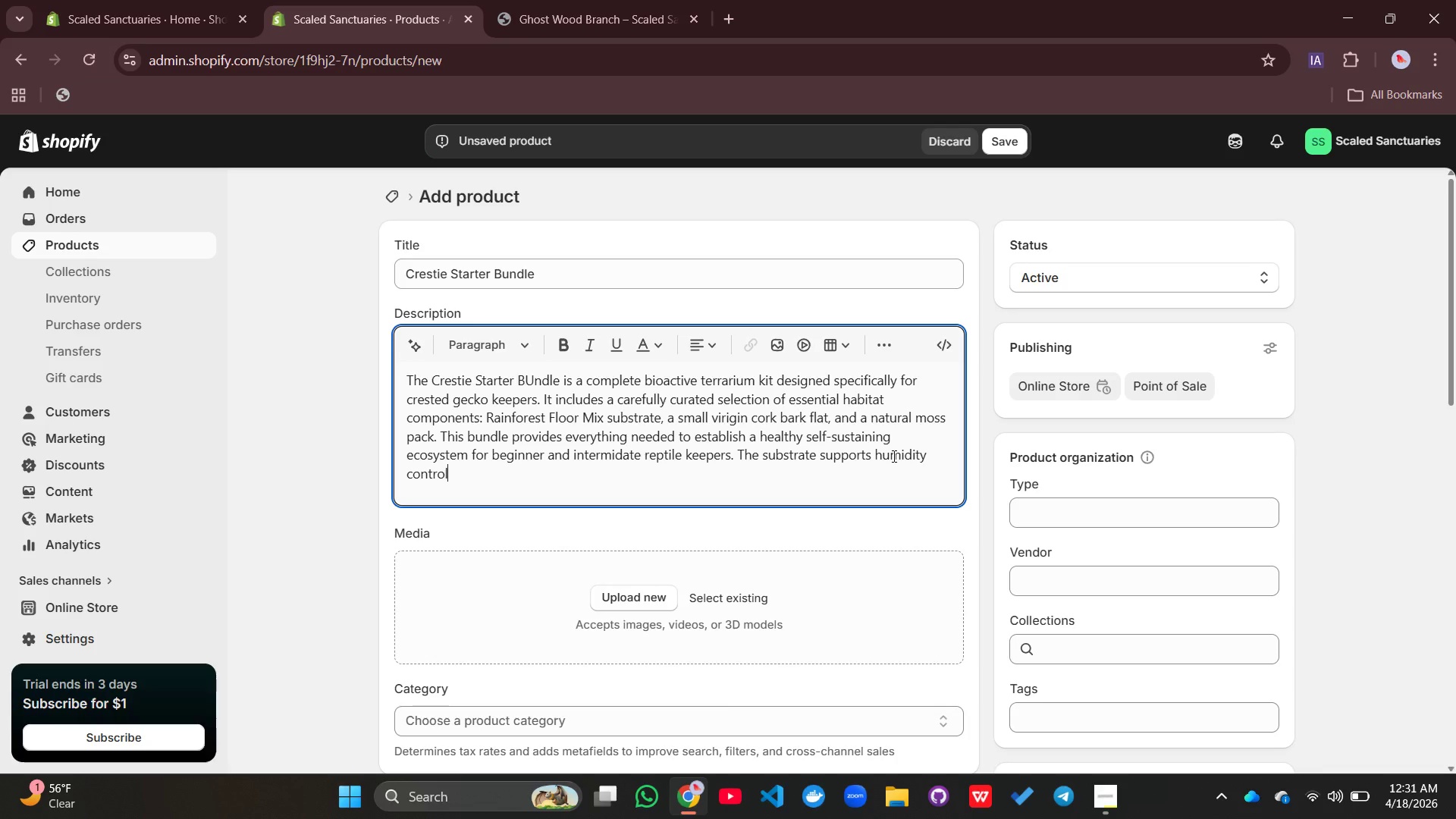 
type( and natural borrowing , while the corj)
key(Backspace)
type(k bark offers climbing and hiding strutures. )
 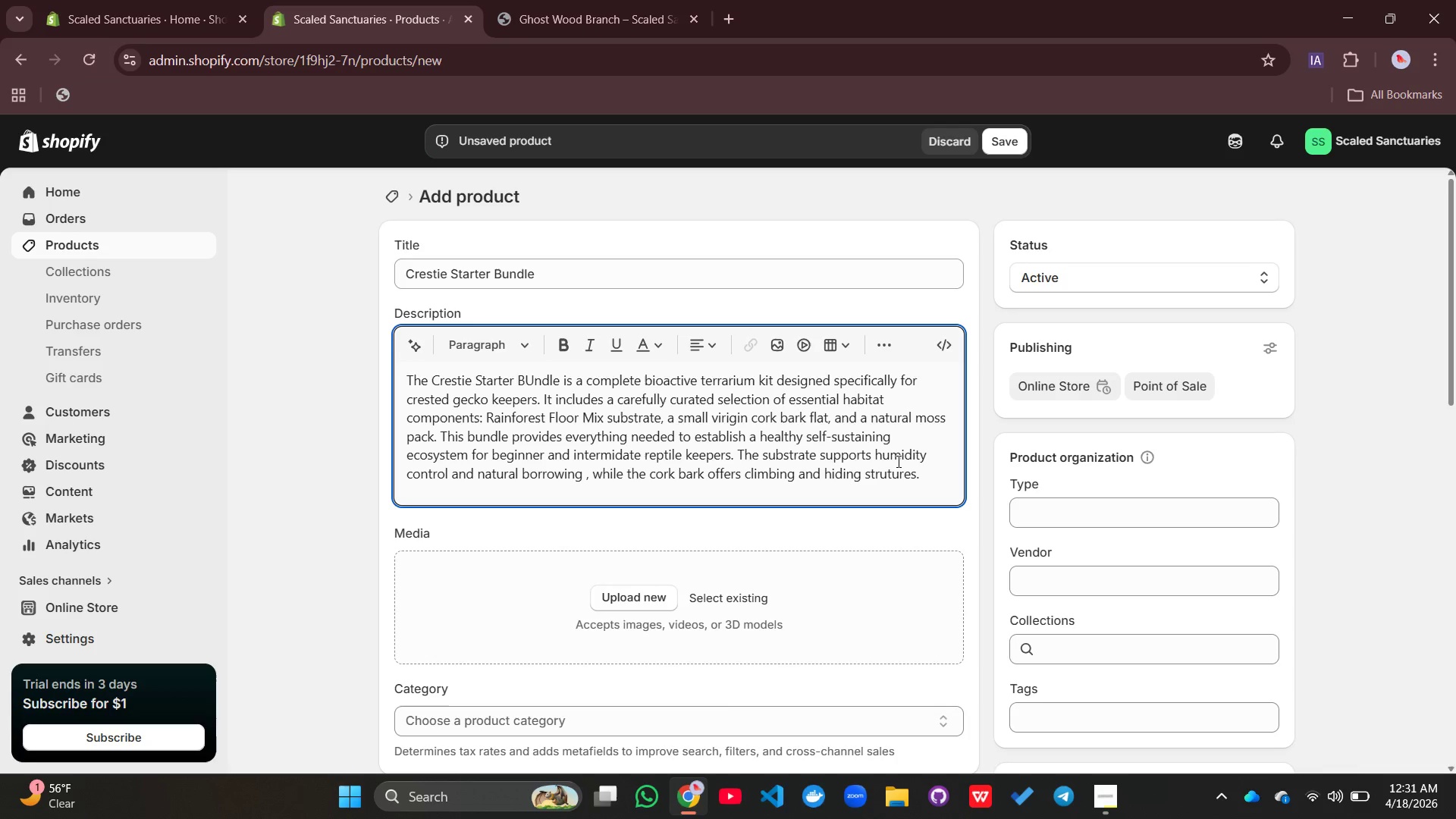 
key(Control+ControlLeft)
 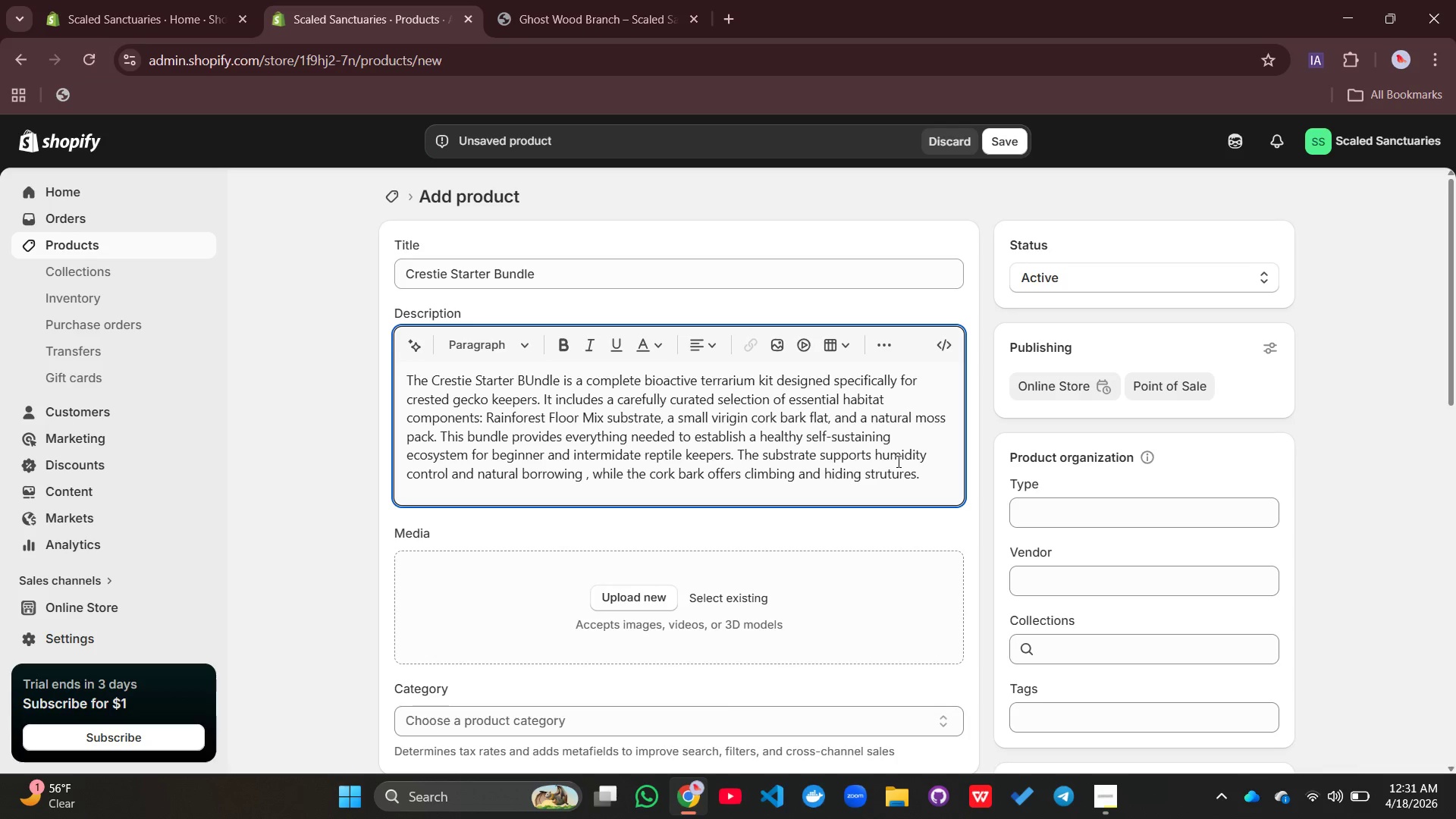 
type(The mosses)
 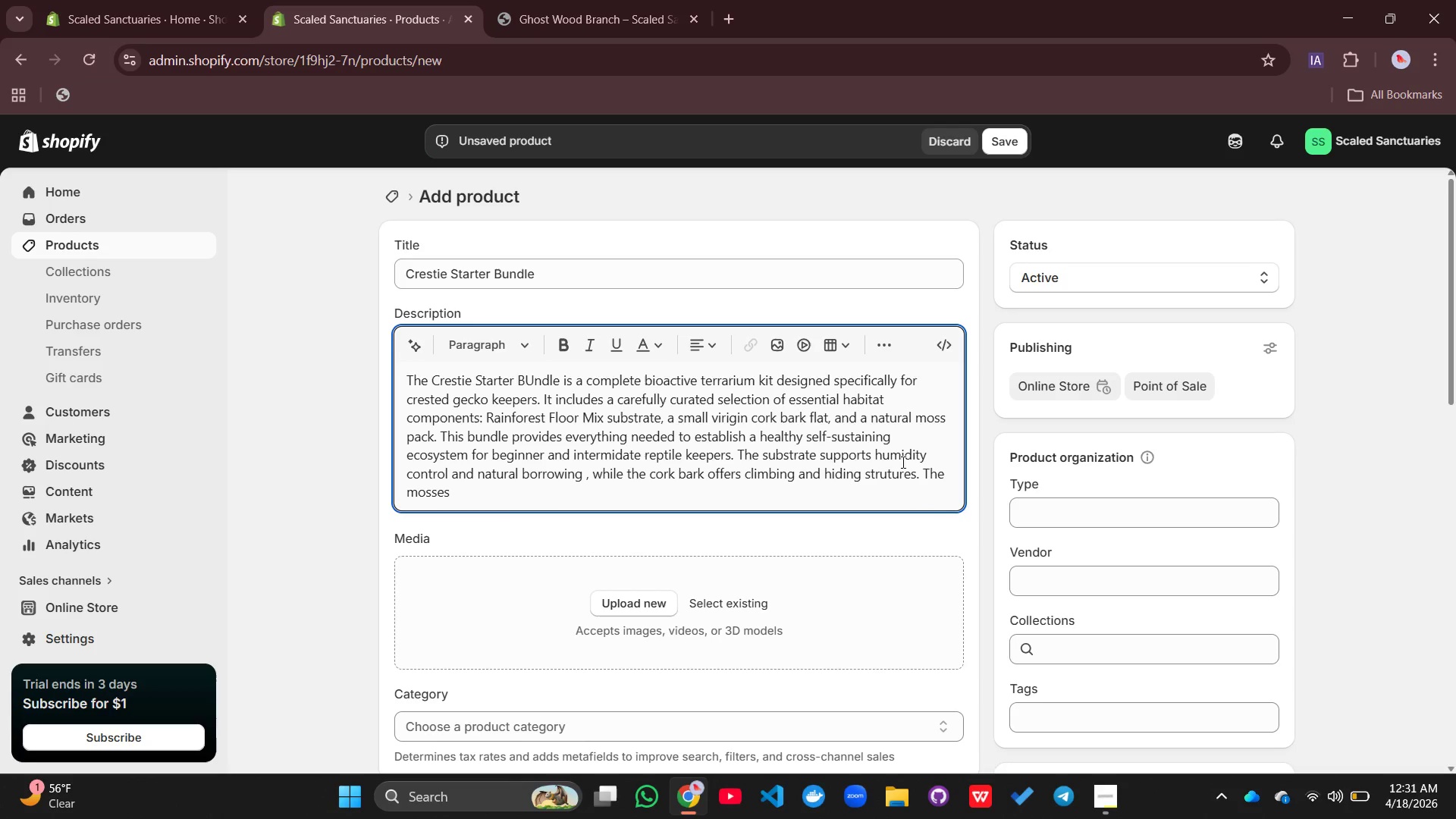 
key(Backspace)
key(Backspace)
type( helps maintain moisture levels)
 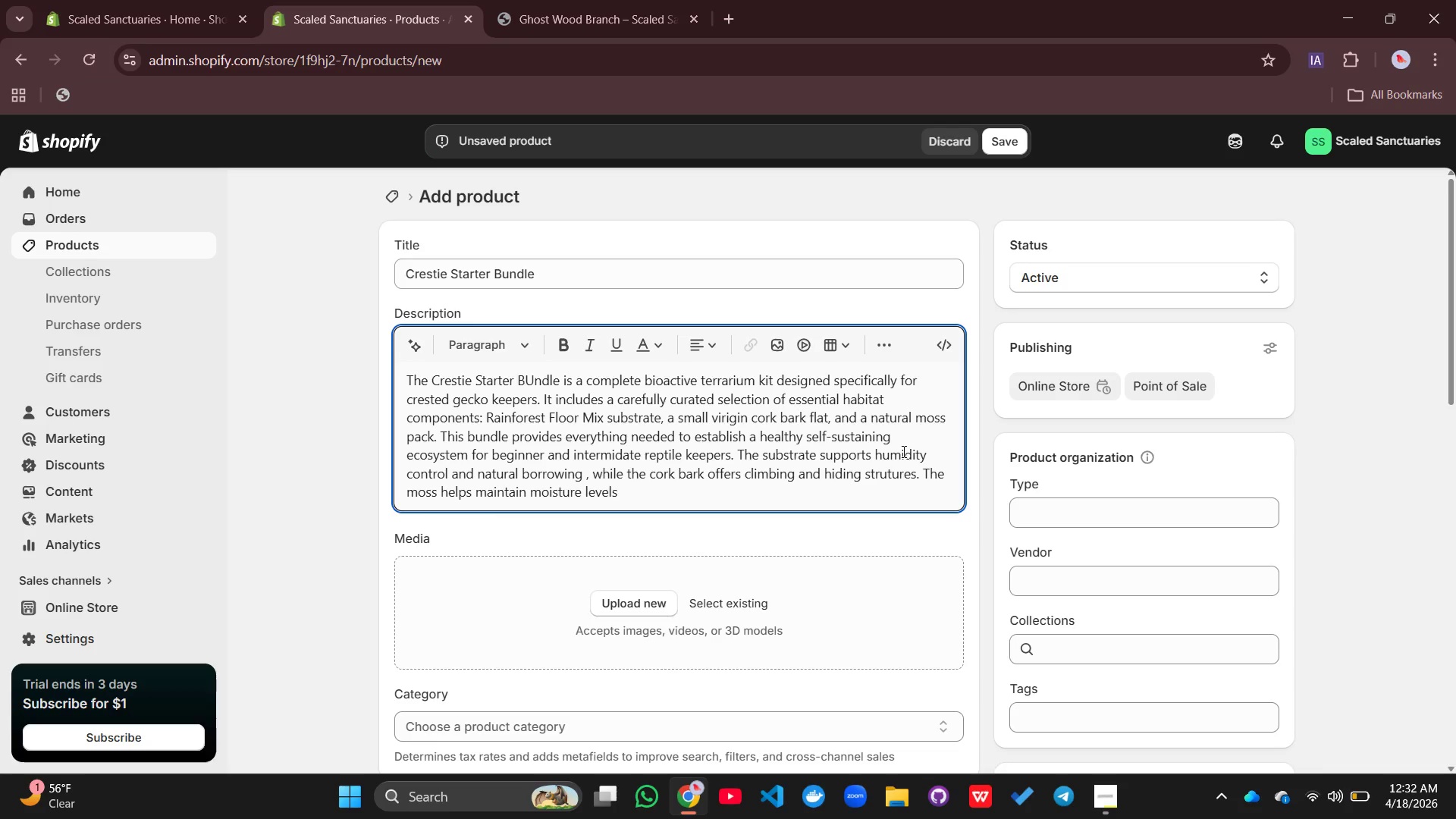 
type( and enhances )
 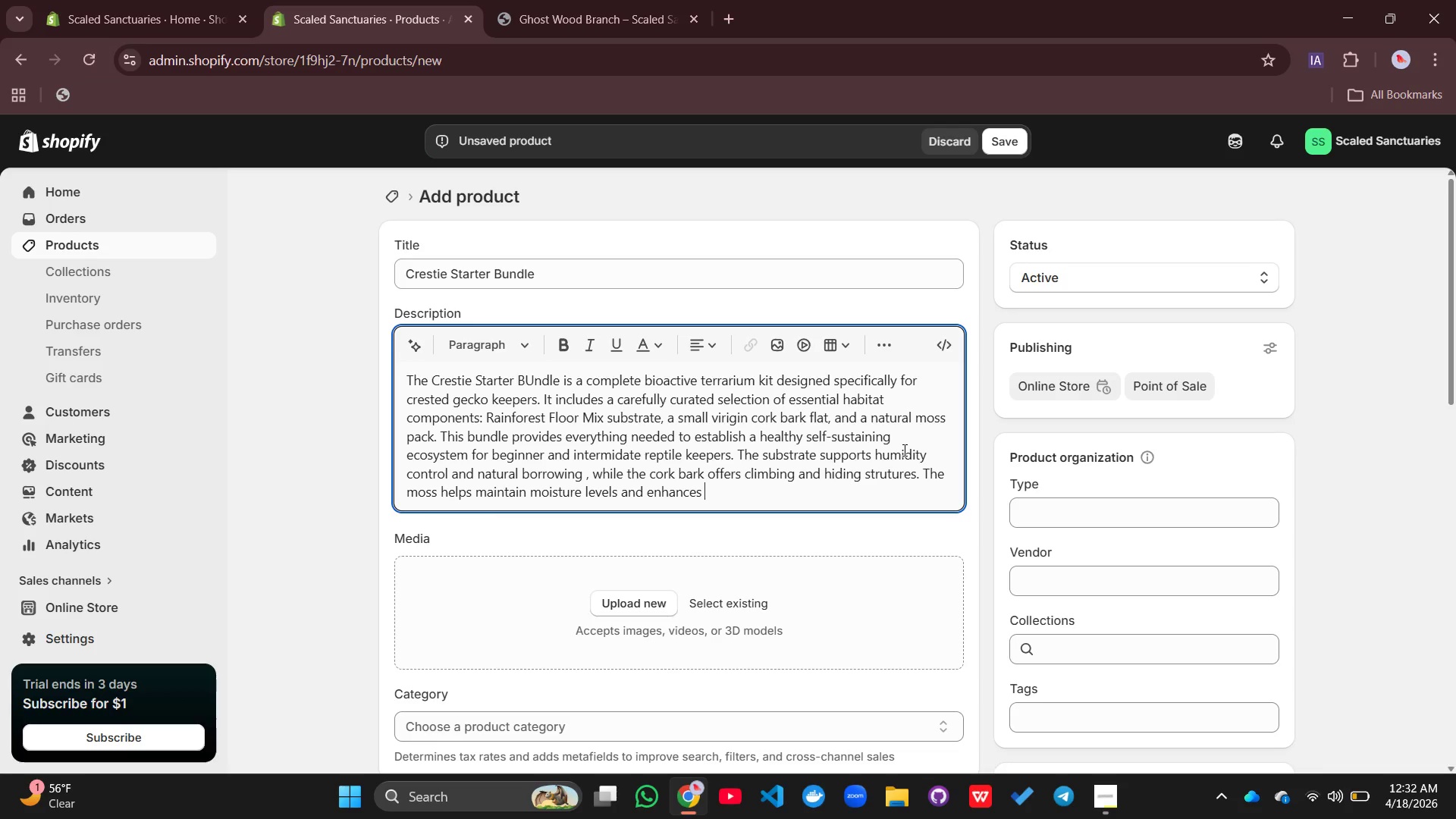 
wait(7.02)
 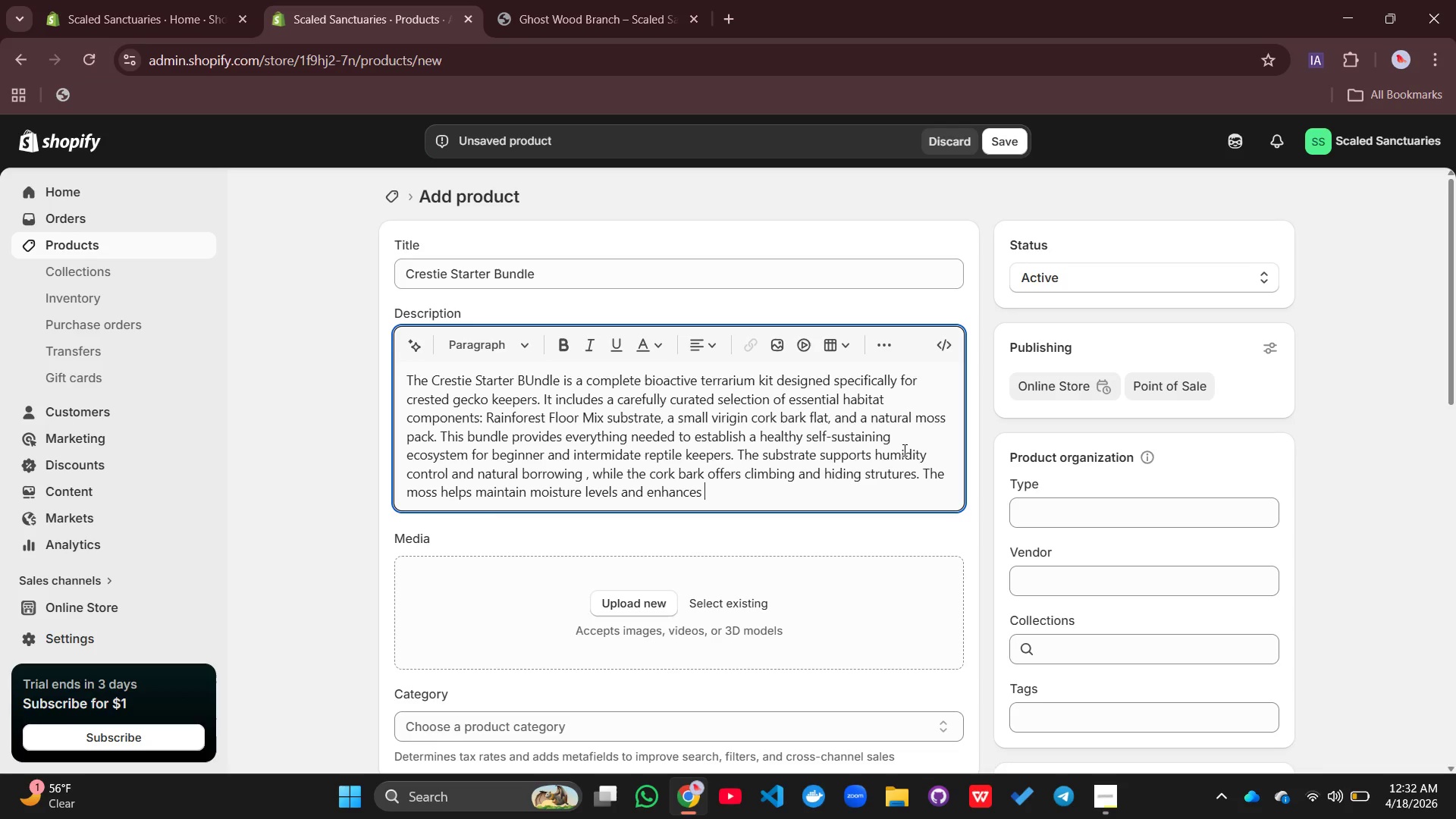 
type(the natural aesthetic of the enclosure)
 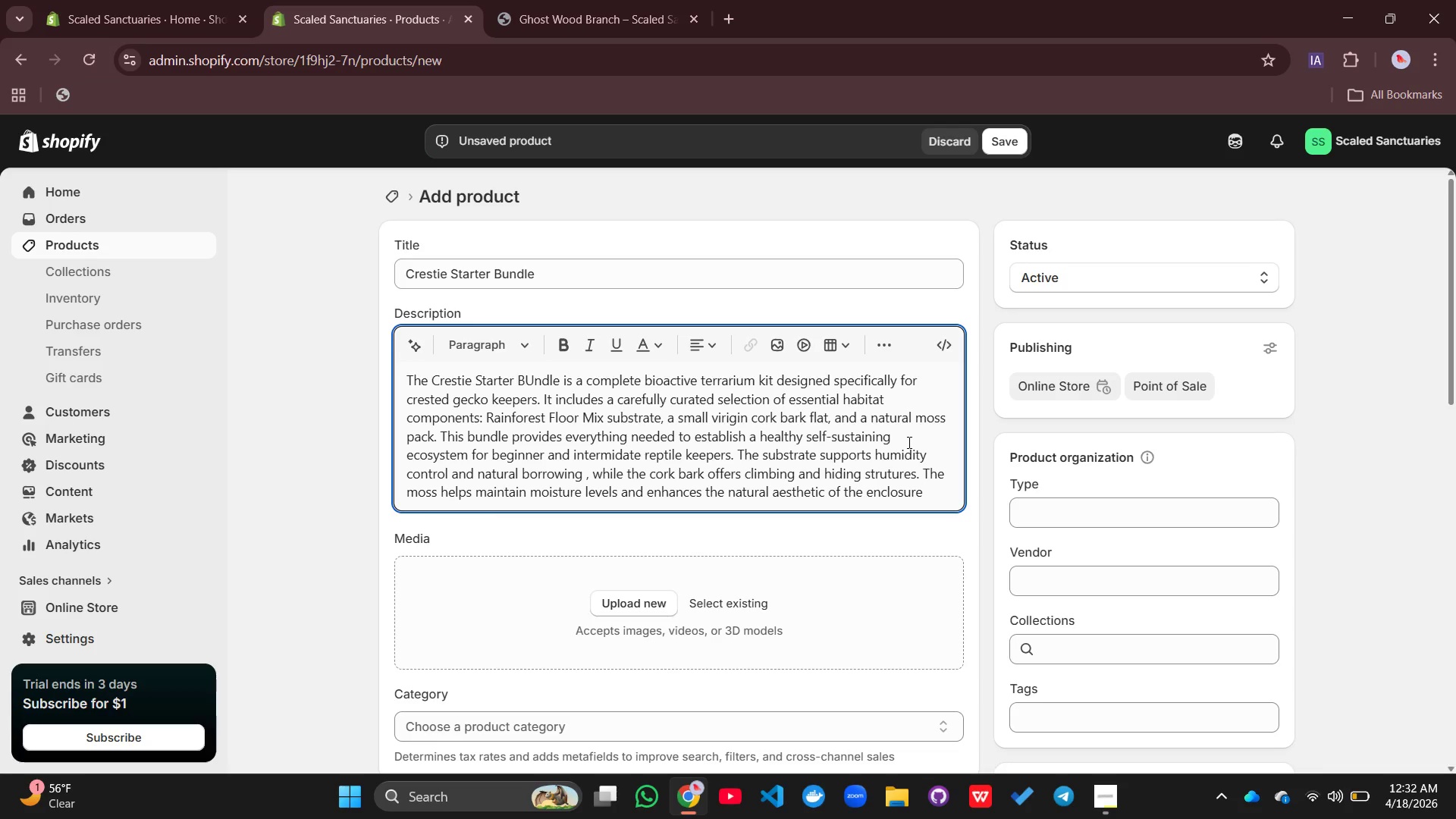 
wait(5.81)
 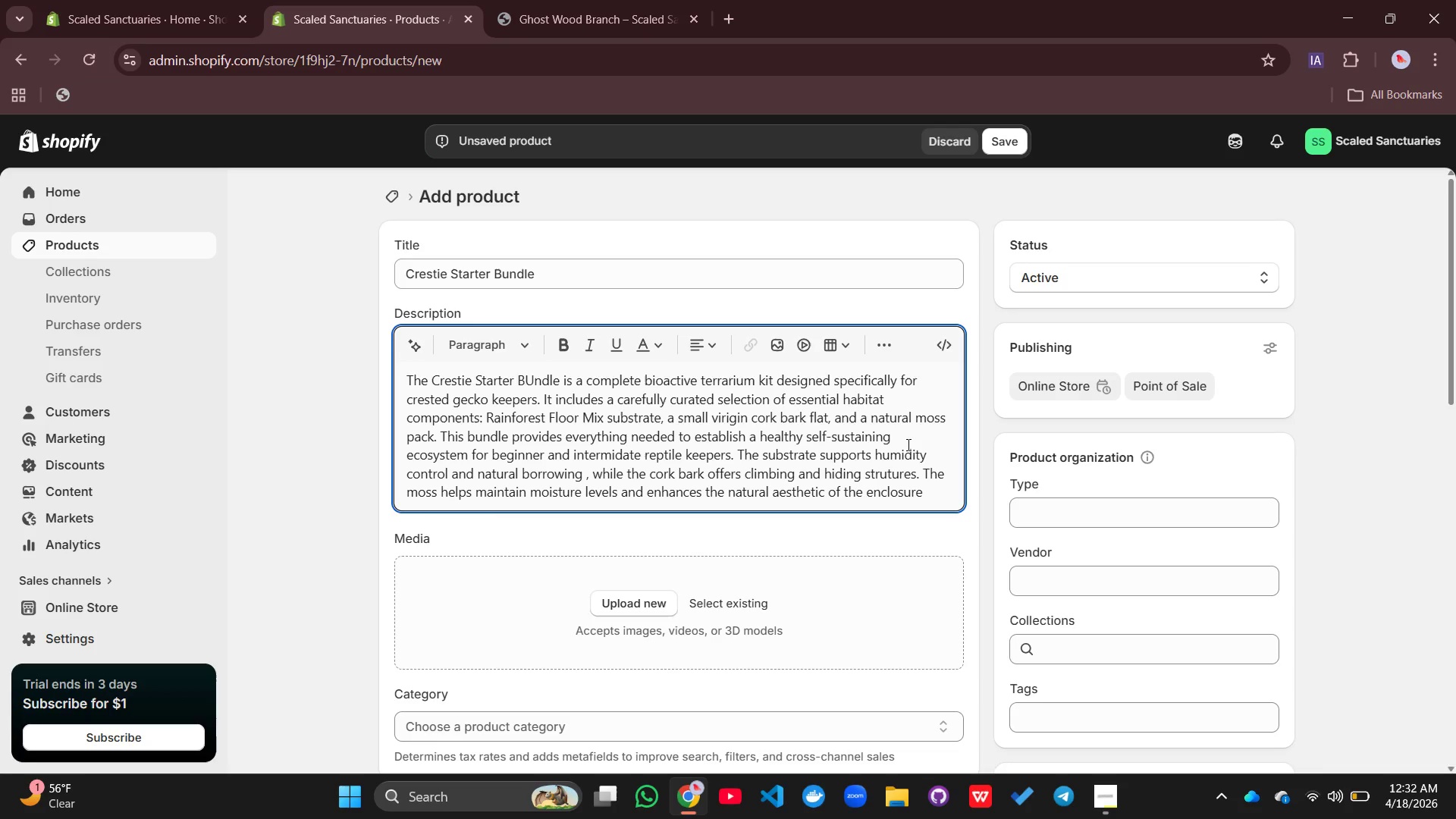 
type(. Together )
key(Backspace)
type(, these components create a balanced enviroment that p)
 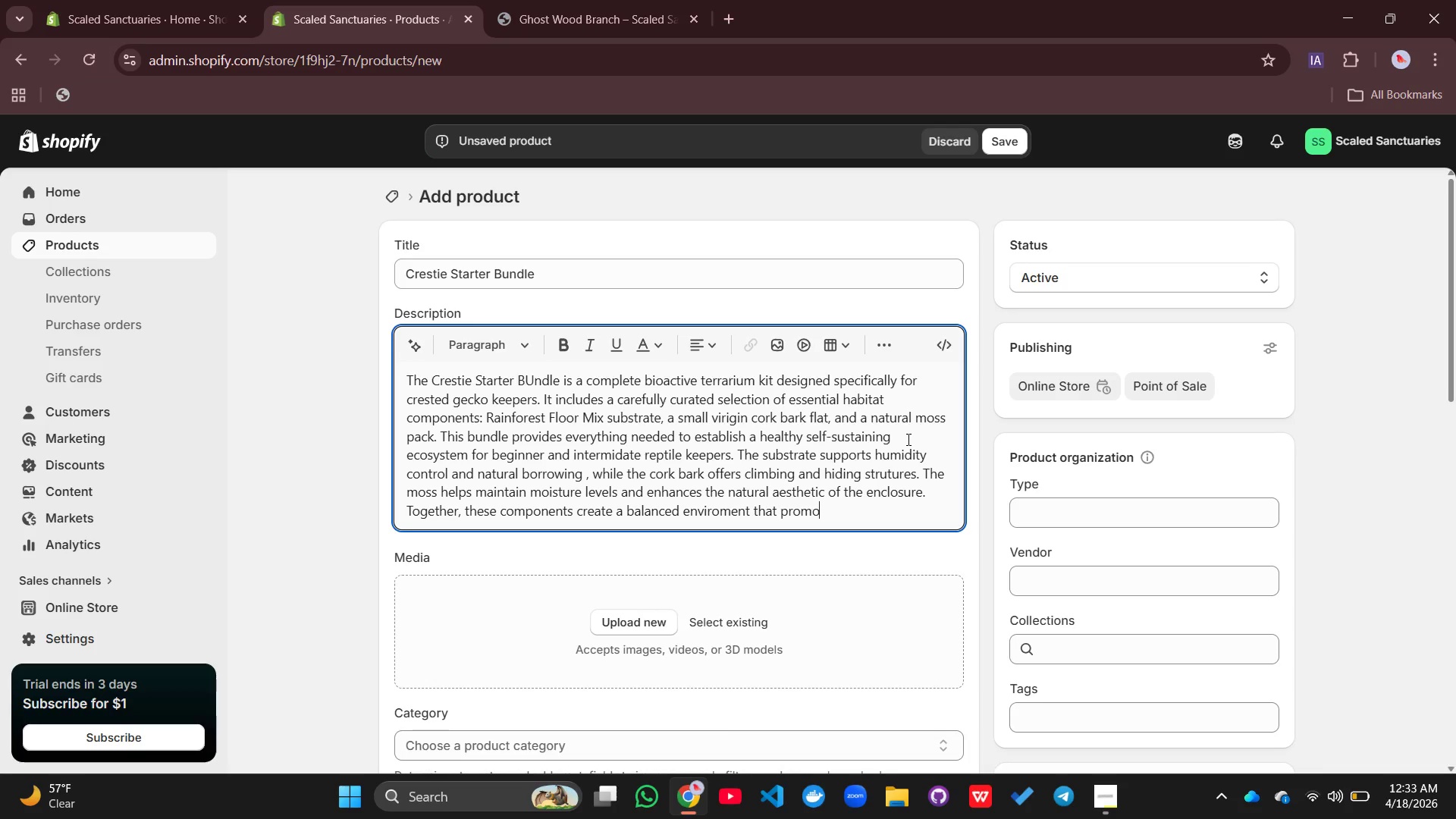 
 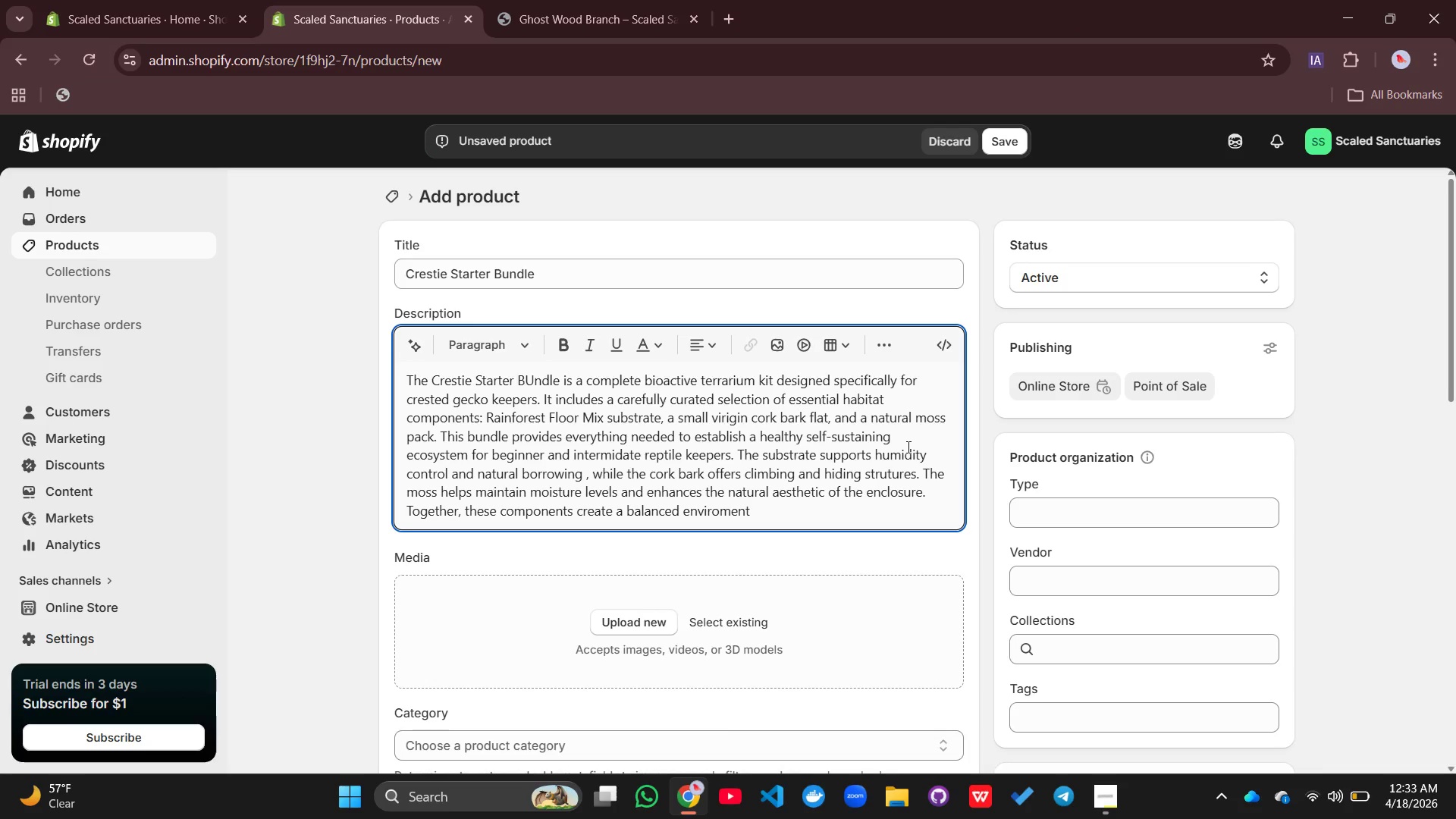 
type(romotes na)
 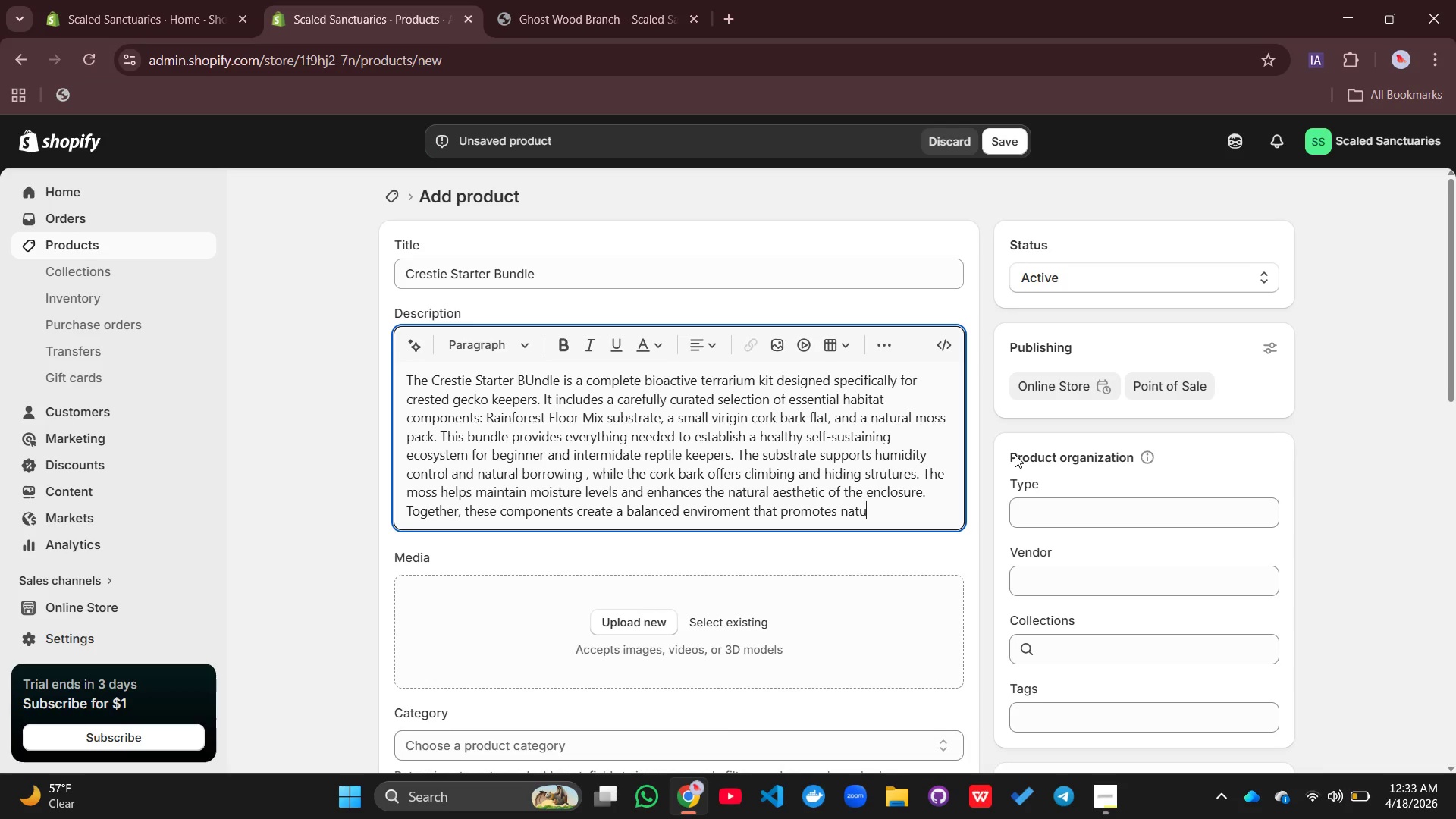 
type(tural behaviors, stress reduction, )
 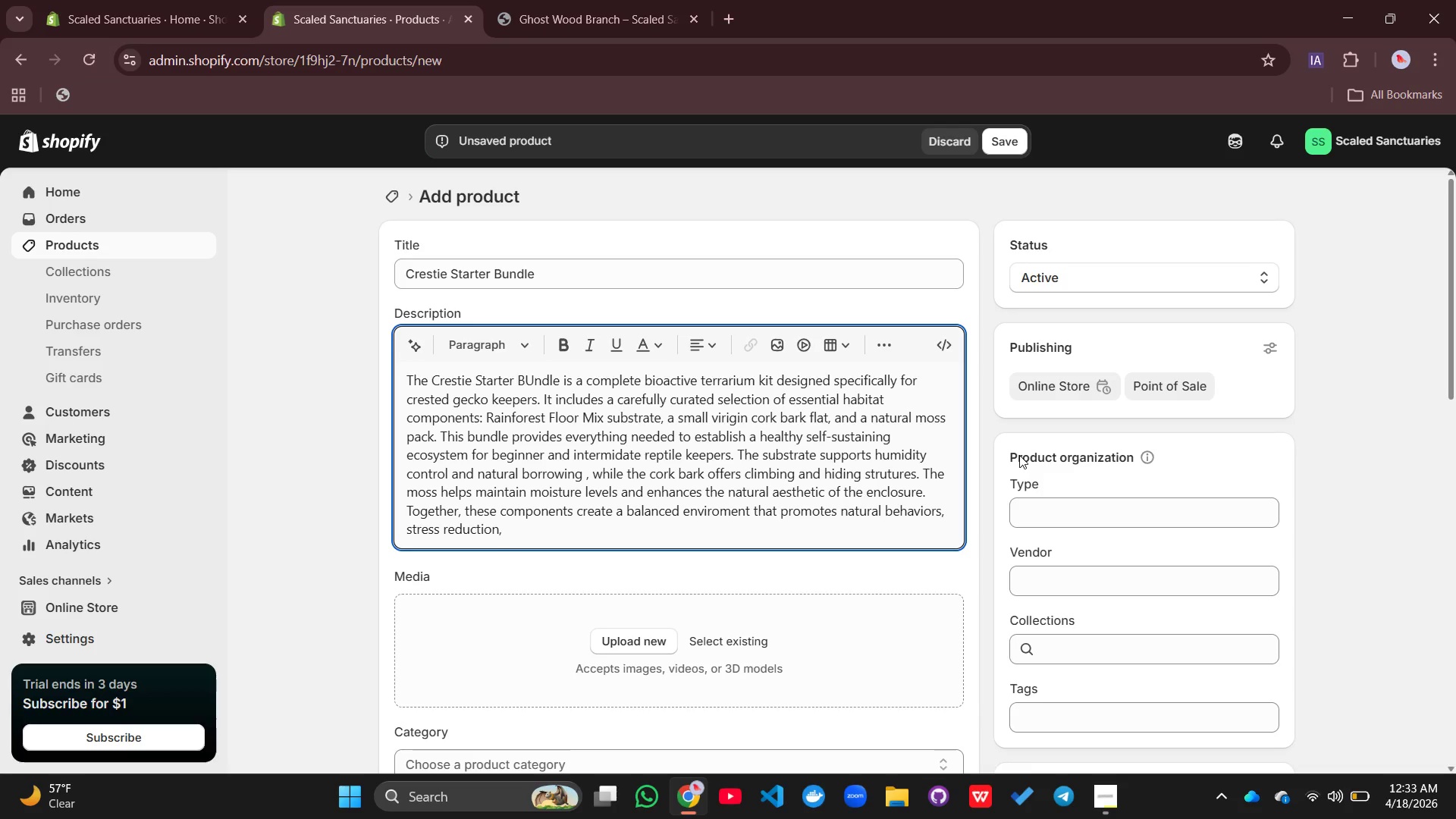 
type(and long-term habitat stabilituy)
key(Backspace)
type(y)
key(Backspace)
type(.)
 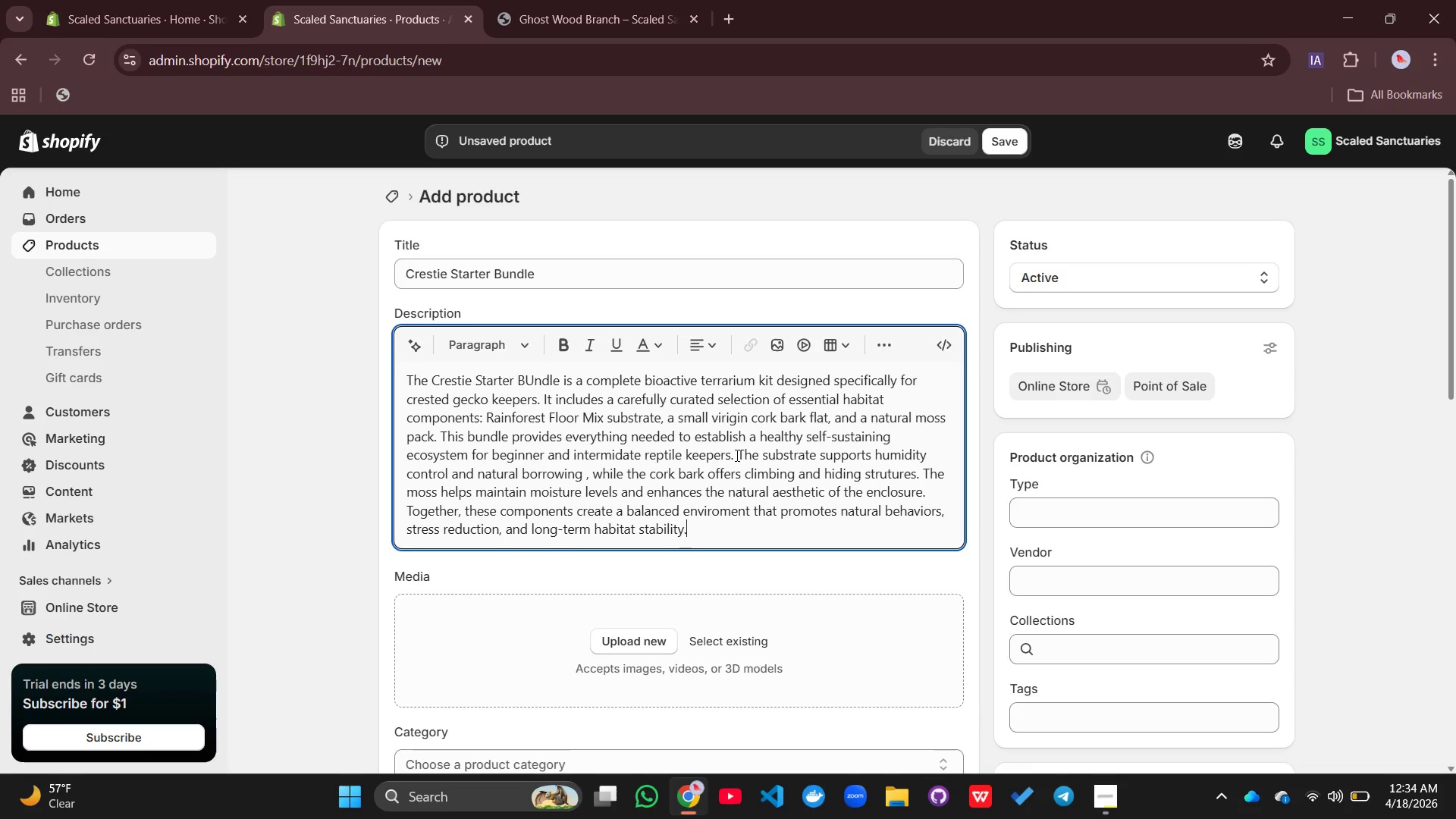 
left_click([736, 455])
 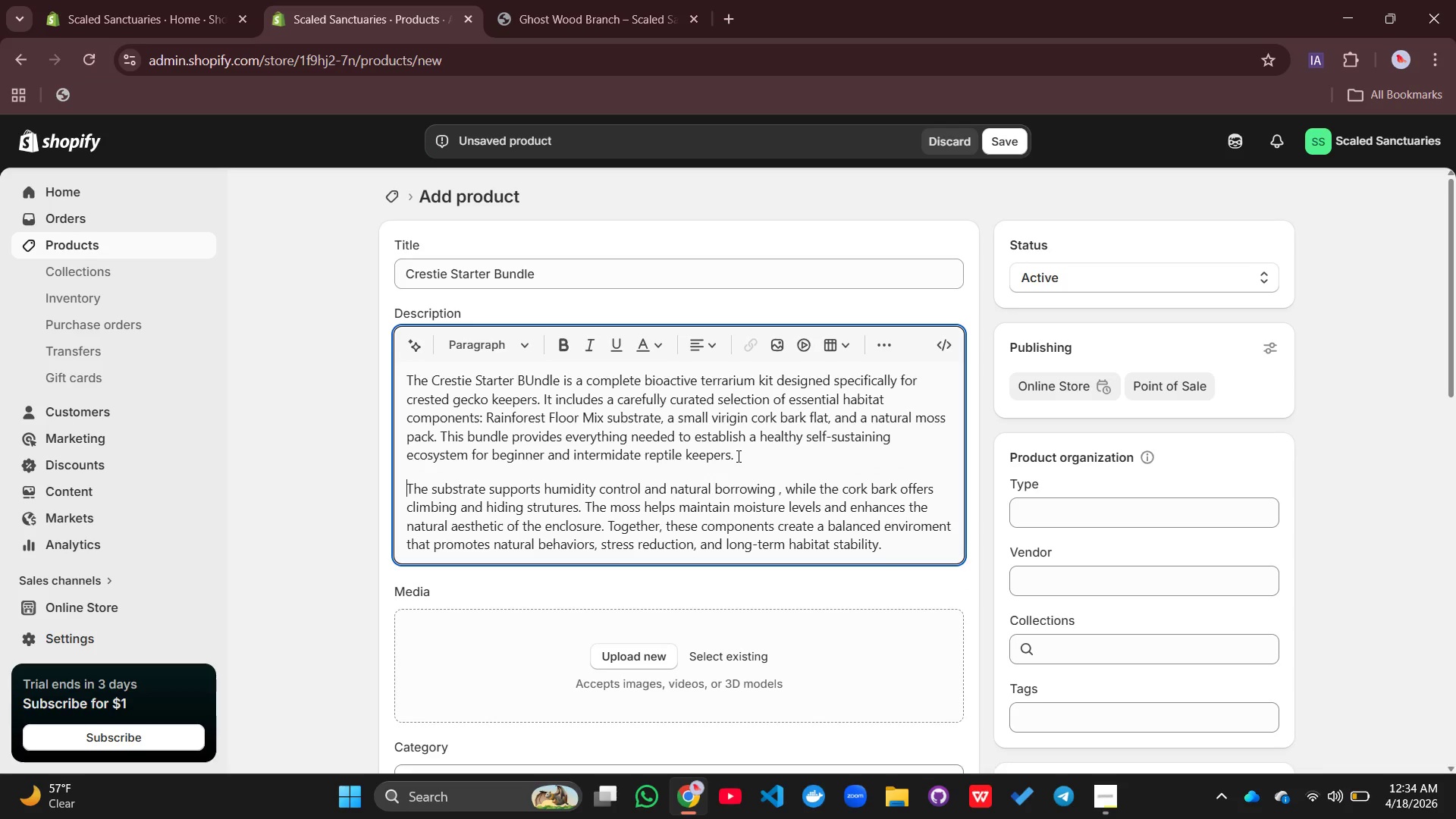 
key(Enter)
 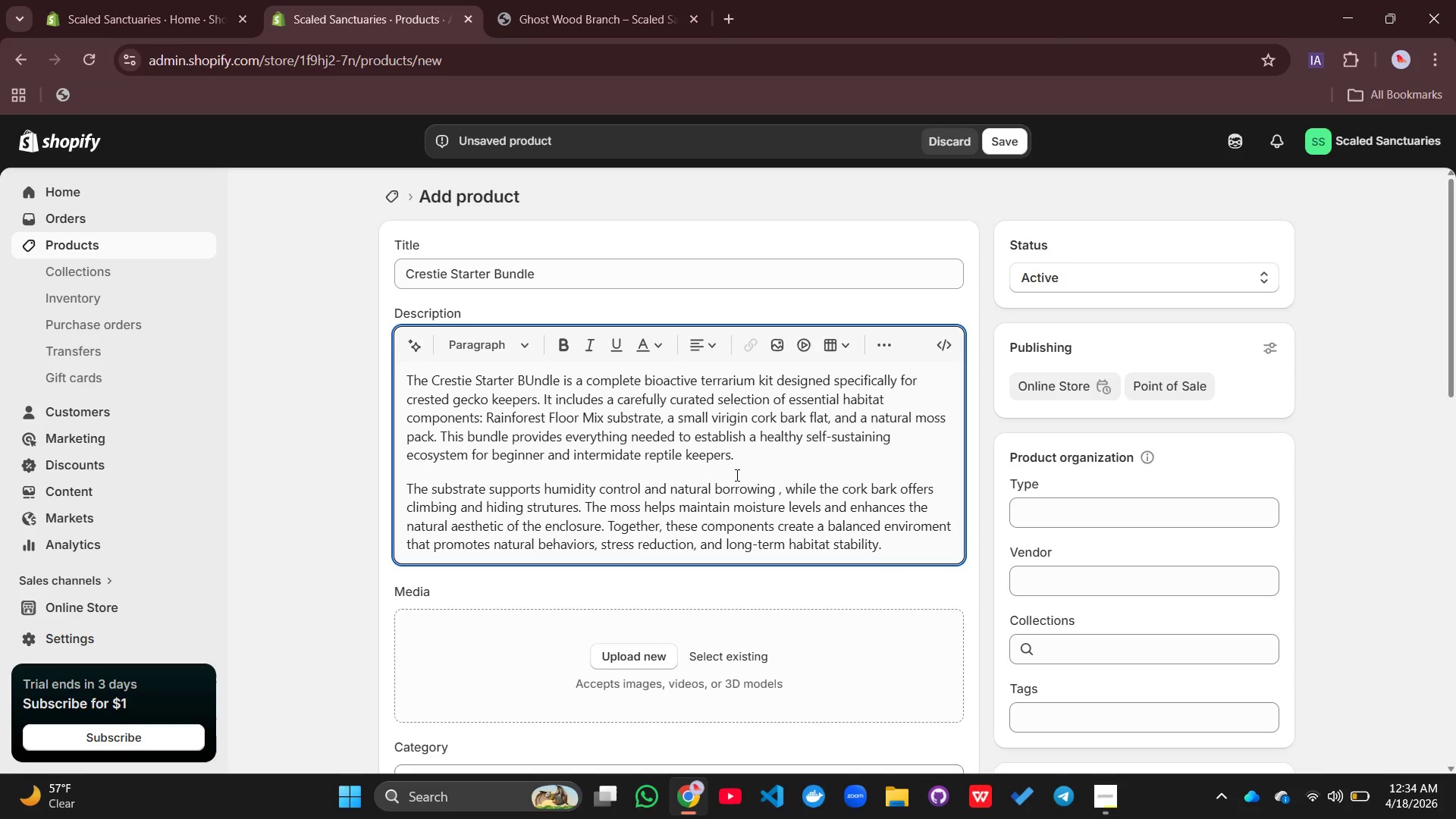 
mouse_move([717, 498])
 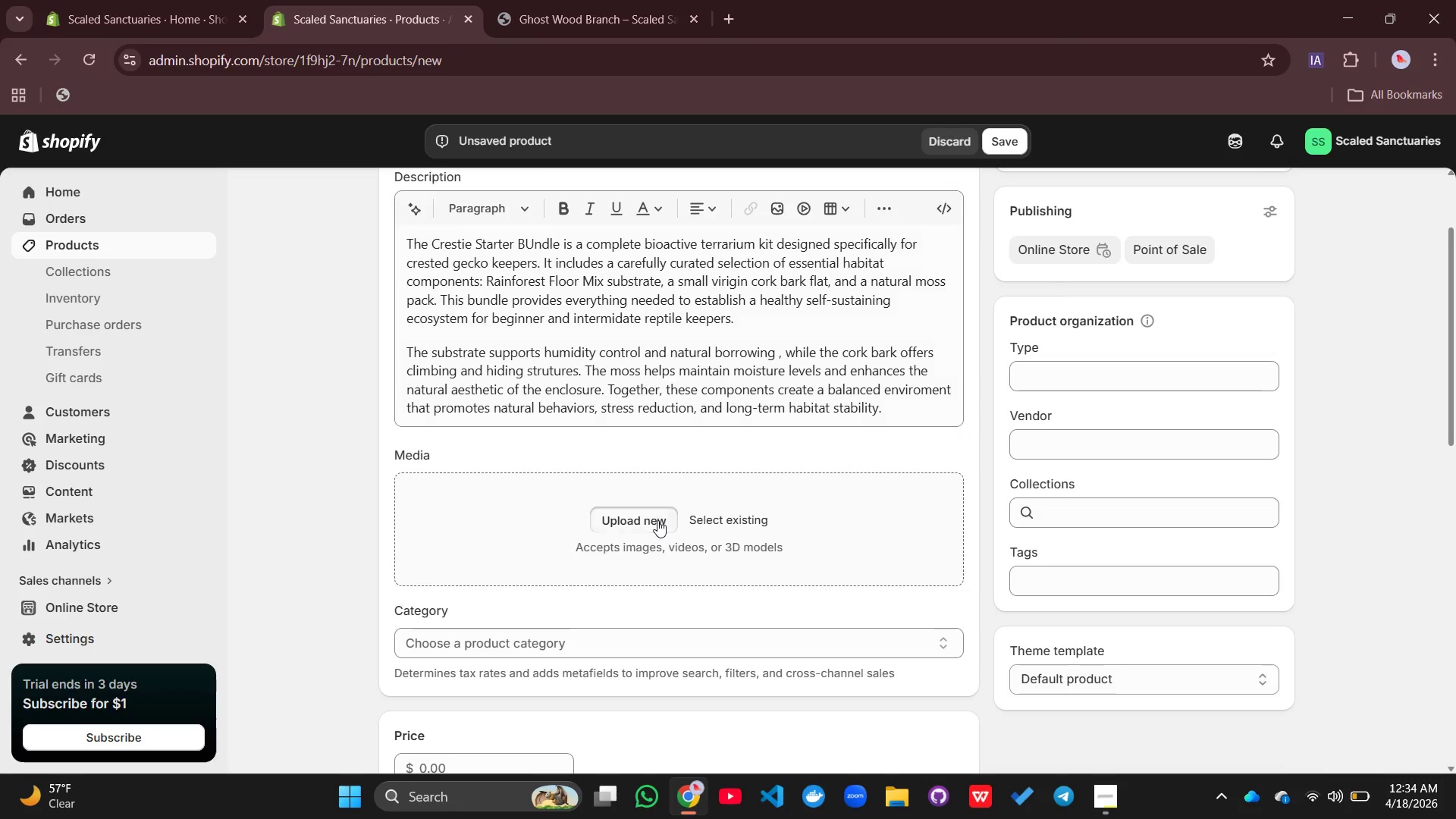 
left_click([657, 520])
 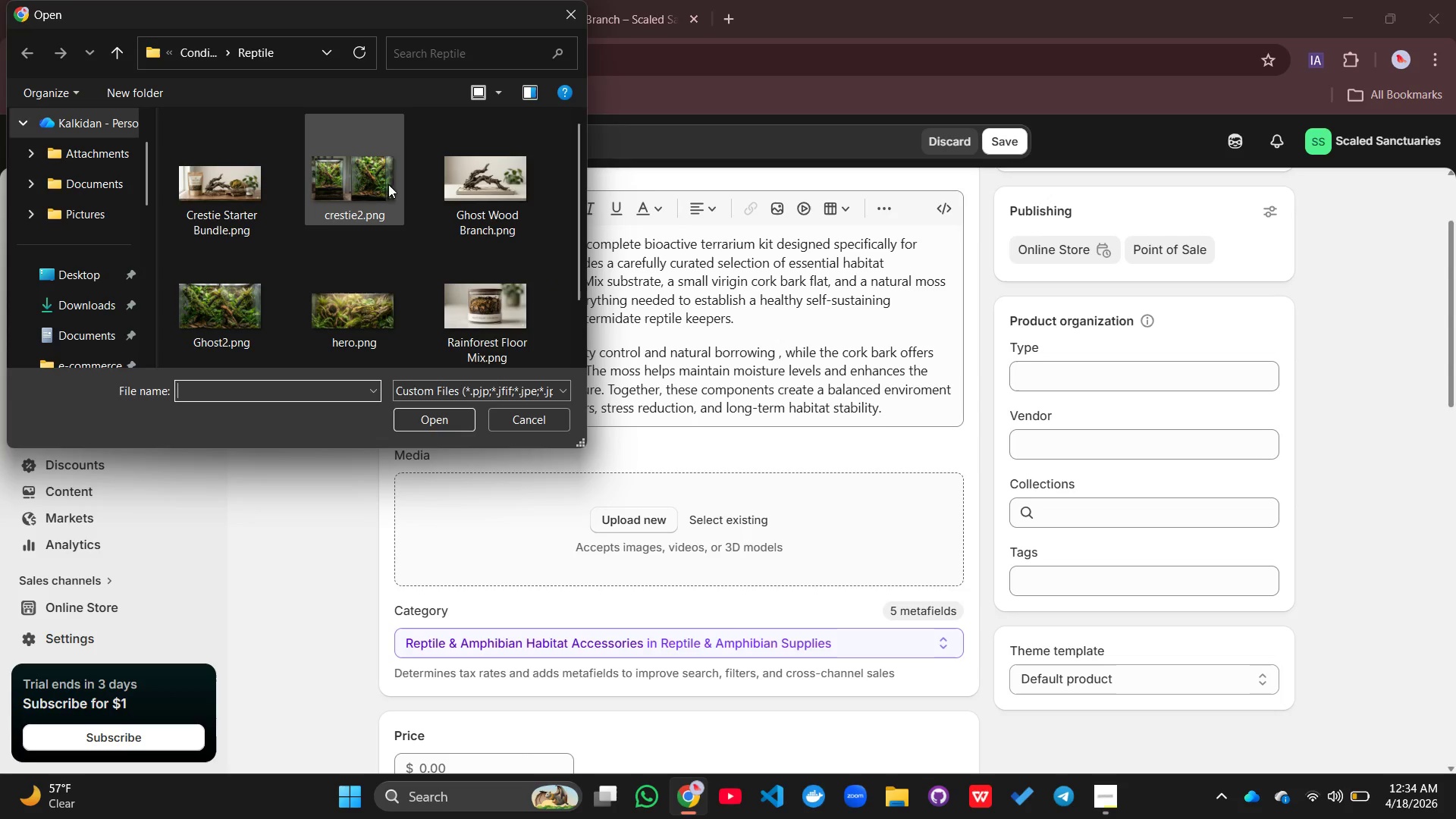 
wait(5.39)
 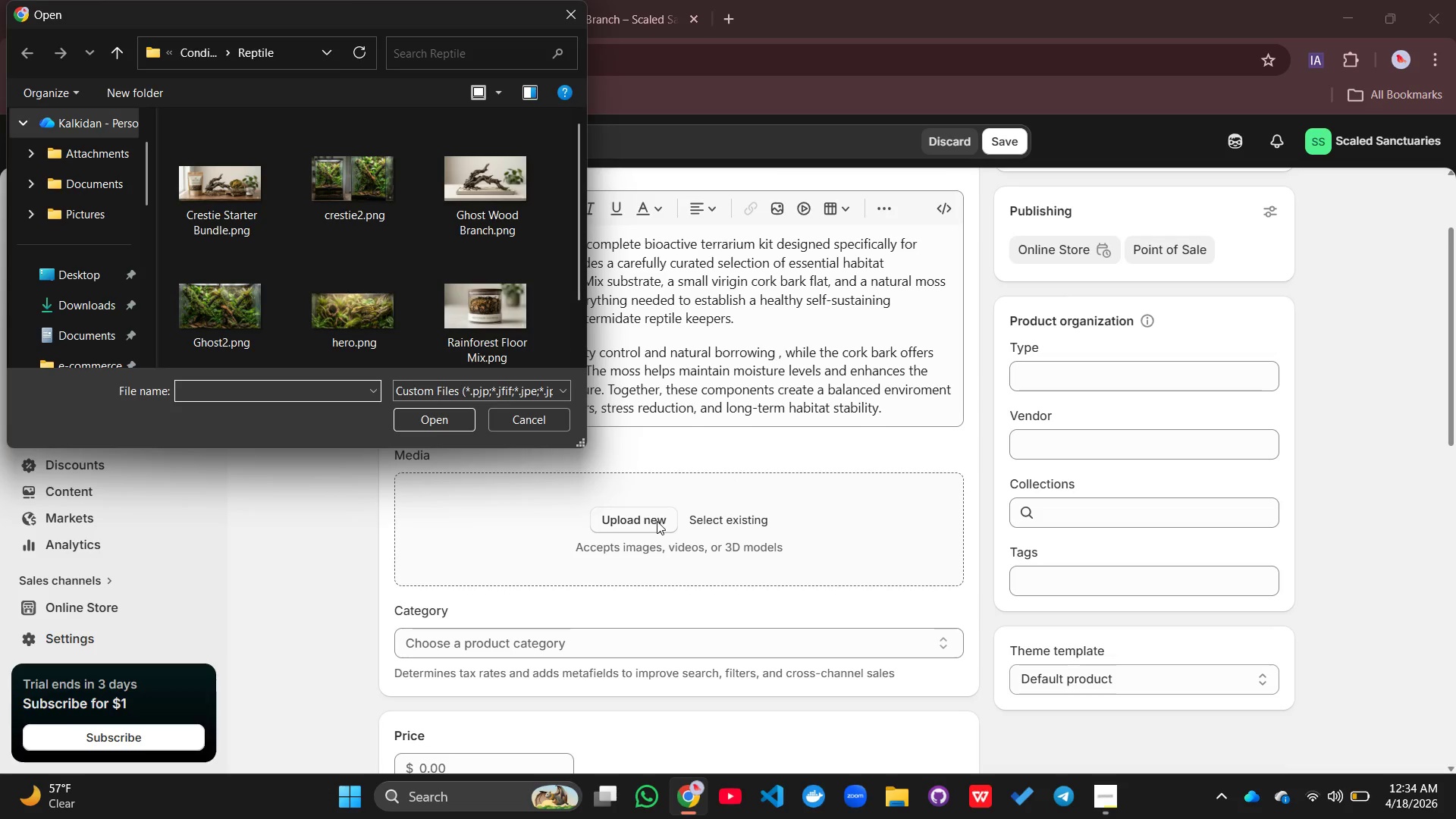 
left_click([224, 187])
 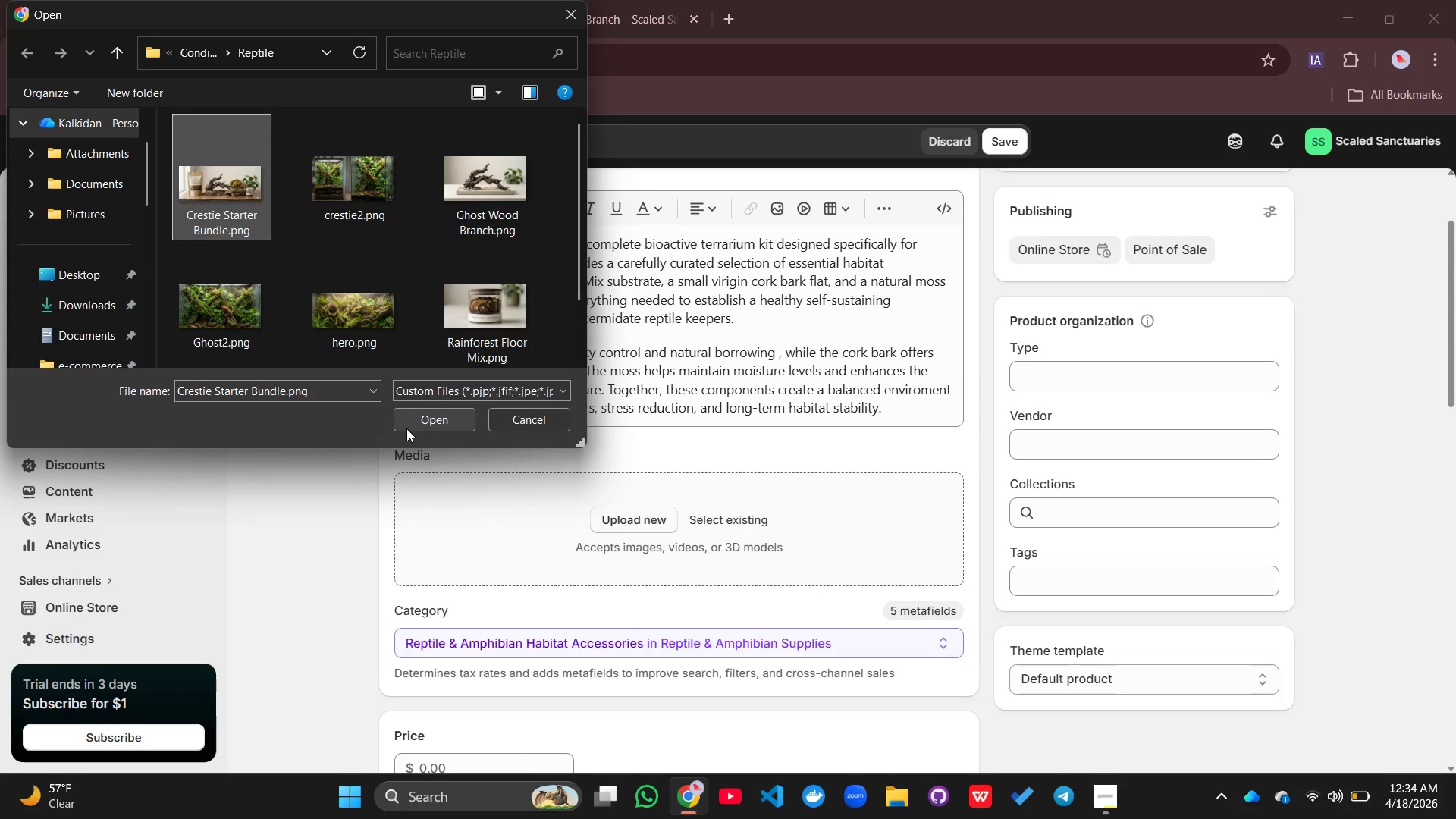 
left_click([406, 428])
 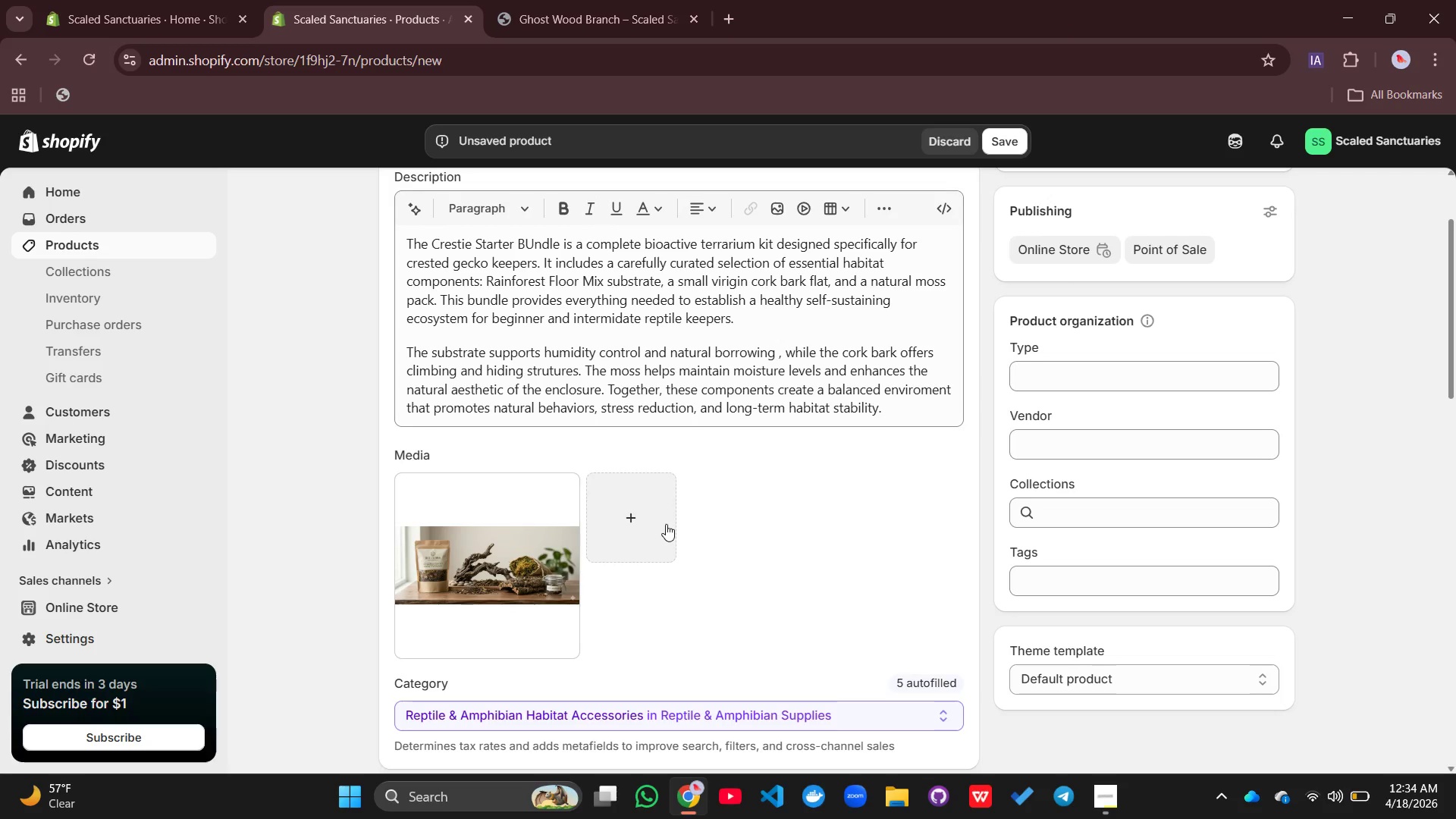 
wait(22.28)
 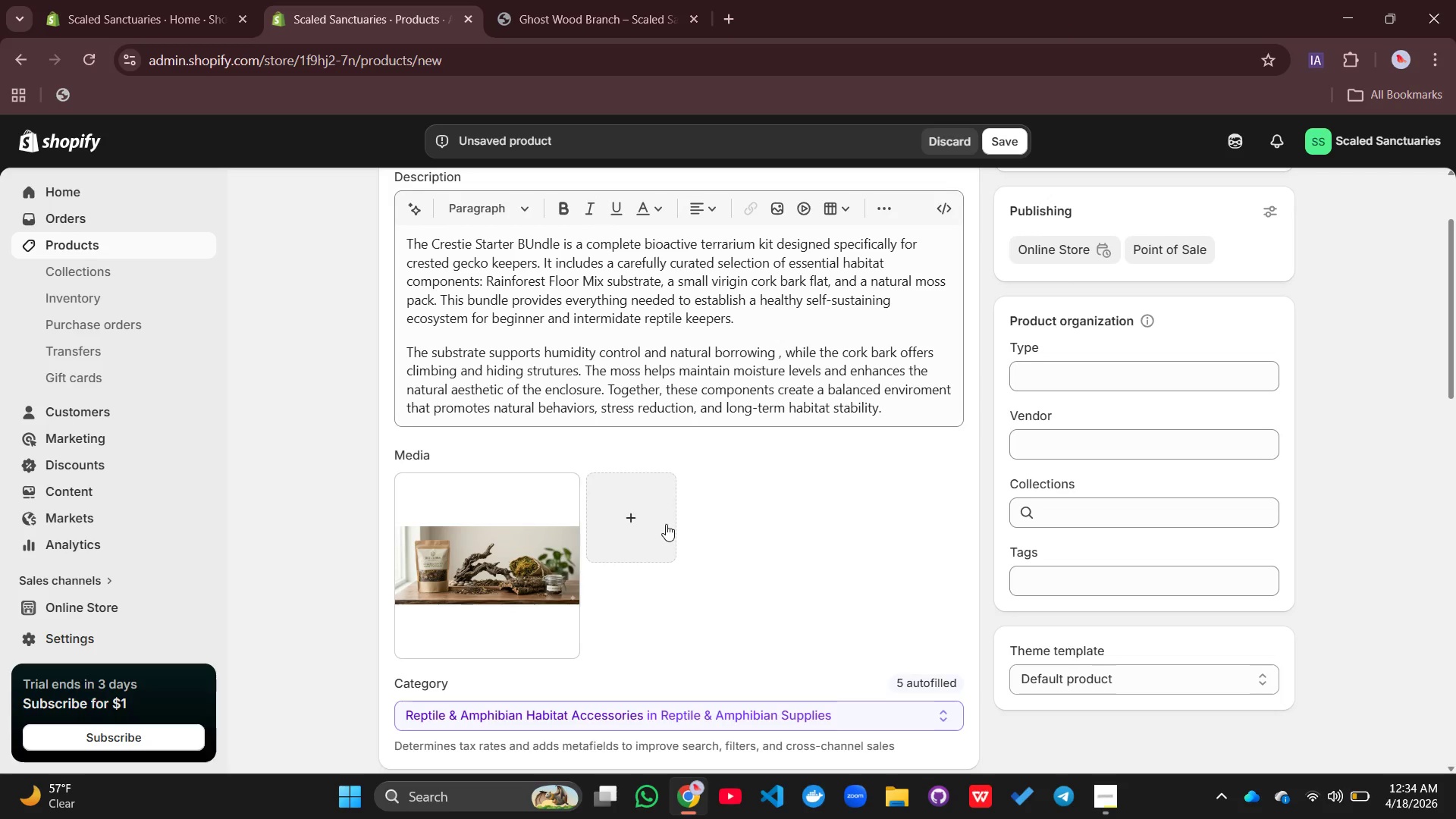 
left_click([628, 513])
 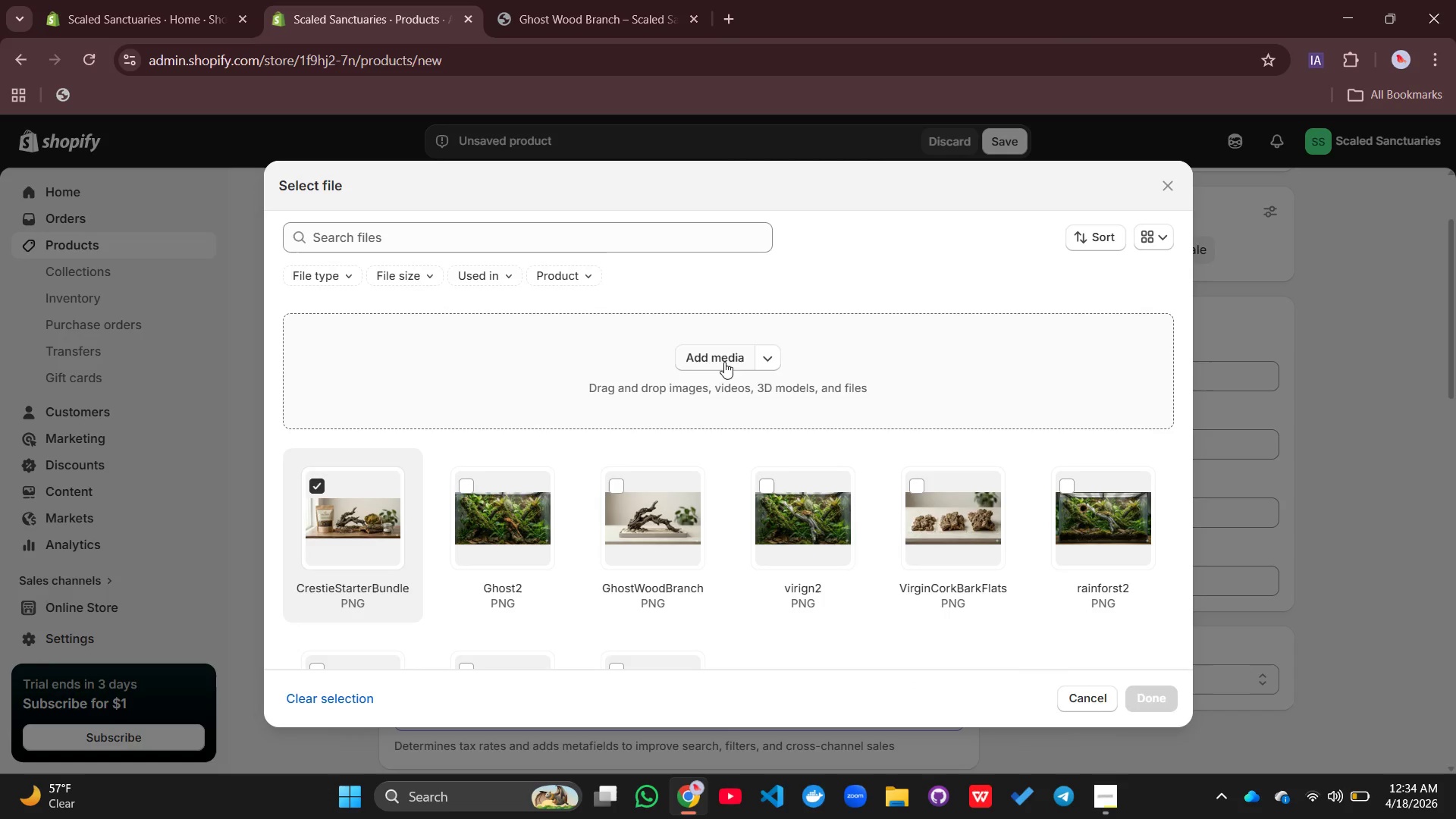 
left_click([720, 354])
 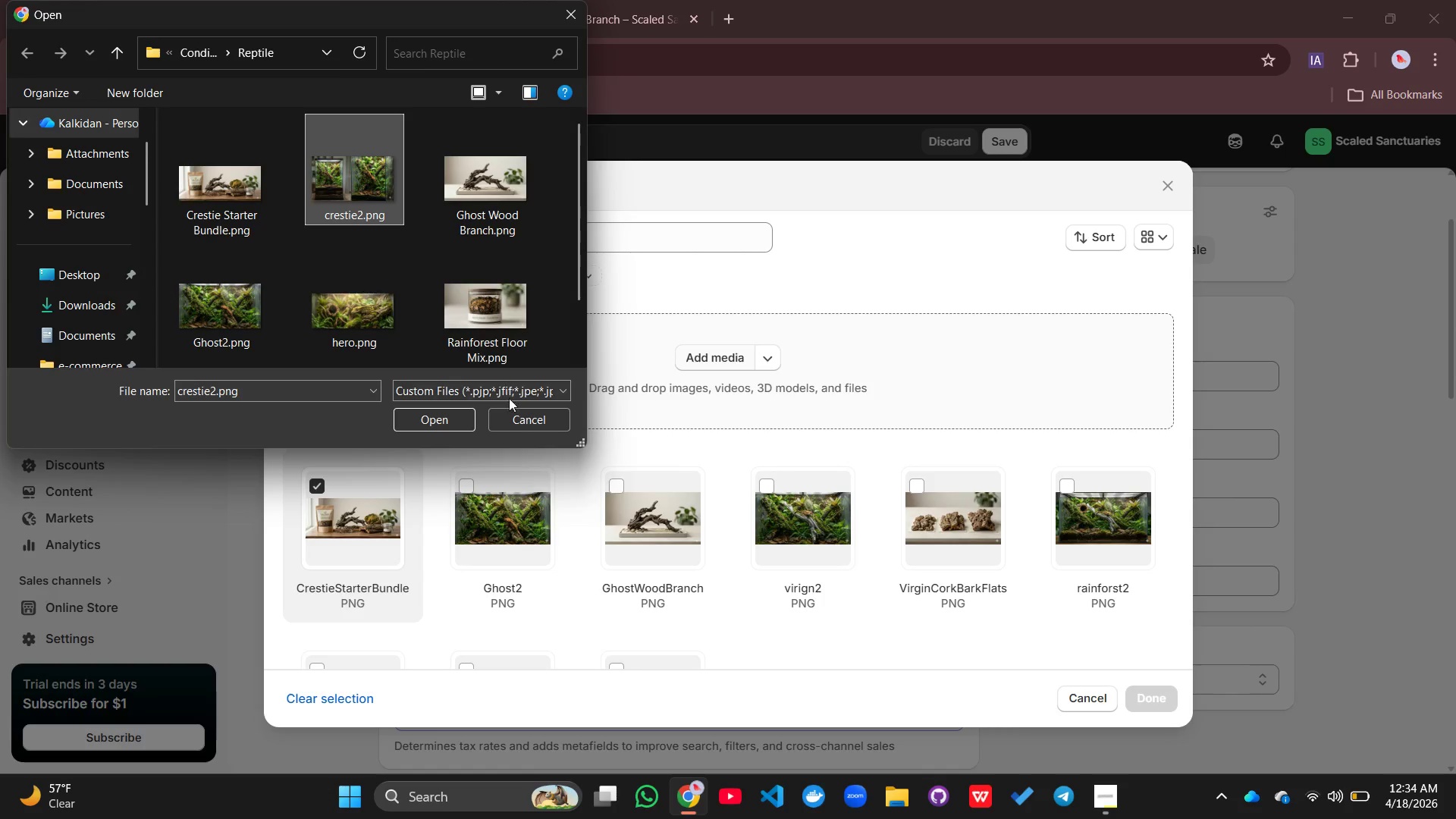 
left_click([453, 417])
 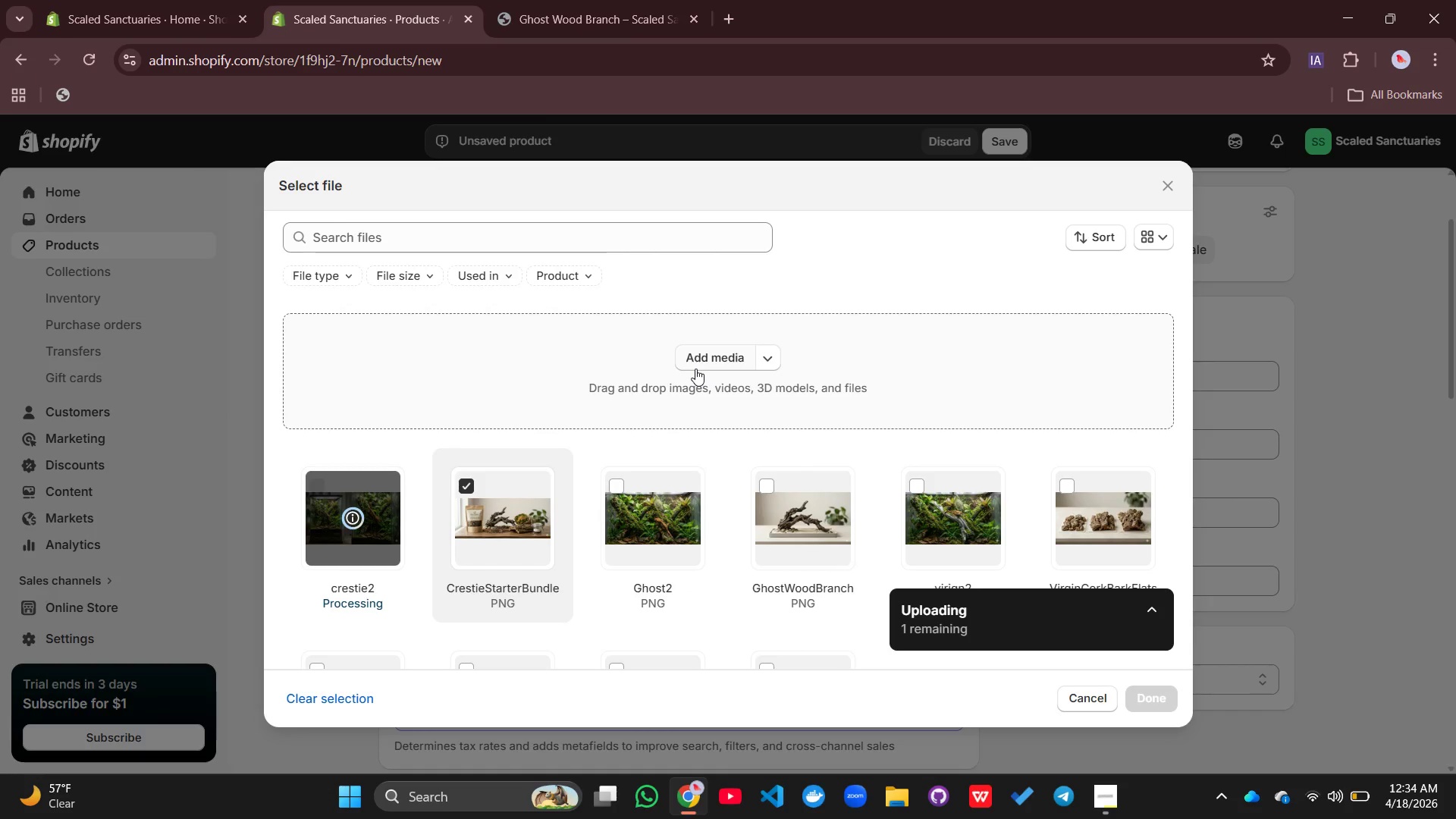 
wait(12.0)
 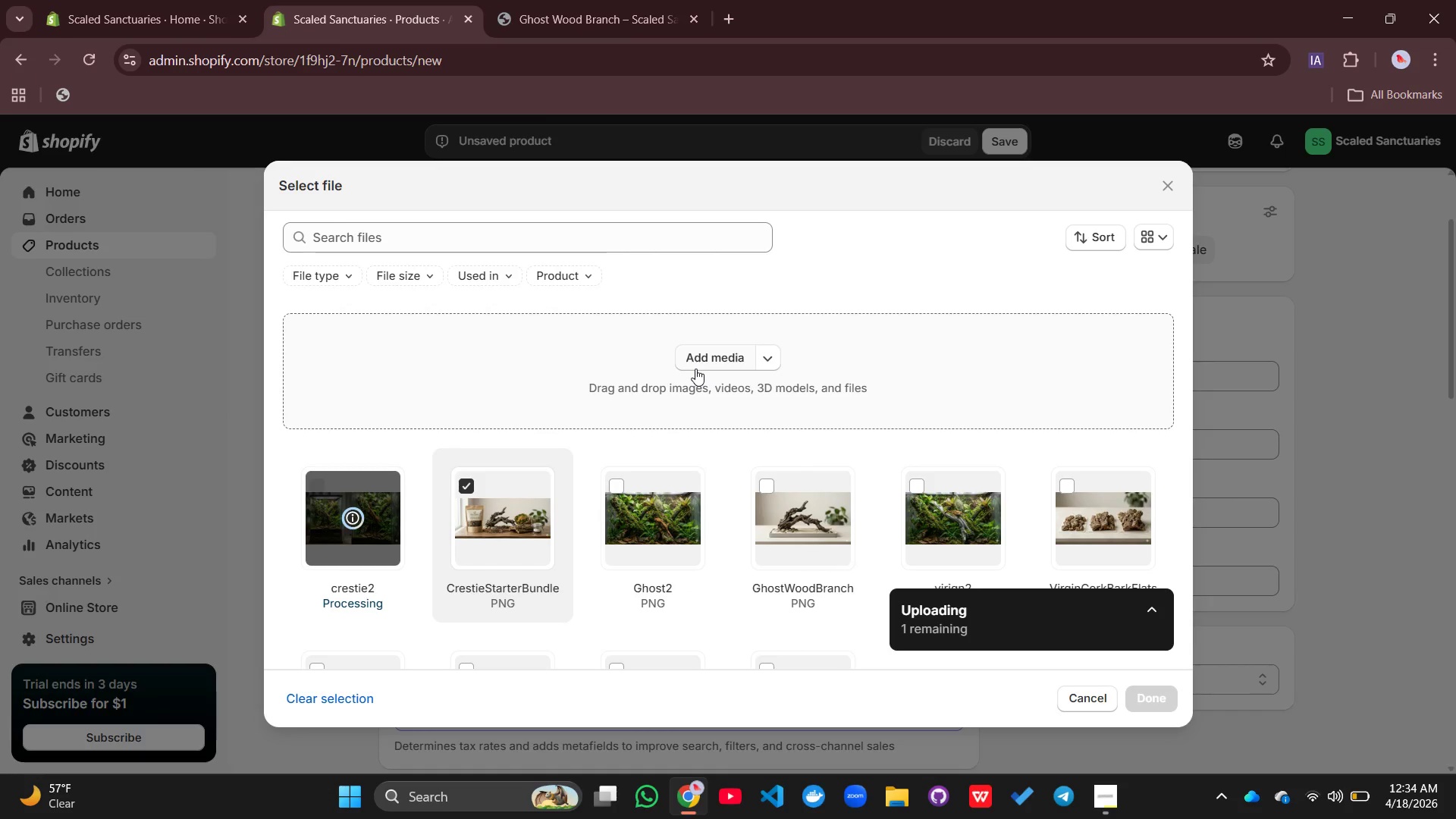 
left_click([1151, 695])
 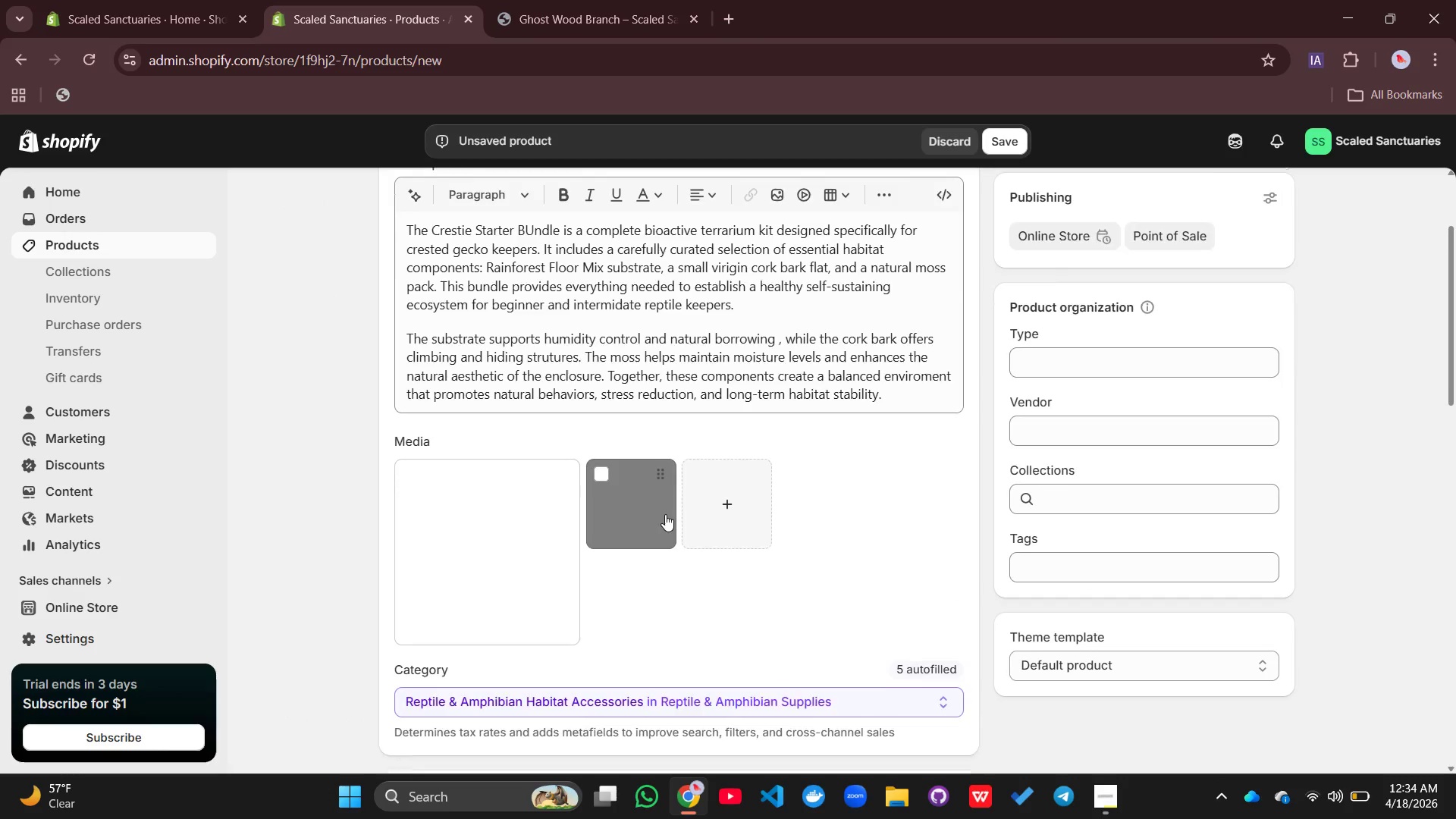 
scroll: coordinate [665, 514], scroll_direction: down, amount: 3.0
 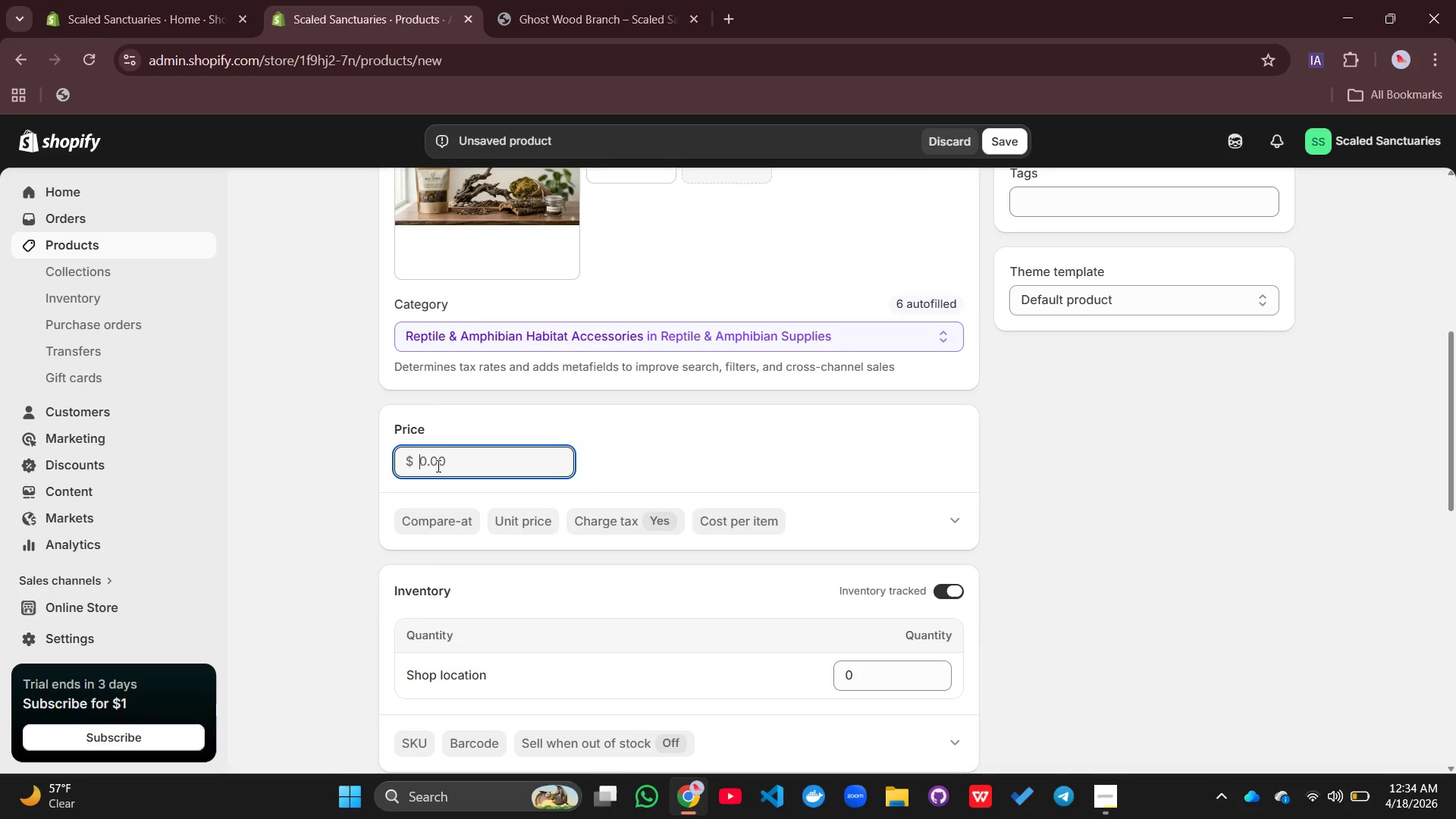 
left_click([437, 466])
 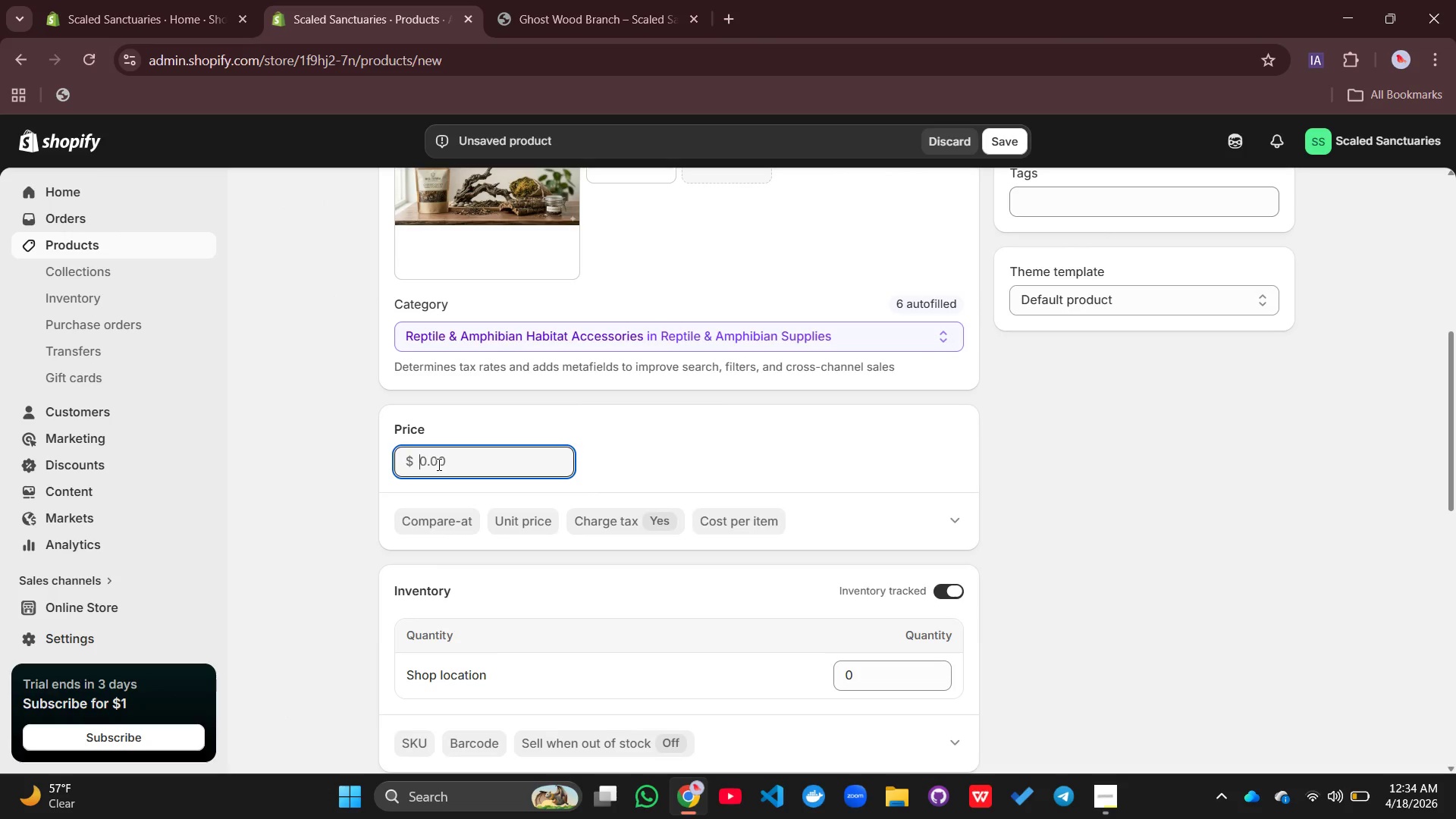 
type(39.99)
 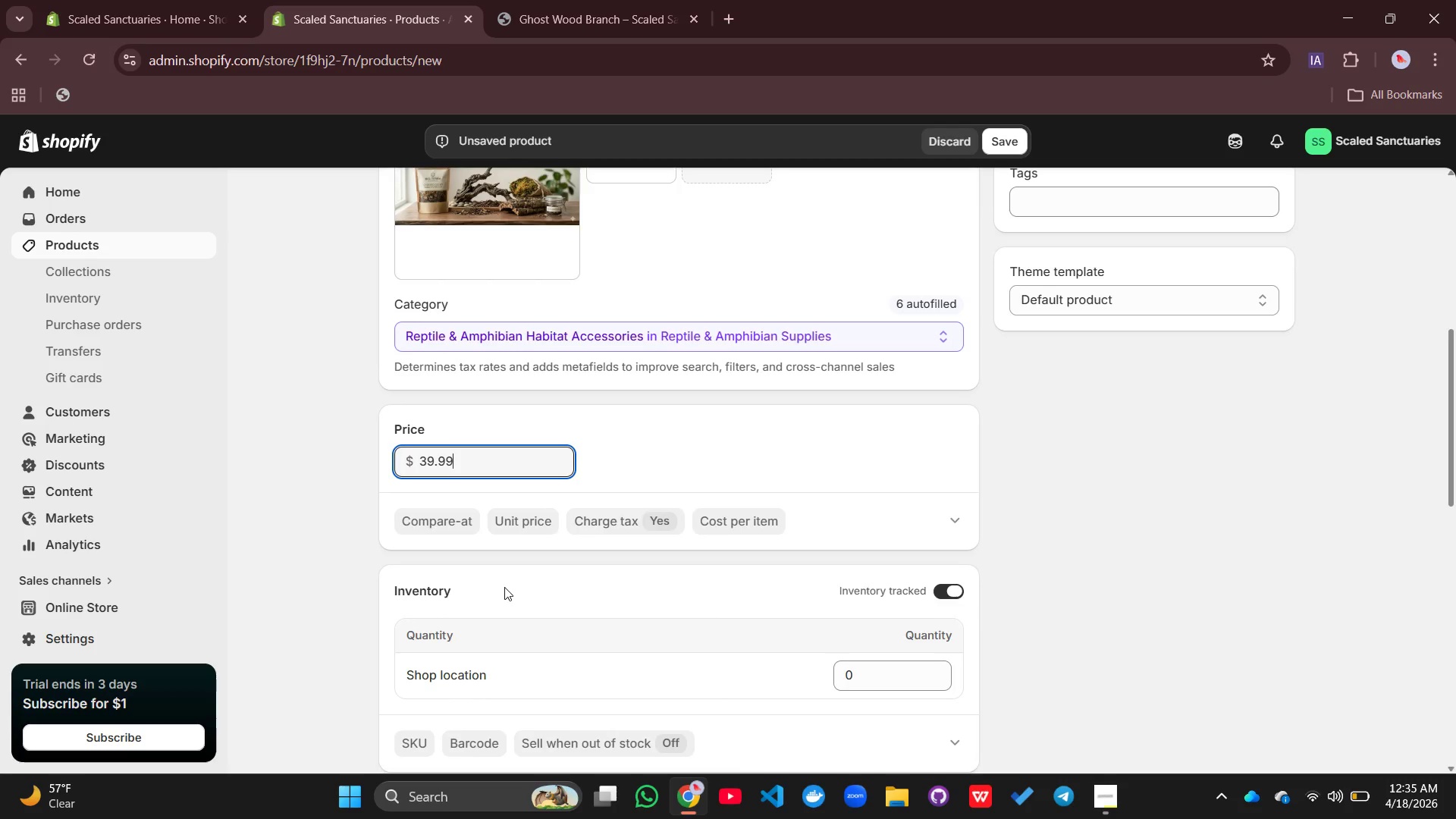 
scroll: coordinate [505, 588], scroll_direction: down, amount: 2.0
 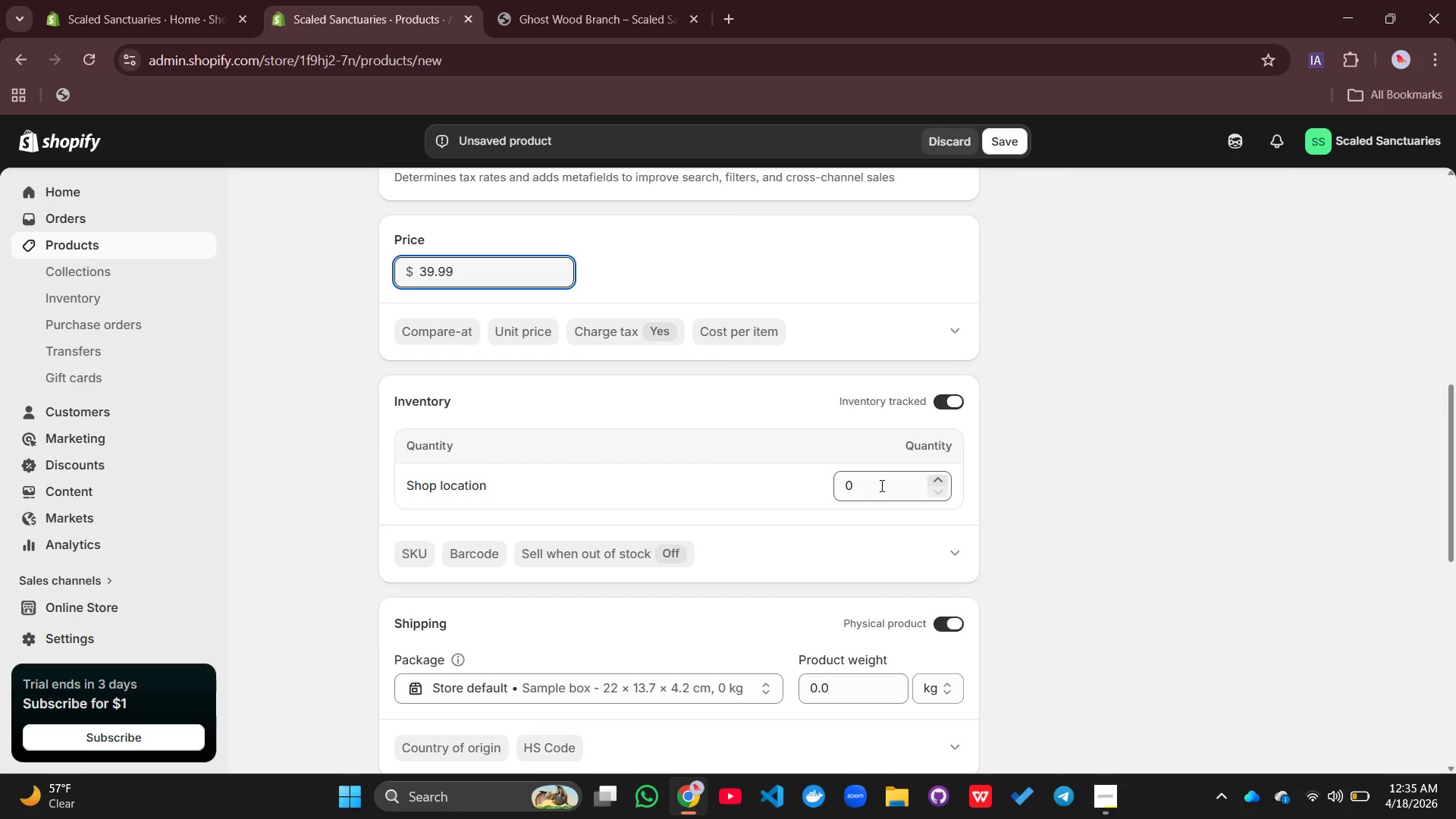 
left_click([877, 489])
 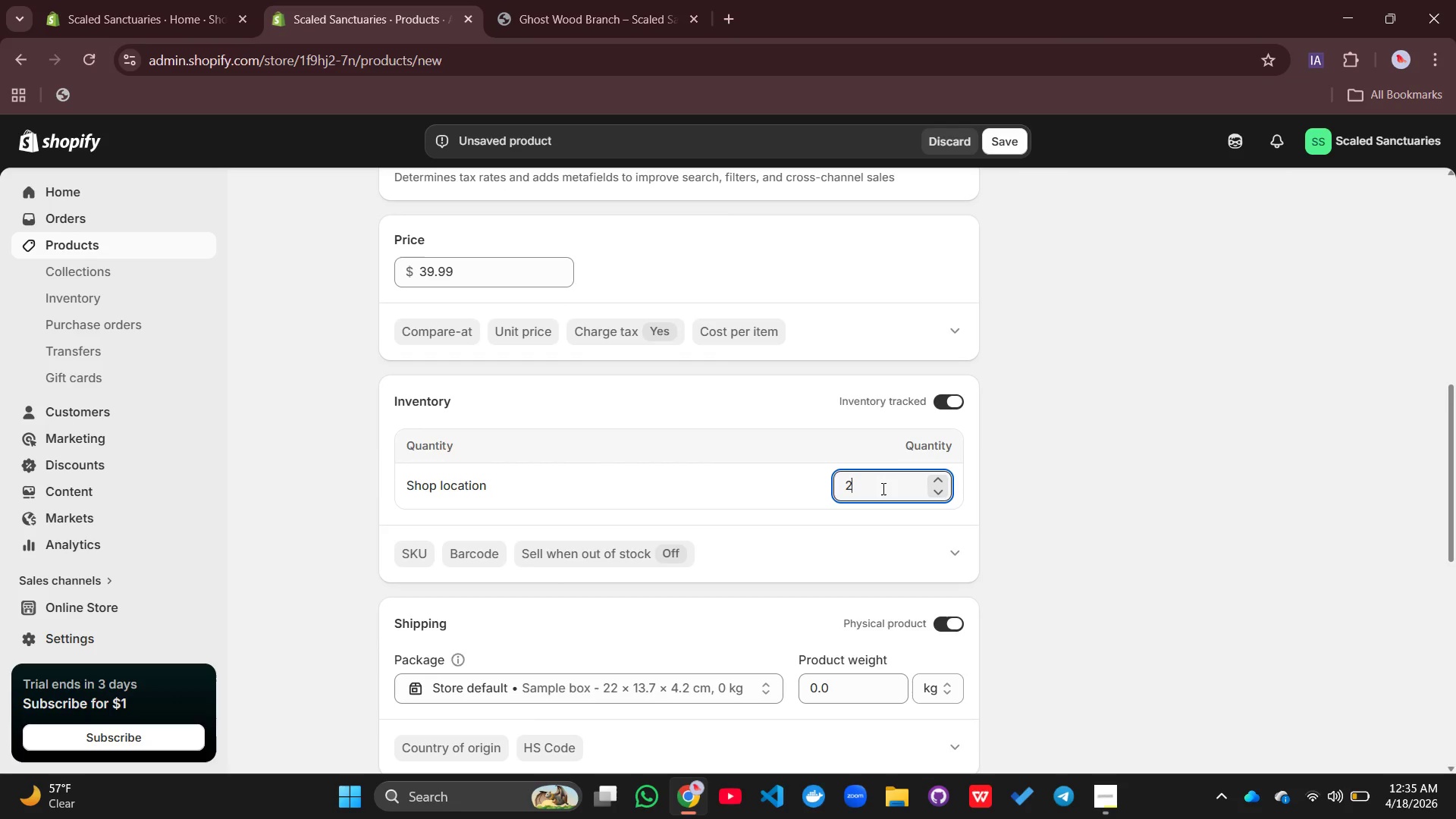 
type(20)
 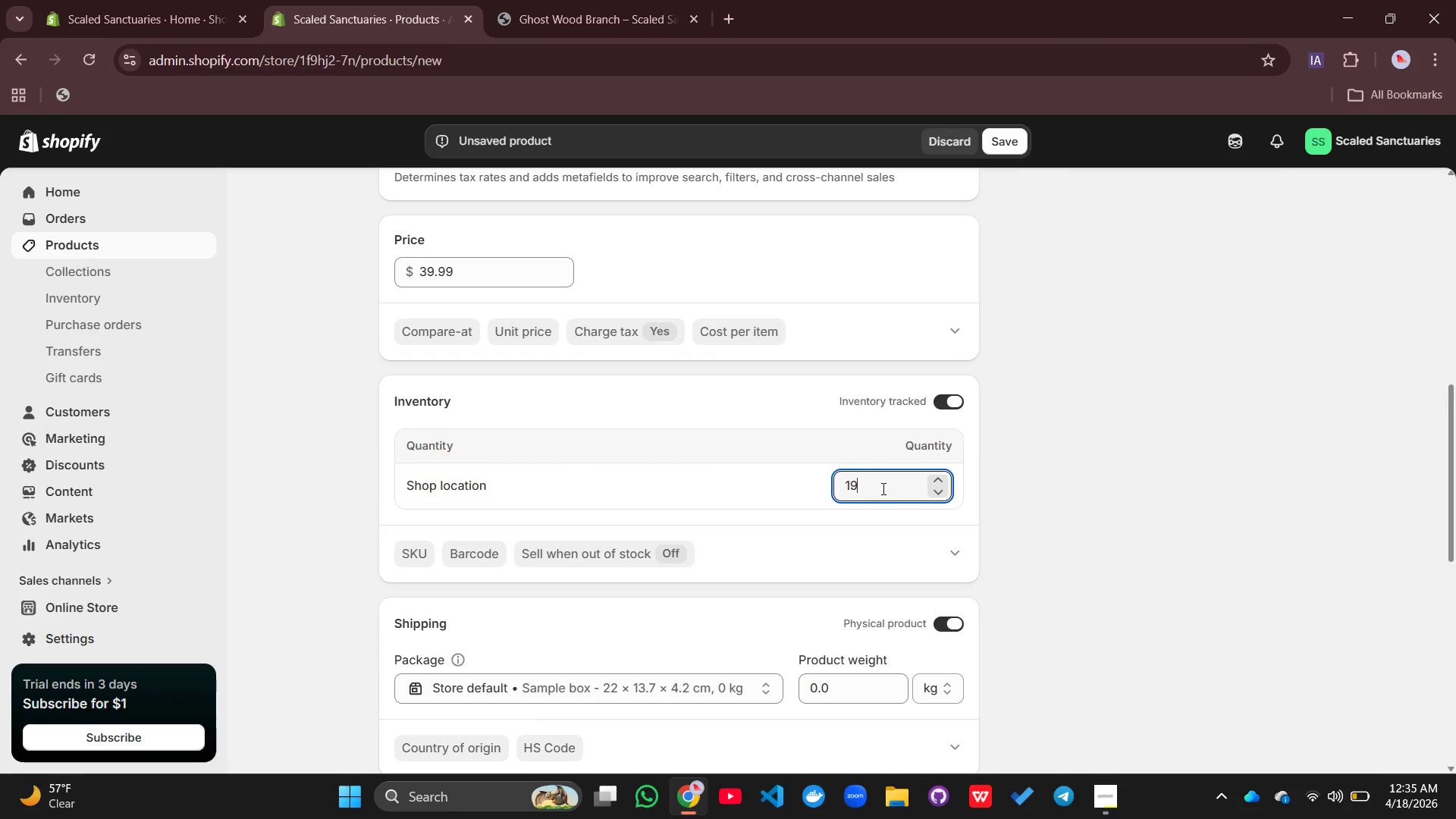 
scroll: coordinate [852, 530], scroll_direction: down, amount: 4.0
 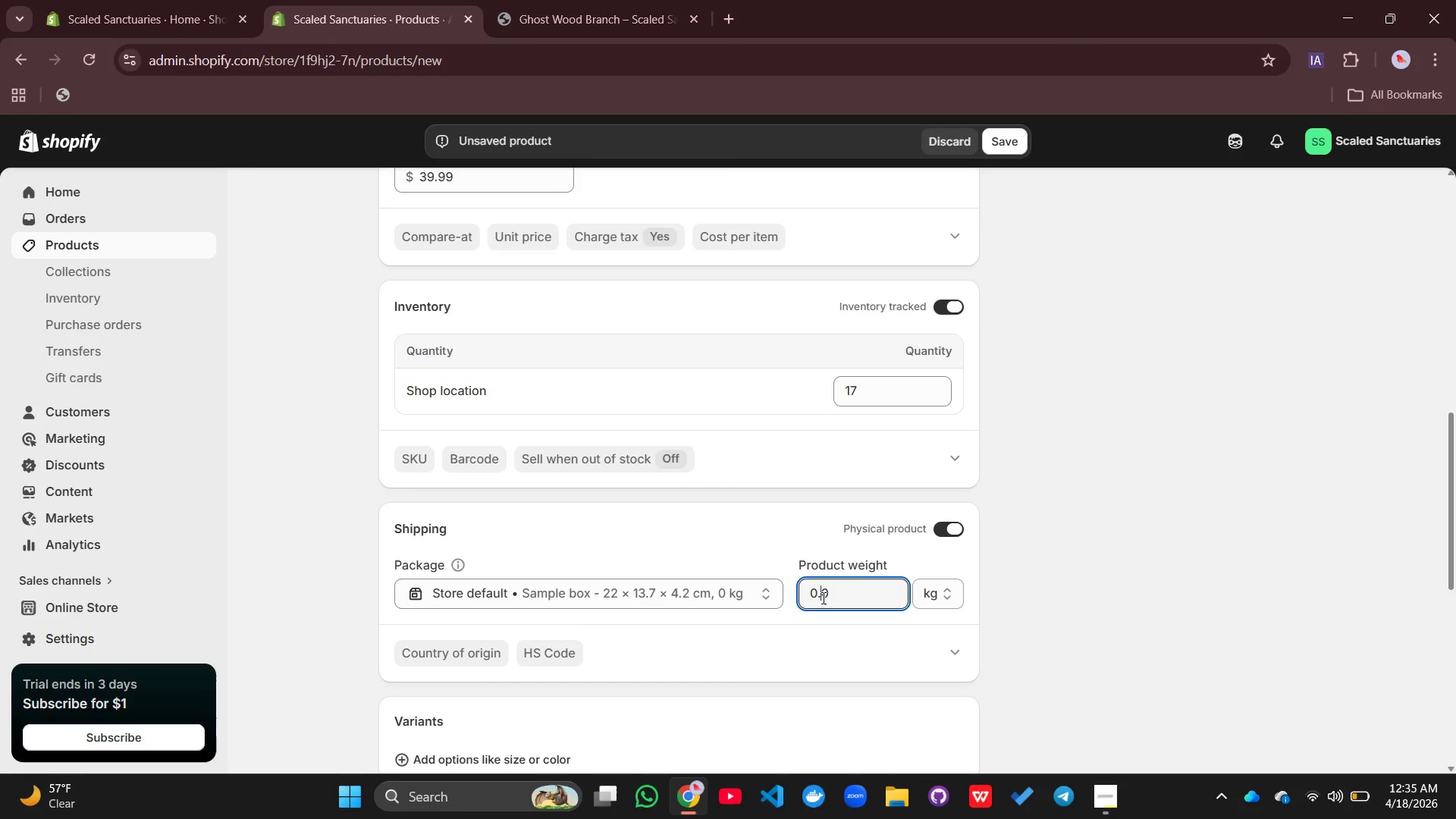 
left_click([822, 598])
 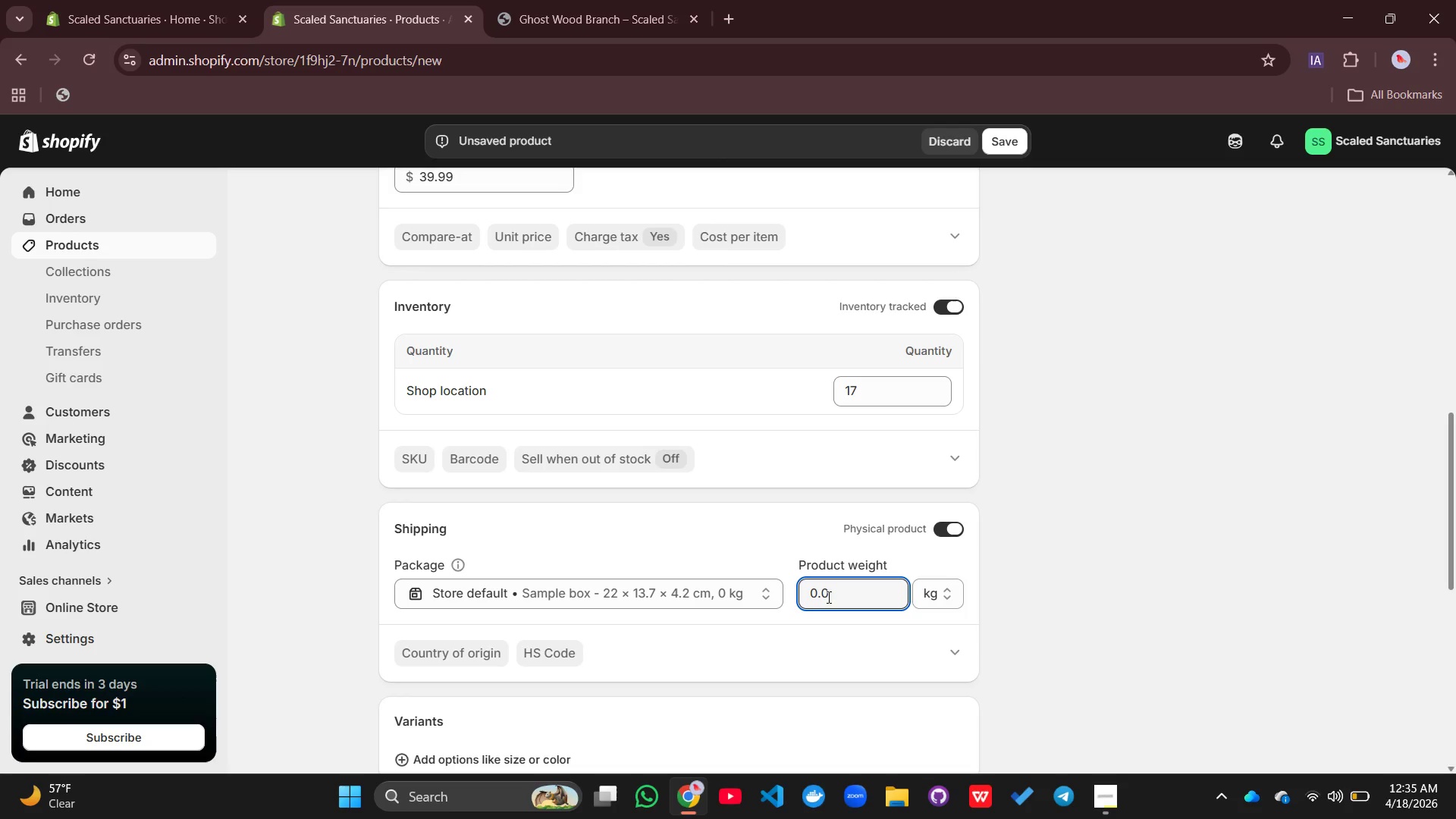 
key(Backspace)
 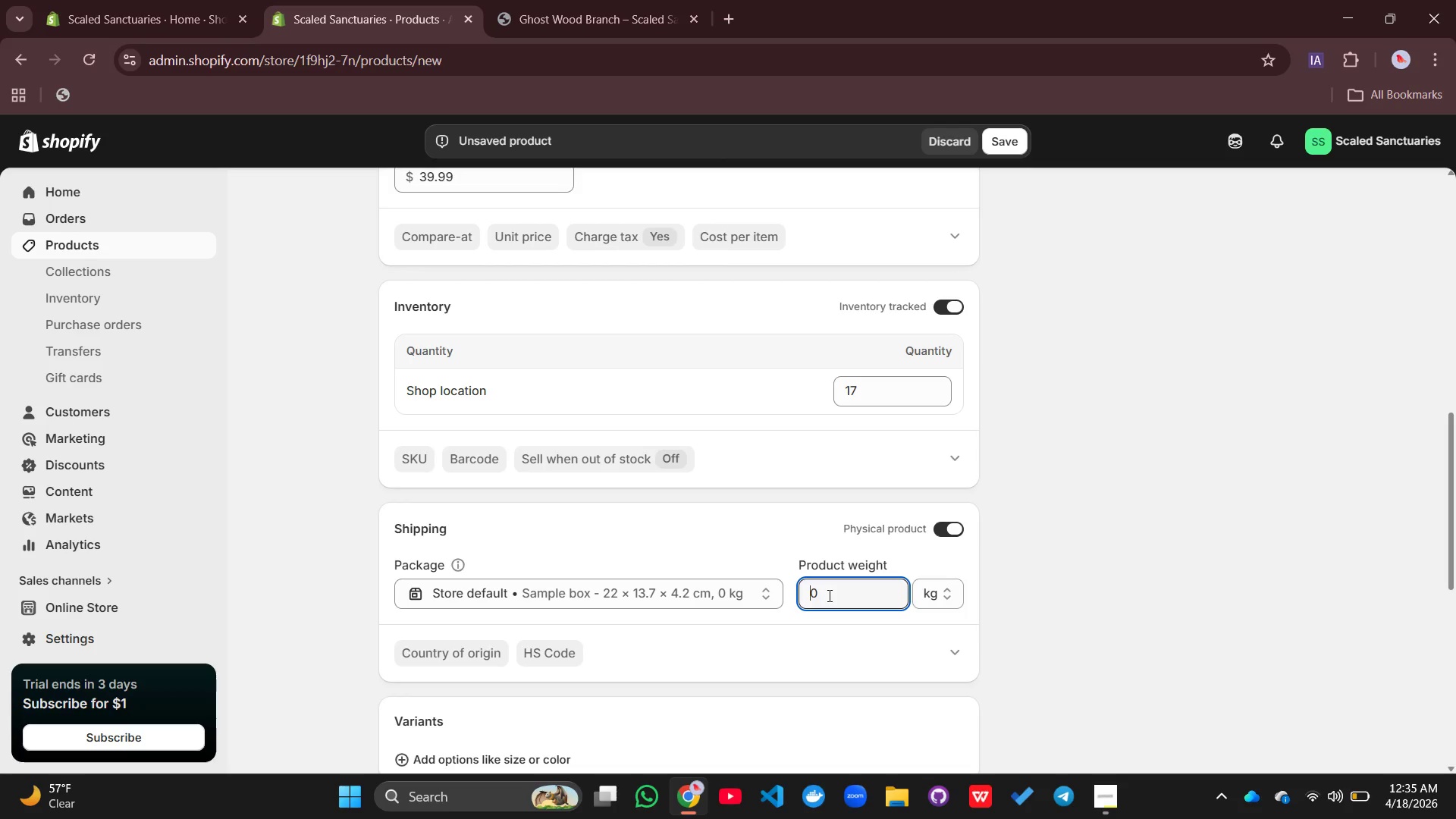 
key(Backspace)
 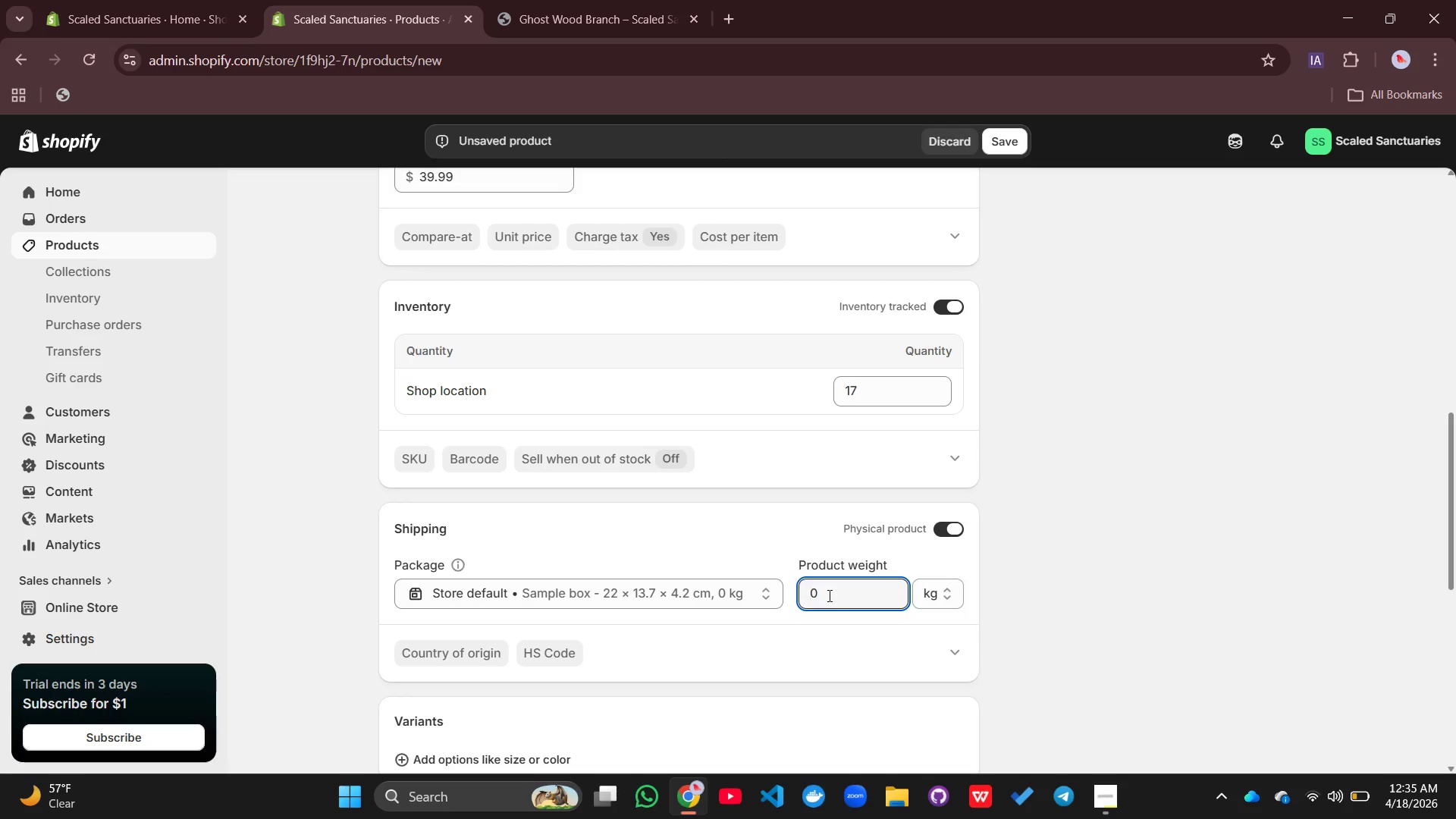 
key(Backspace)
 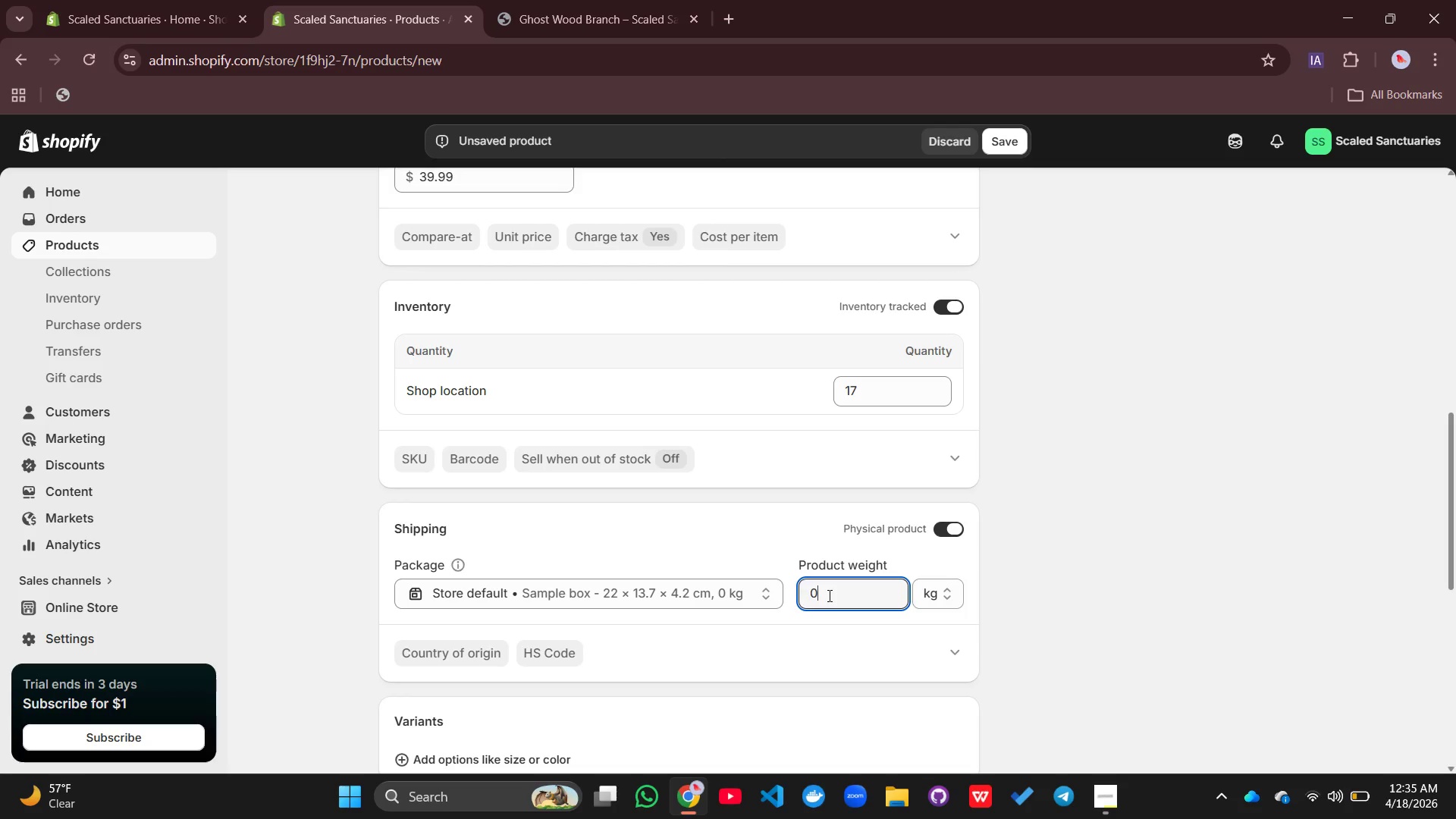 
key(ArrowRight)
 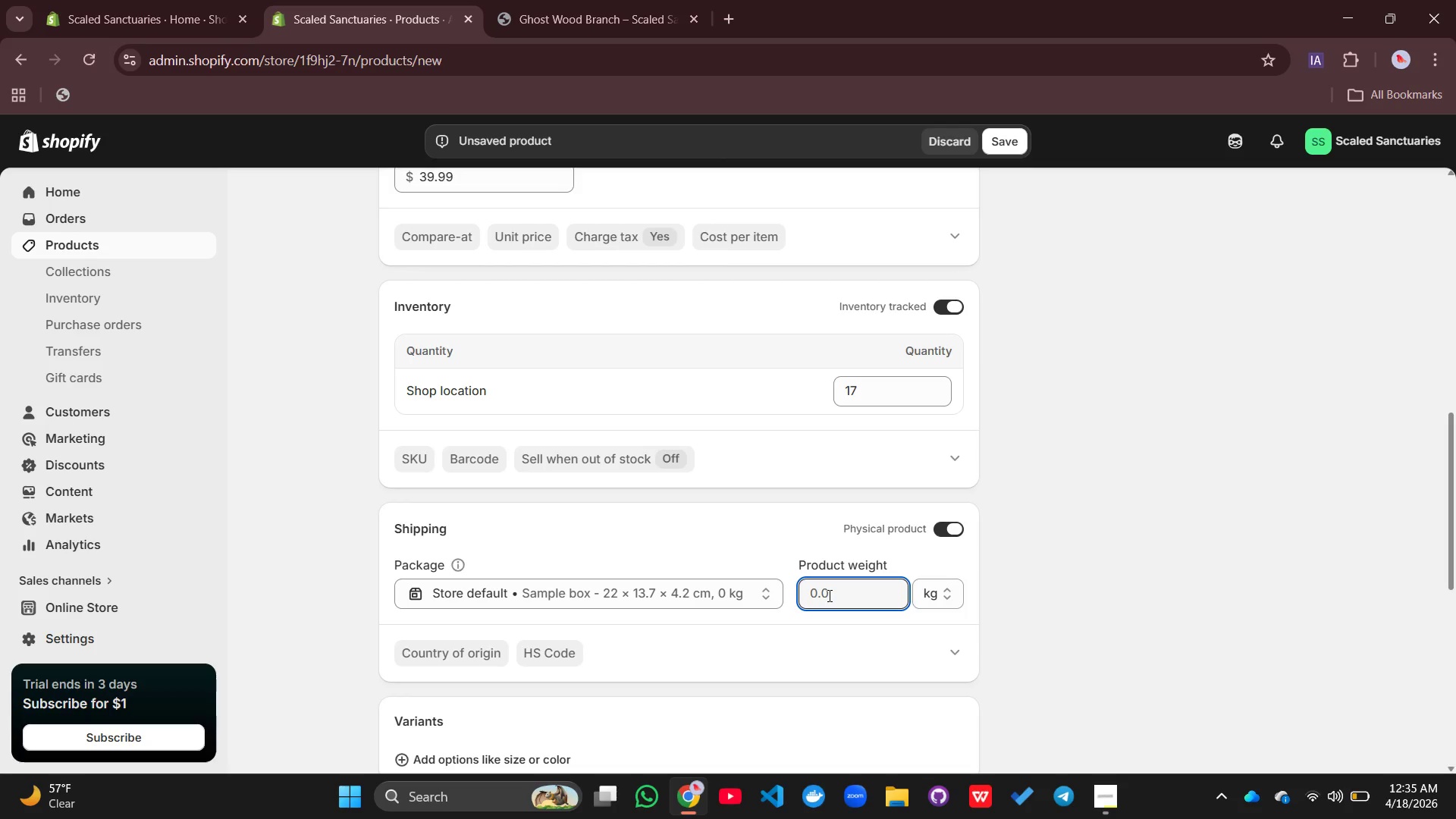 
key(Backspace)
 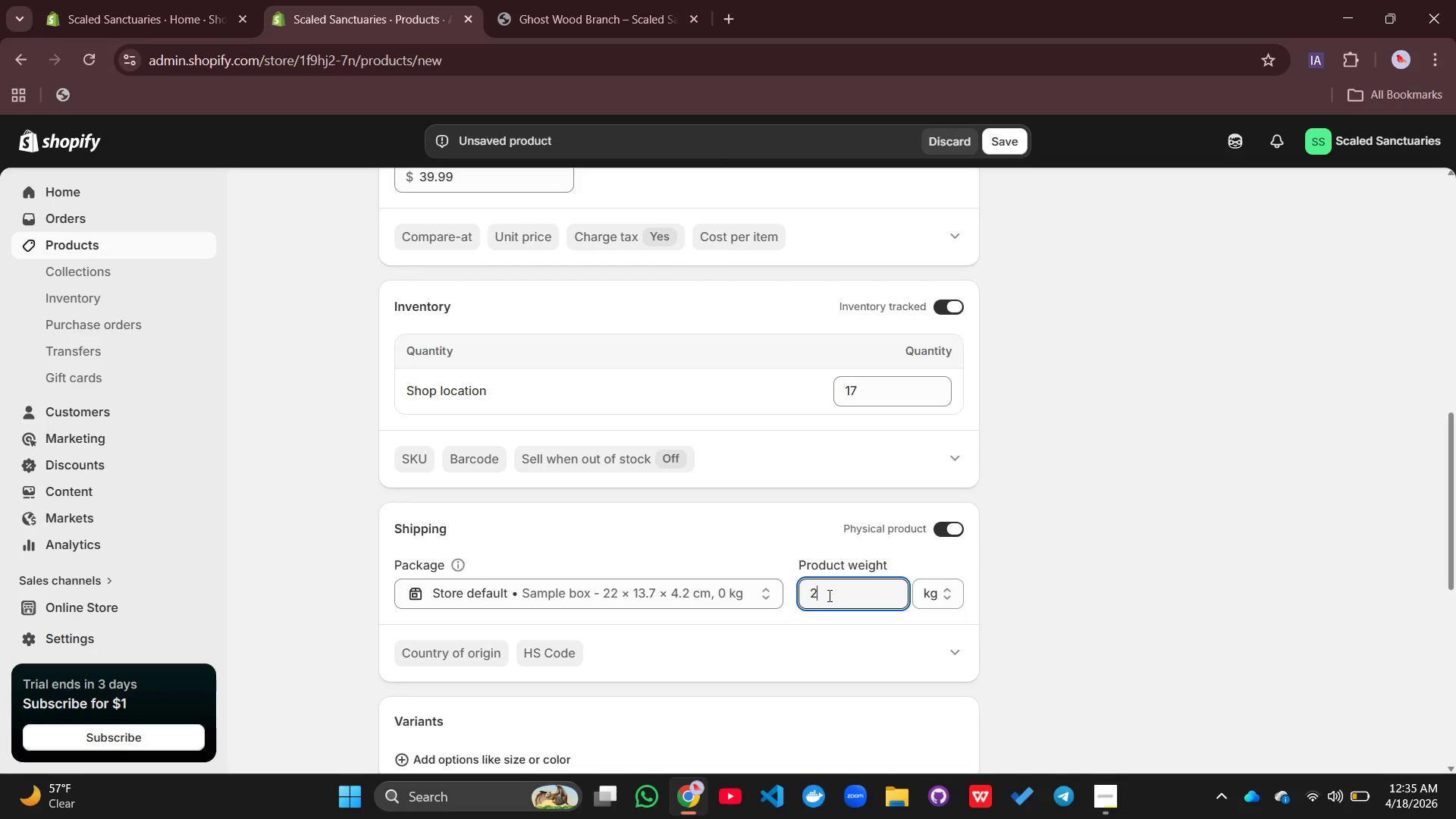 
key(2)
 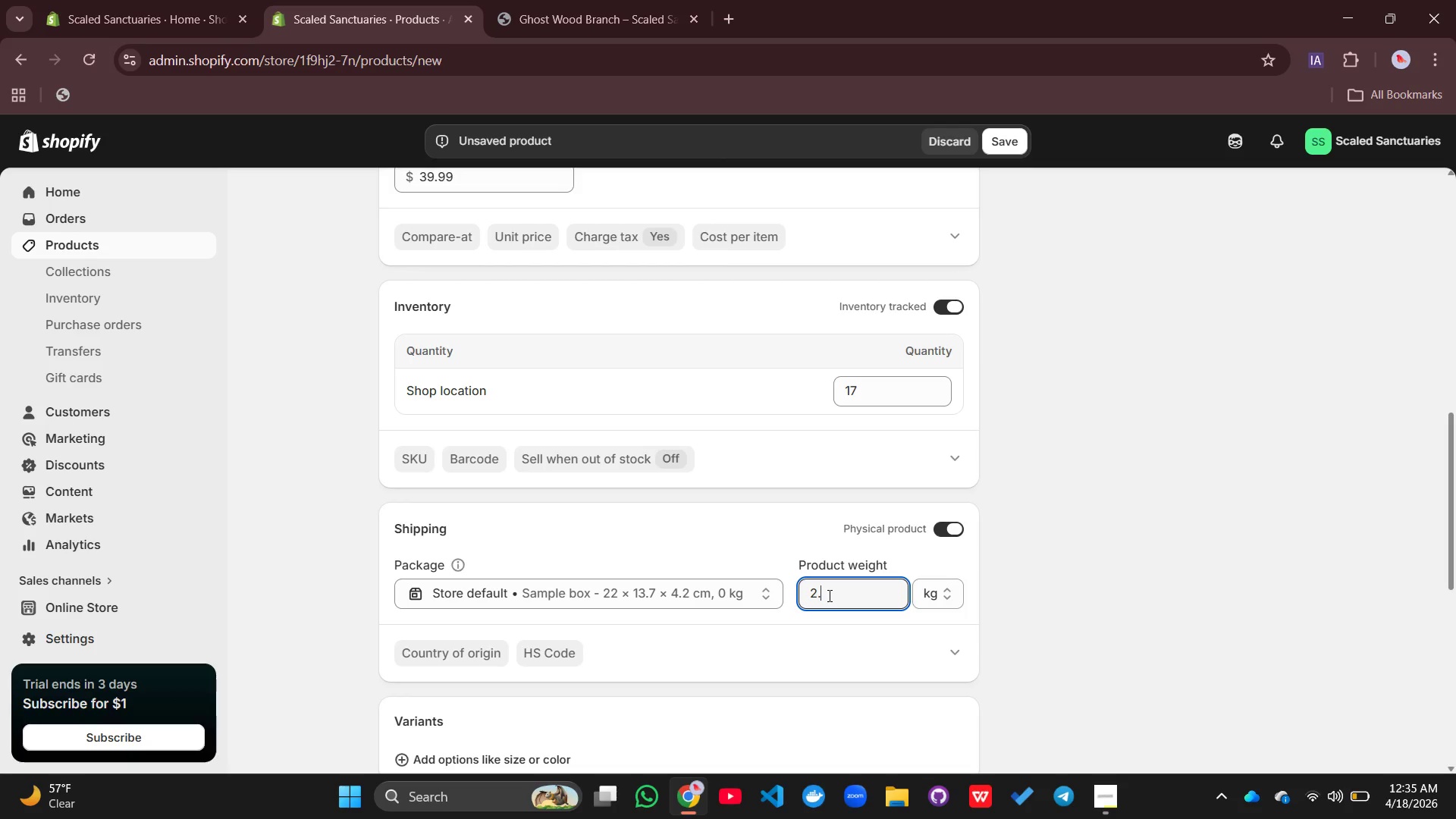 
key(Period)
 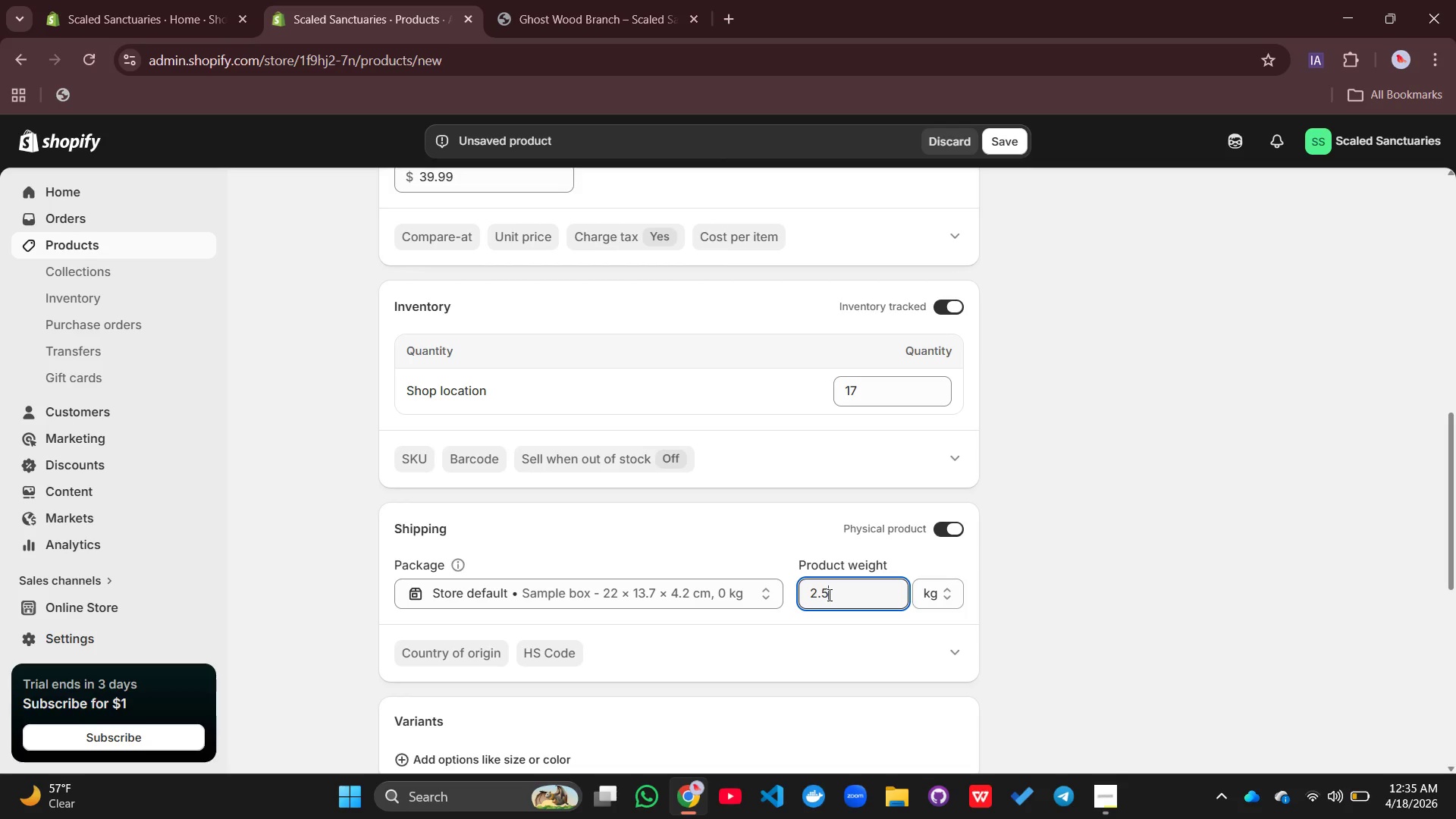 
key(5)
 